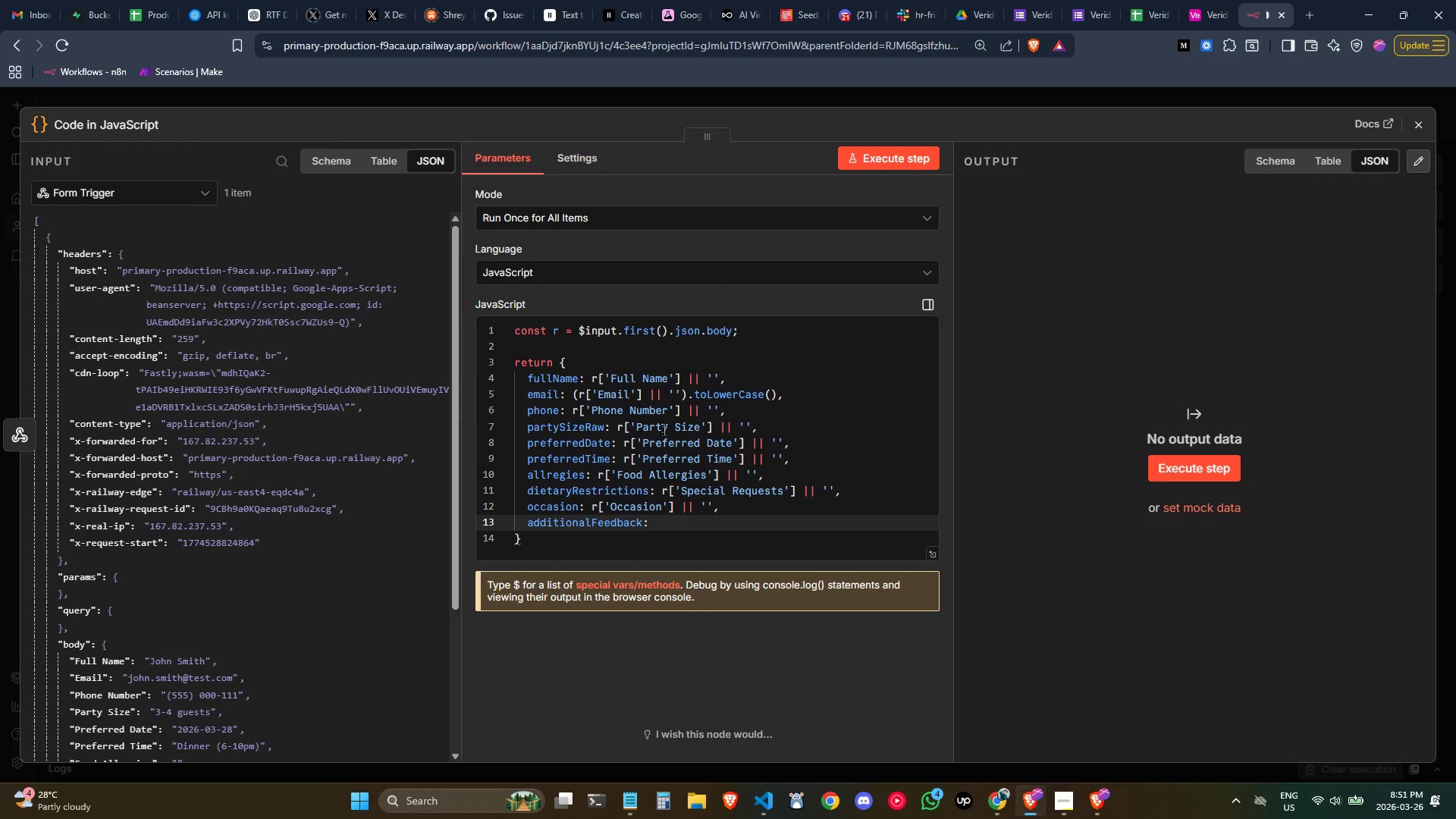 
wait(17.69)
 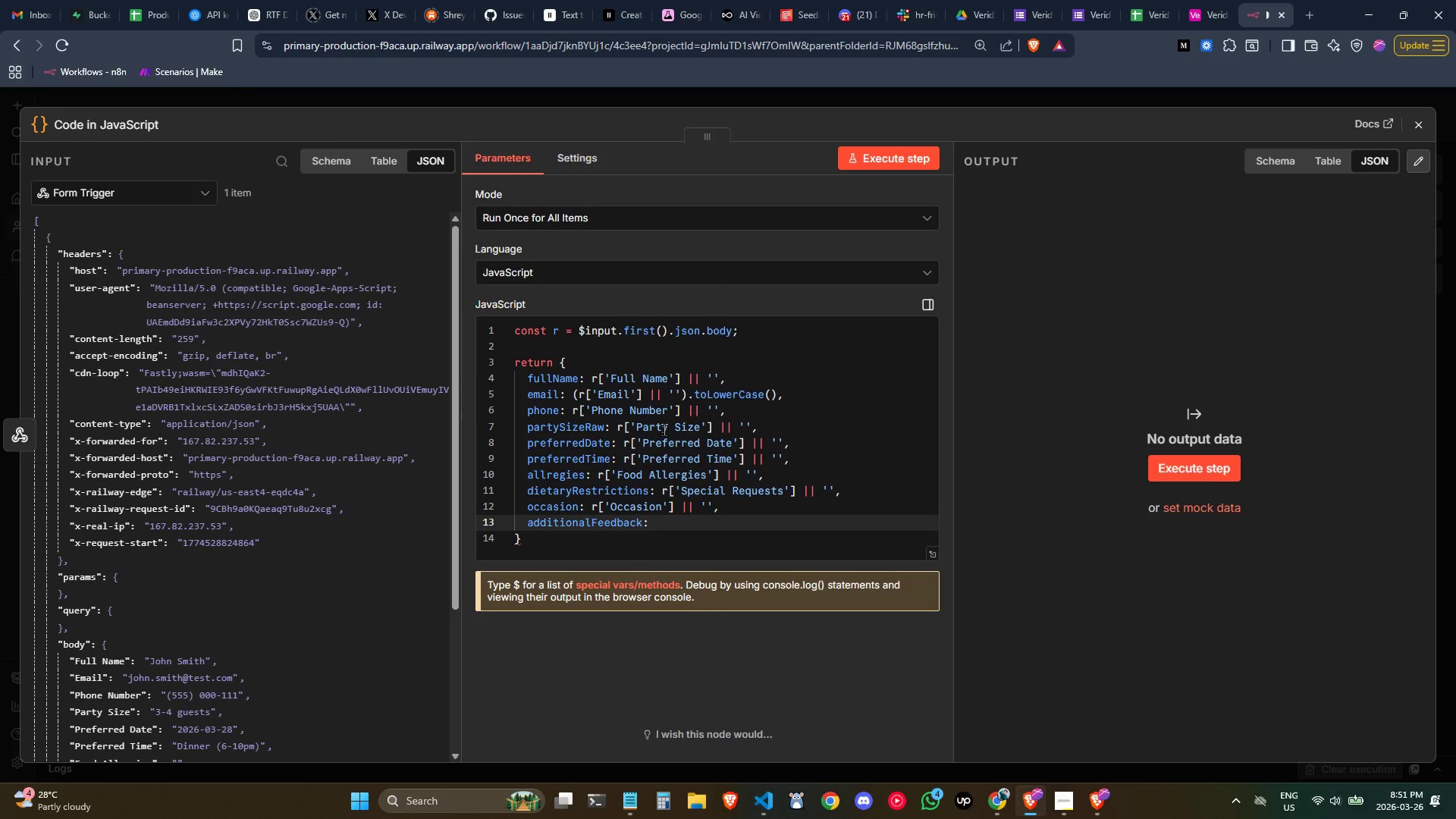 
left_click([828, 493])
 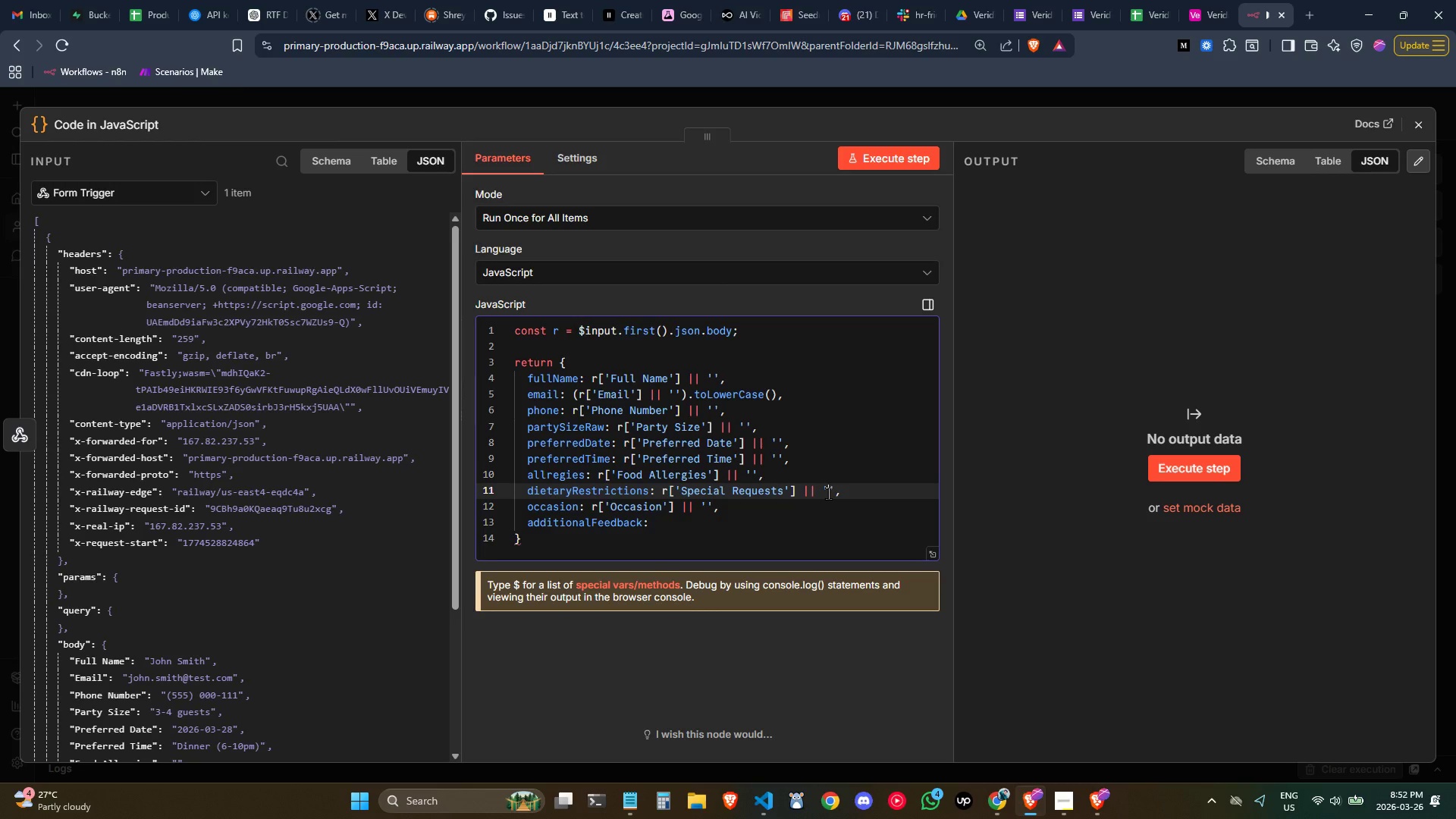 
wait(17.44)
 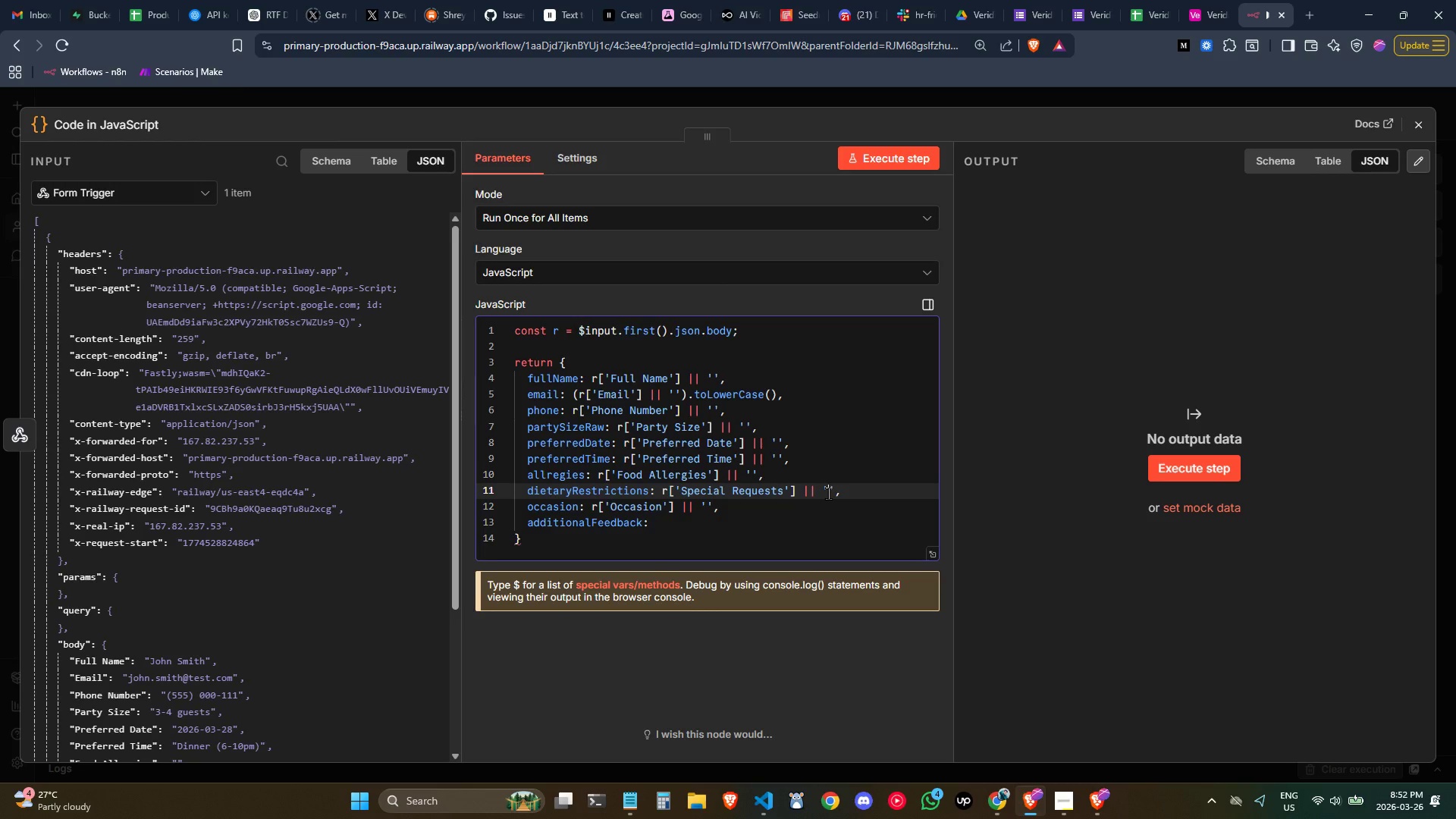 
left_click([761, 521])
 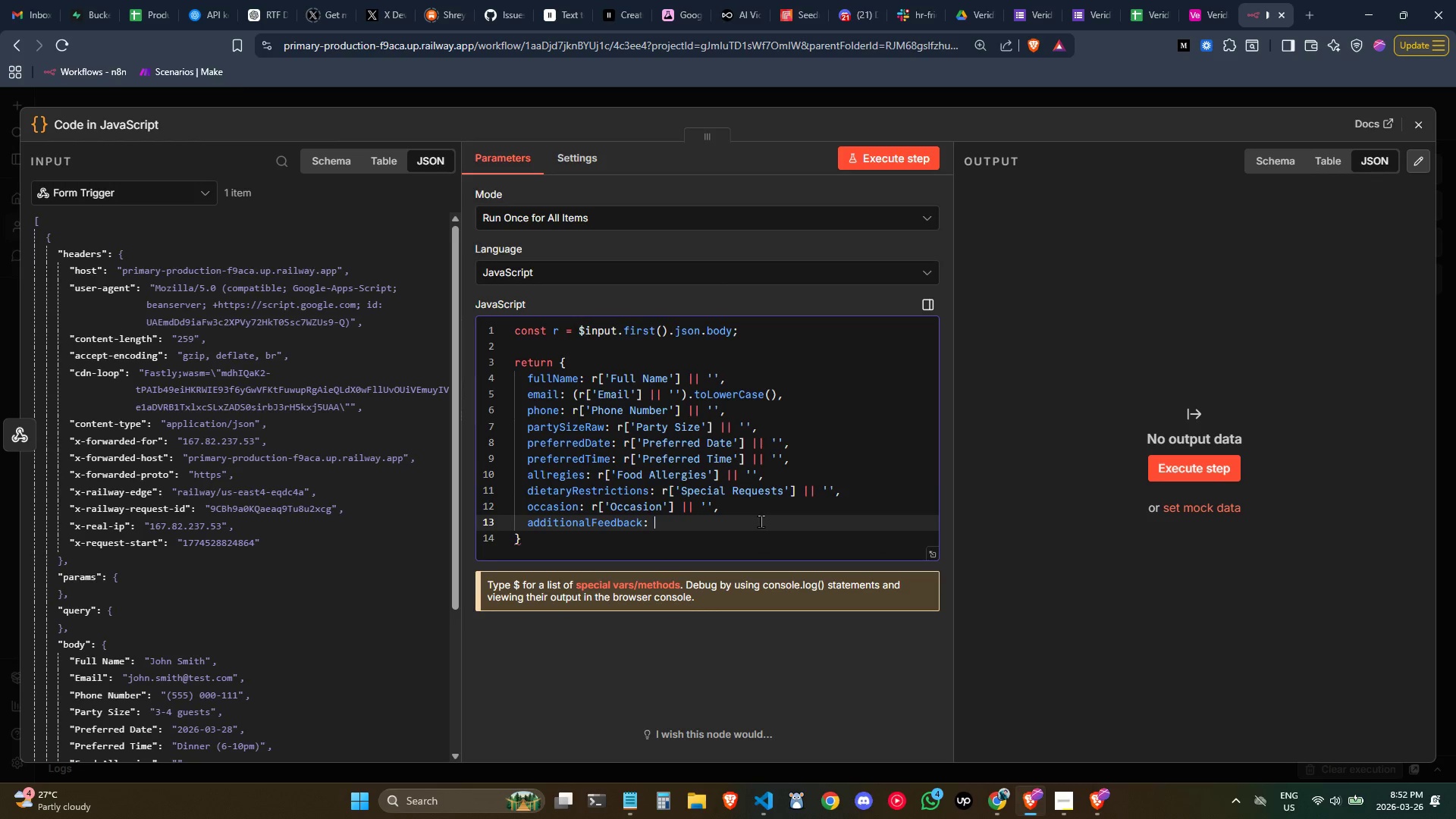 
wait(9.91)
 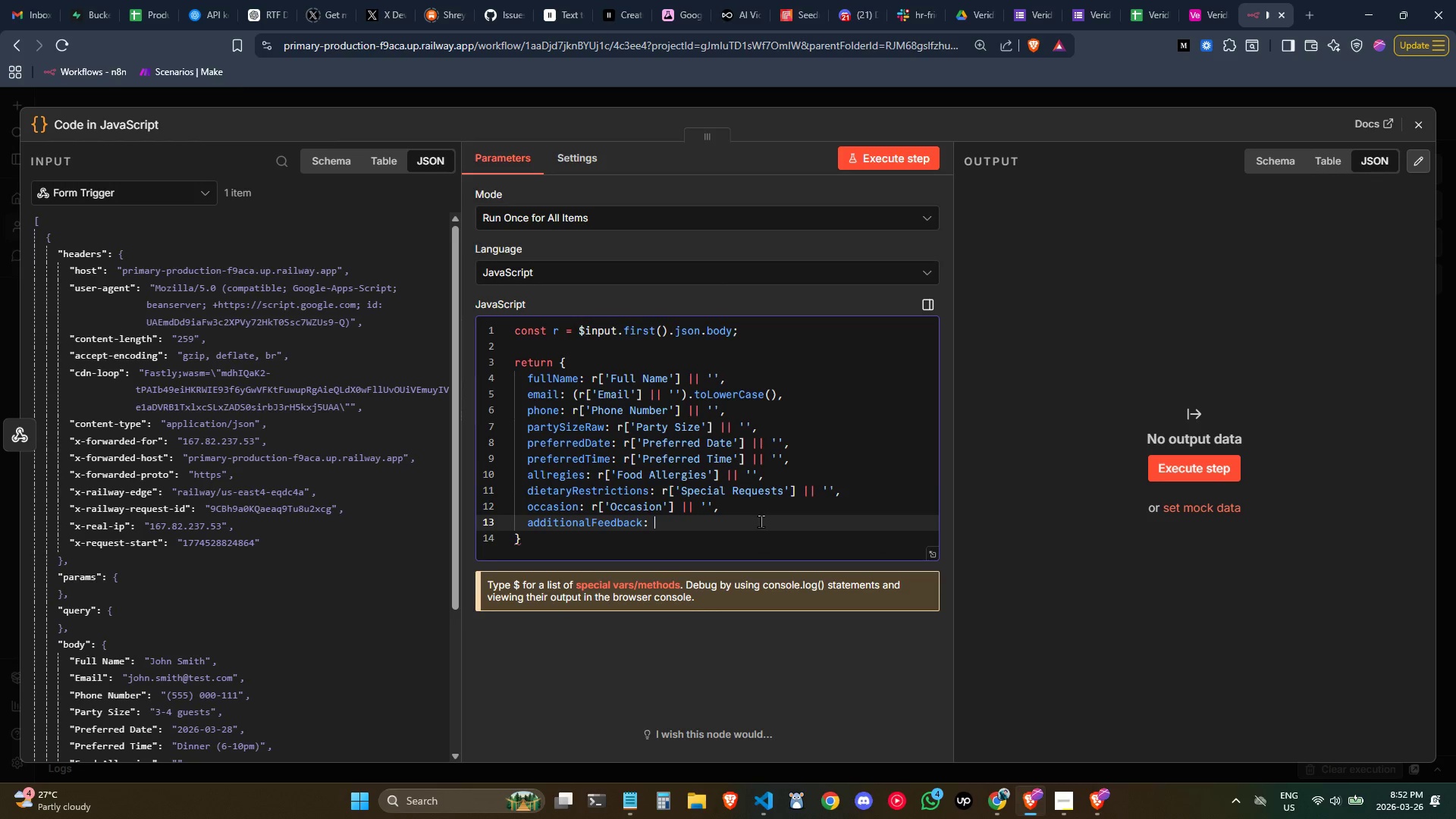 
left_click([692, 526])
 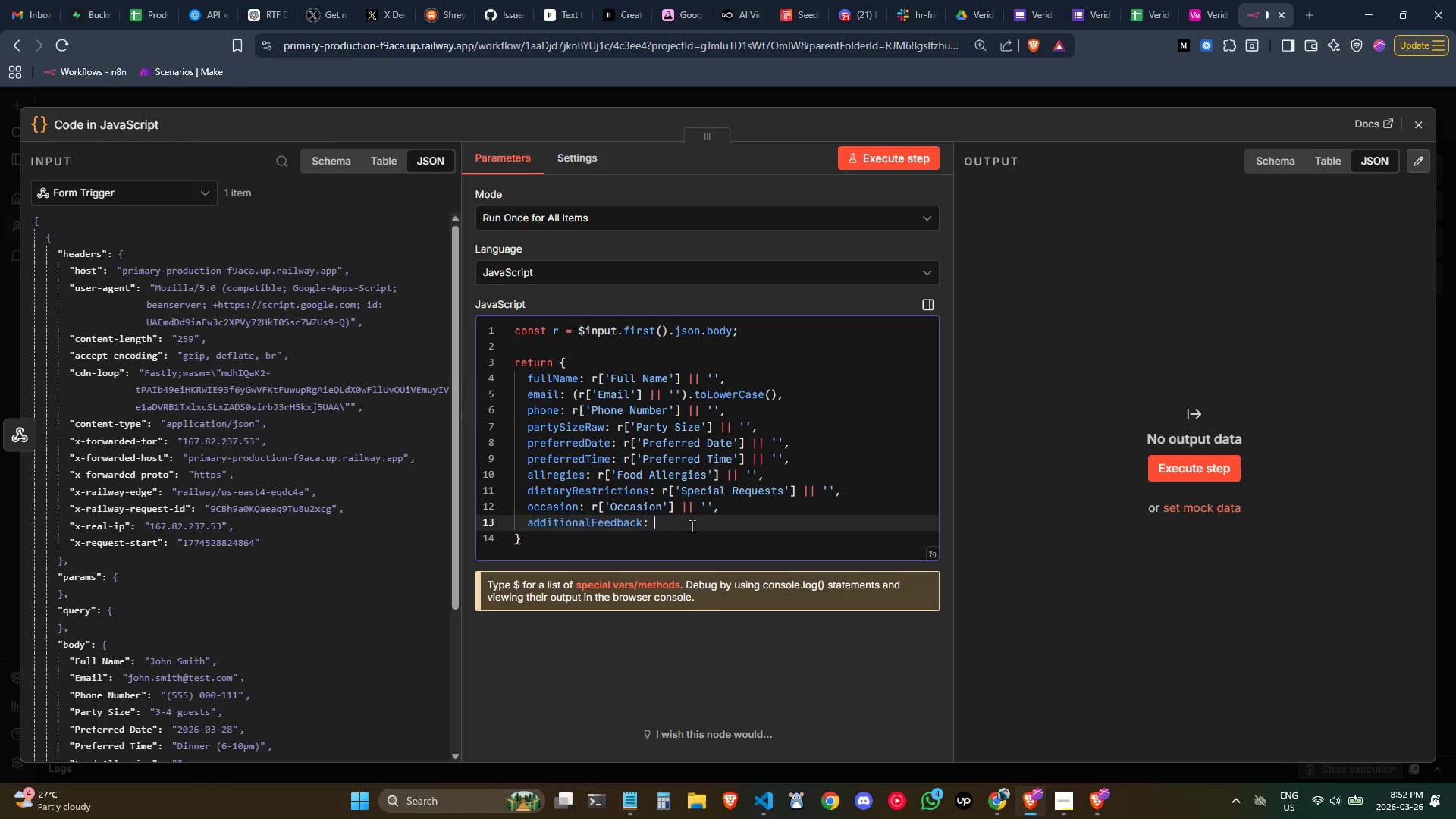 
scroll: coordinate [350, 541], scroll_direction: down, amount: 2.0
 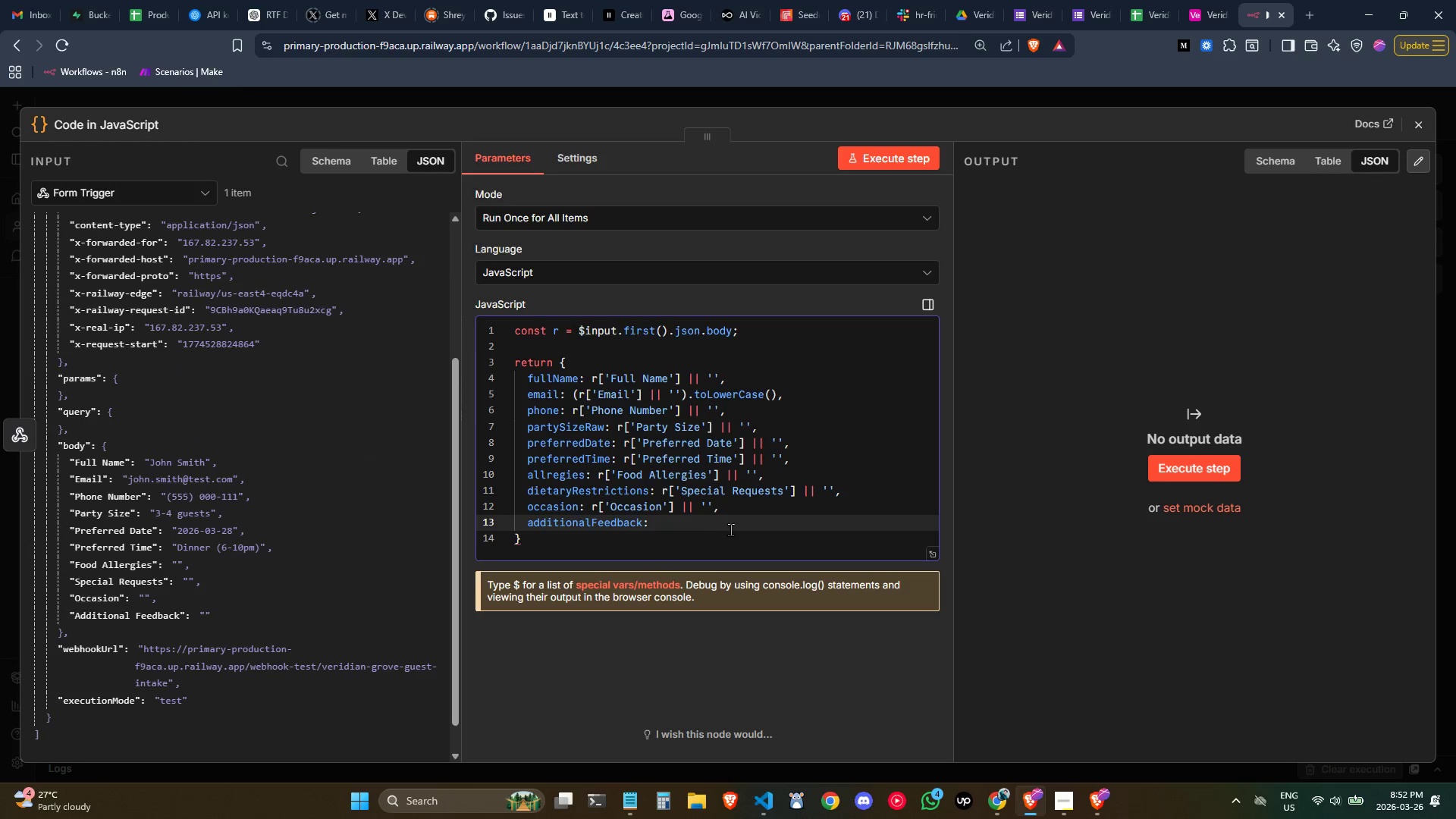 
type(r['Additional Feedv)
key(Backspace)
type(back)
 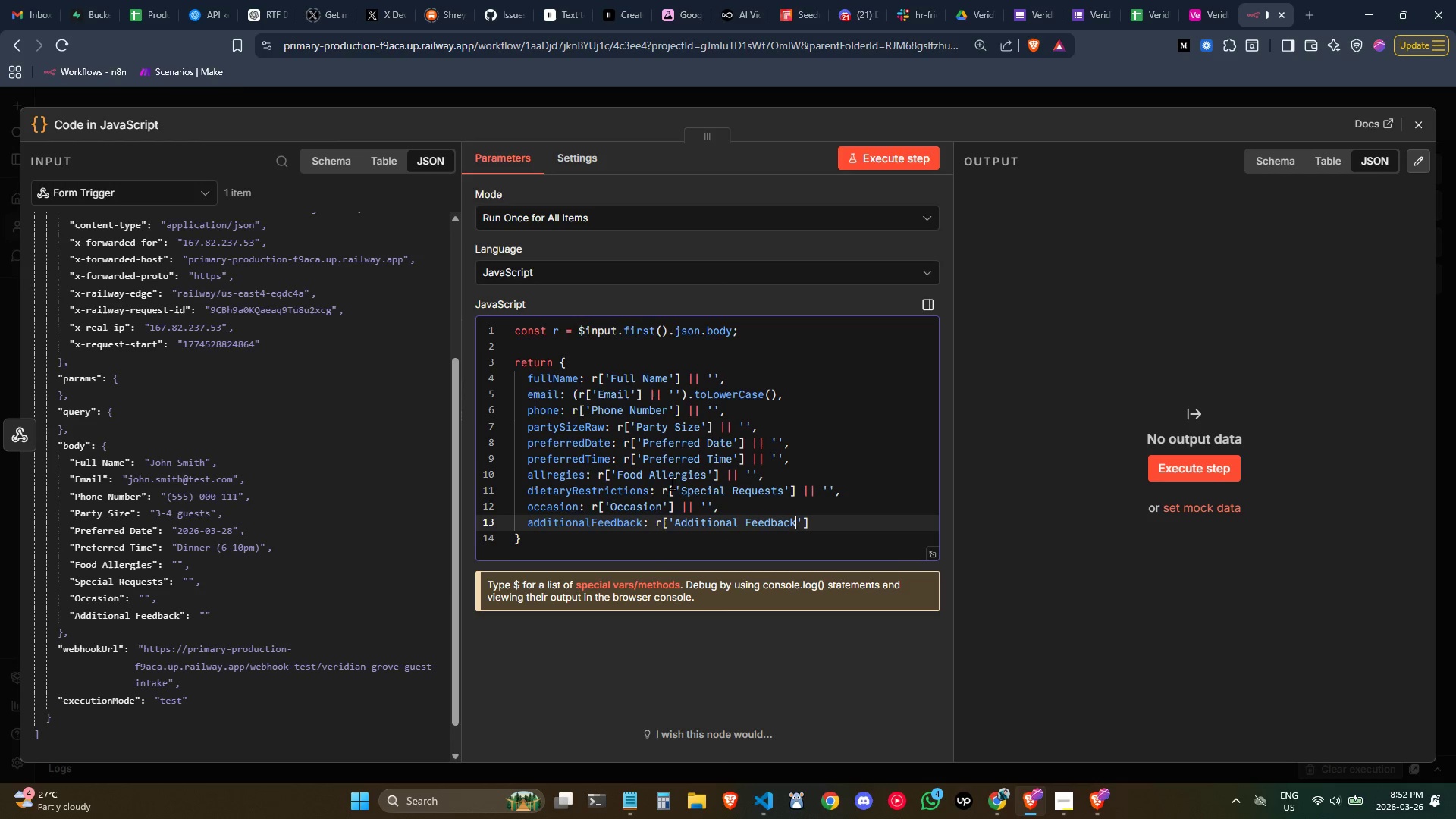 
wait(10.35)
 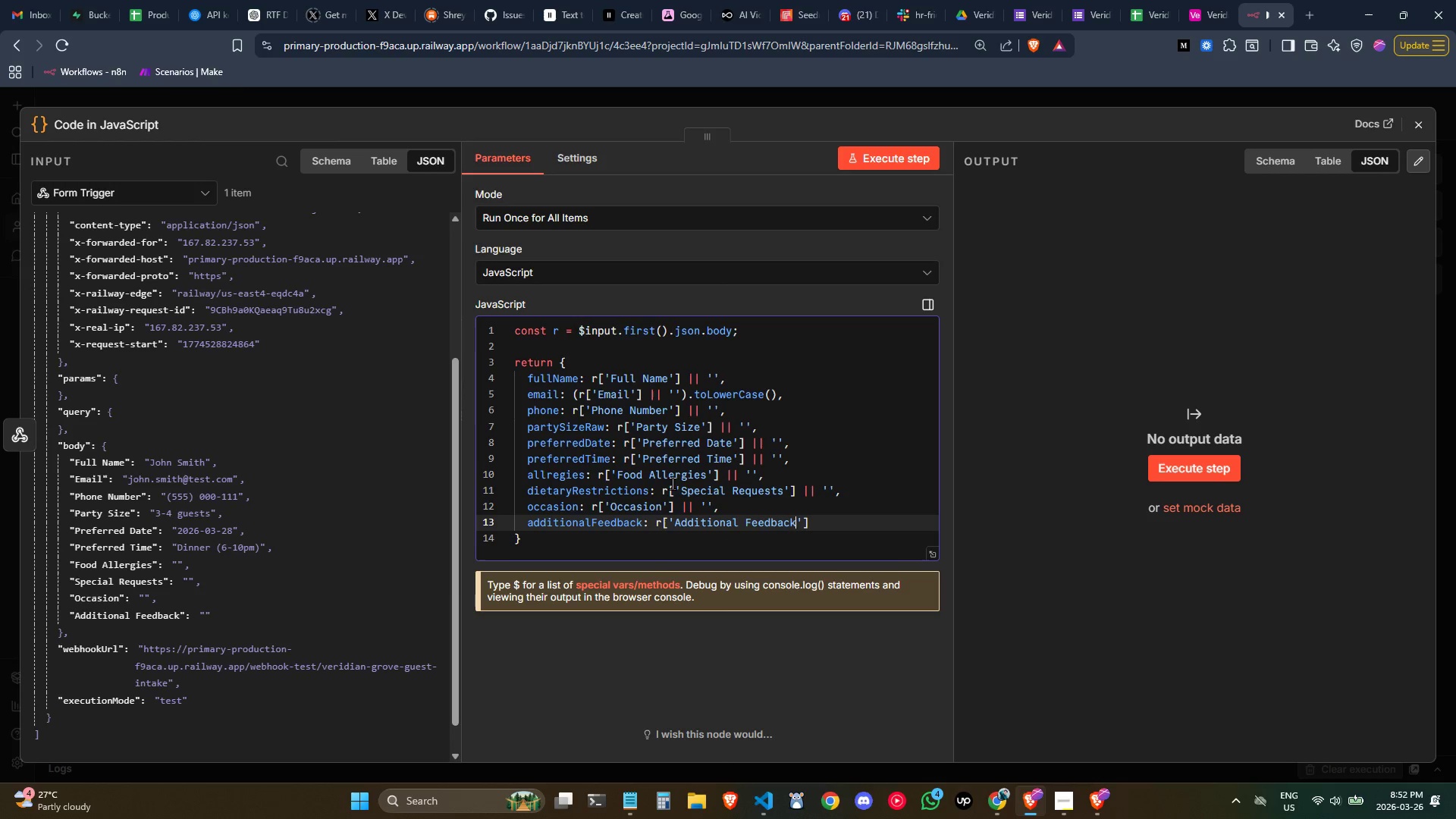 
mouse_move([642, 542])
 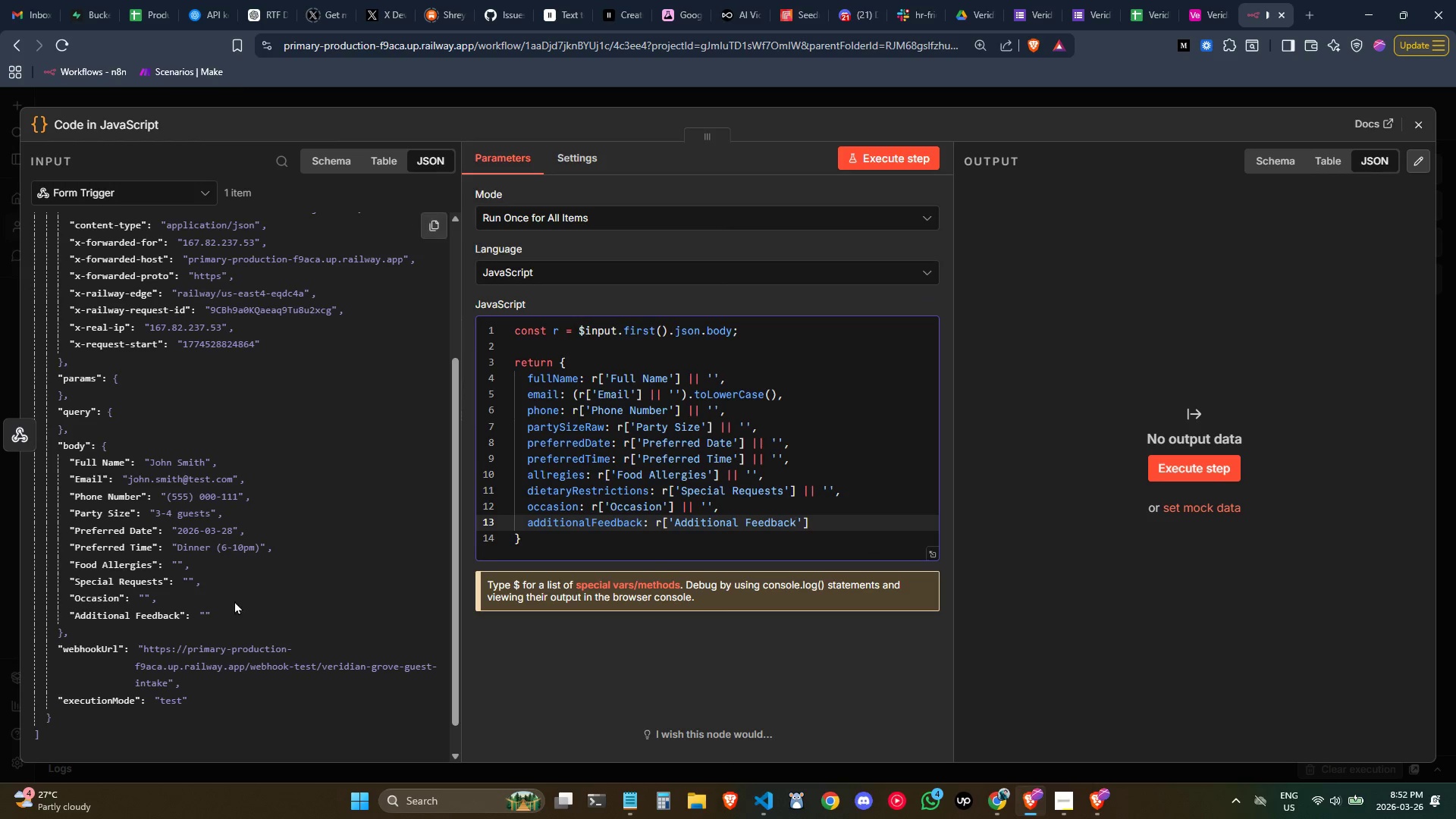 
left_click([222, 595])
 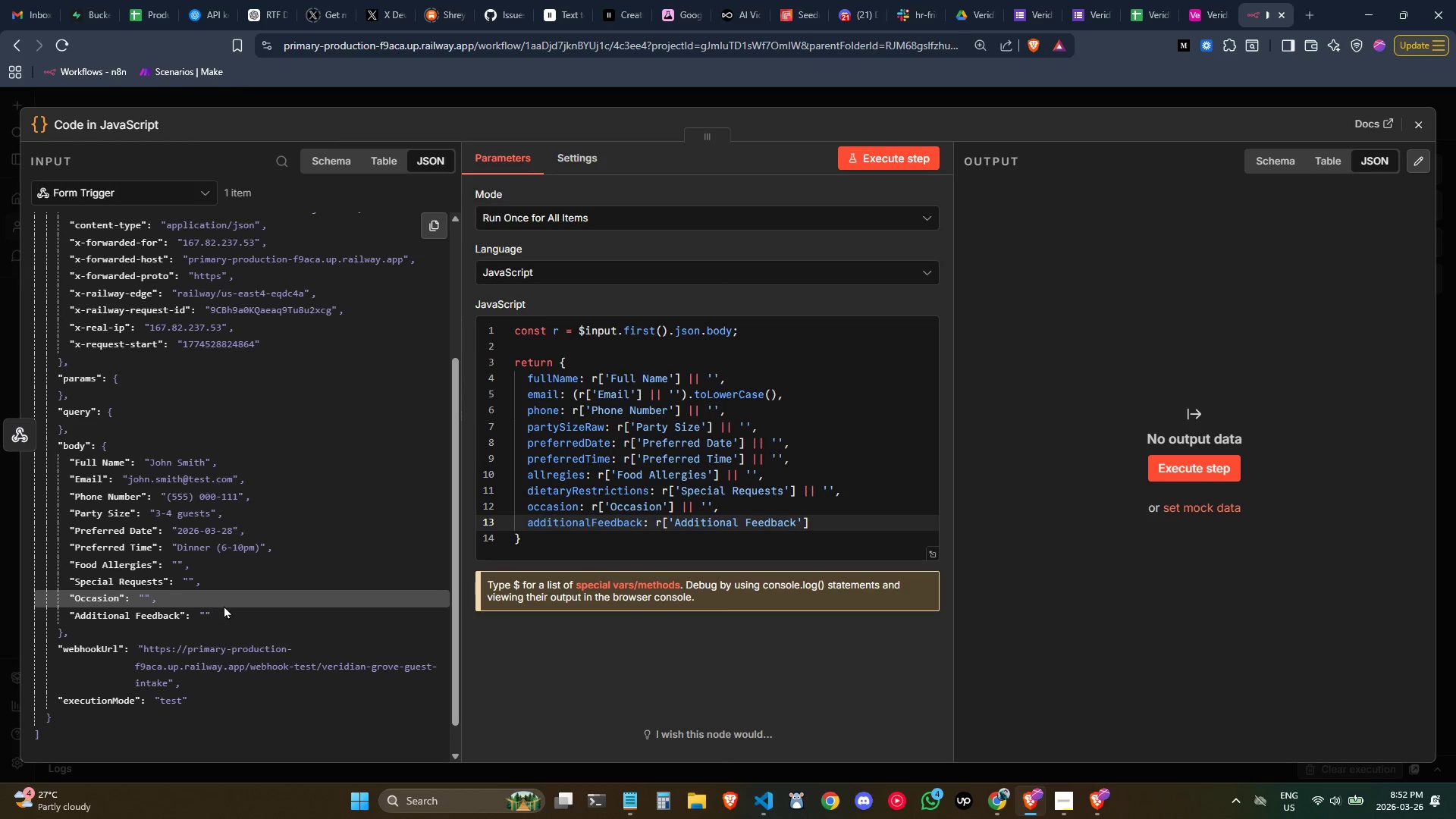 
left_click([239, 613])
 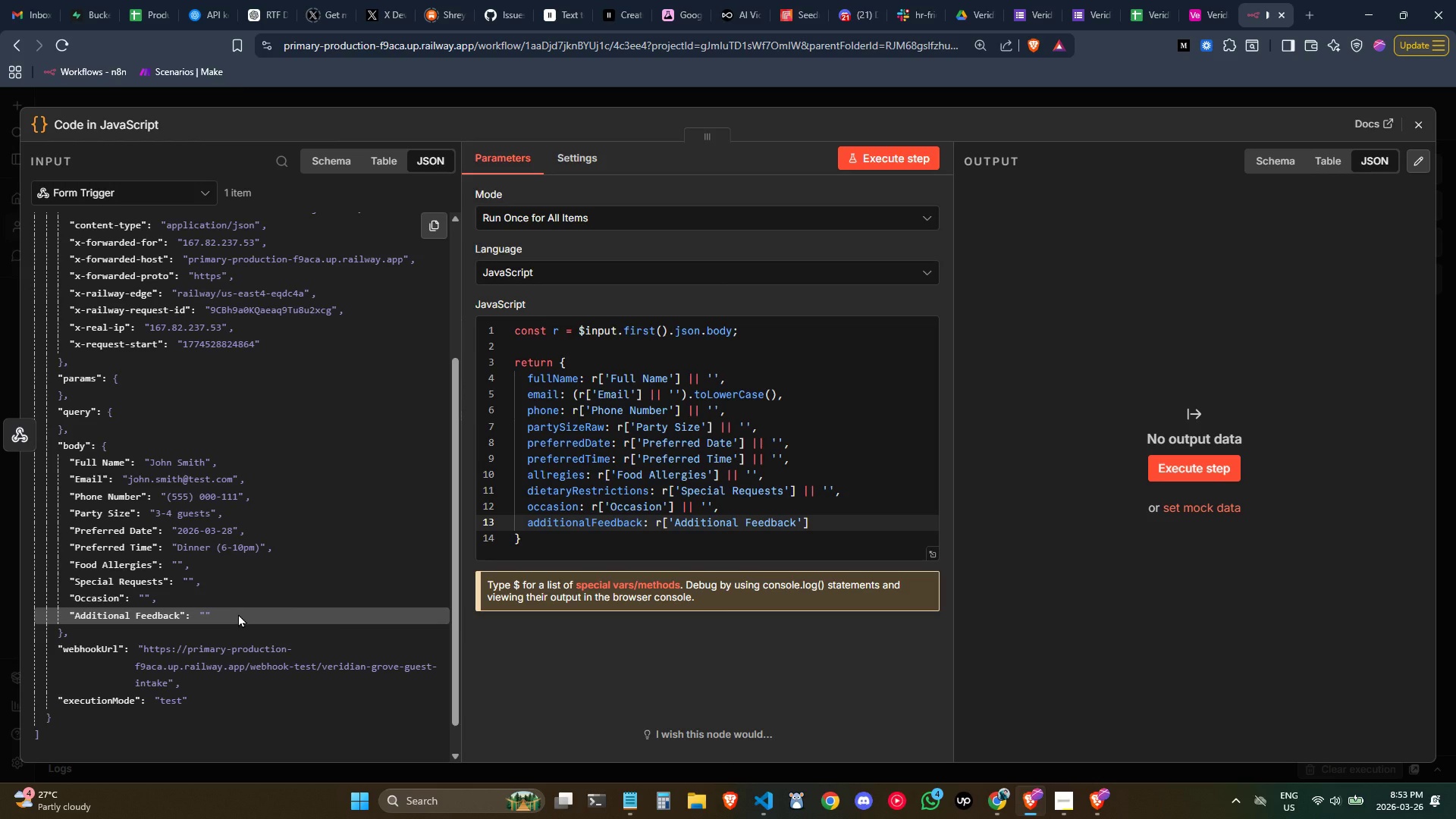 
wait(9.03)
 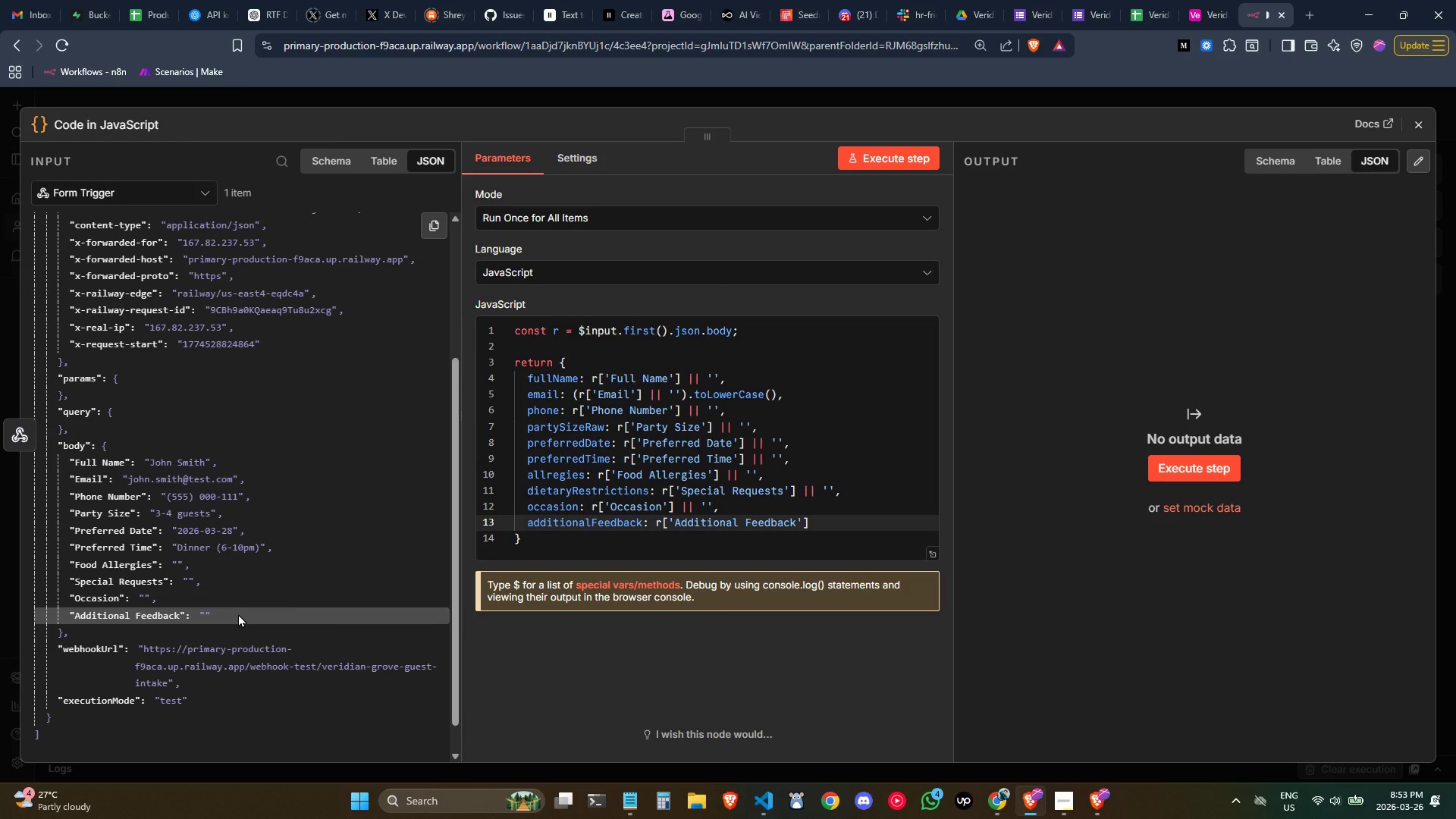 
left_click([259, 587])
 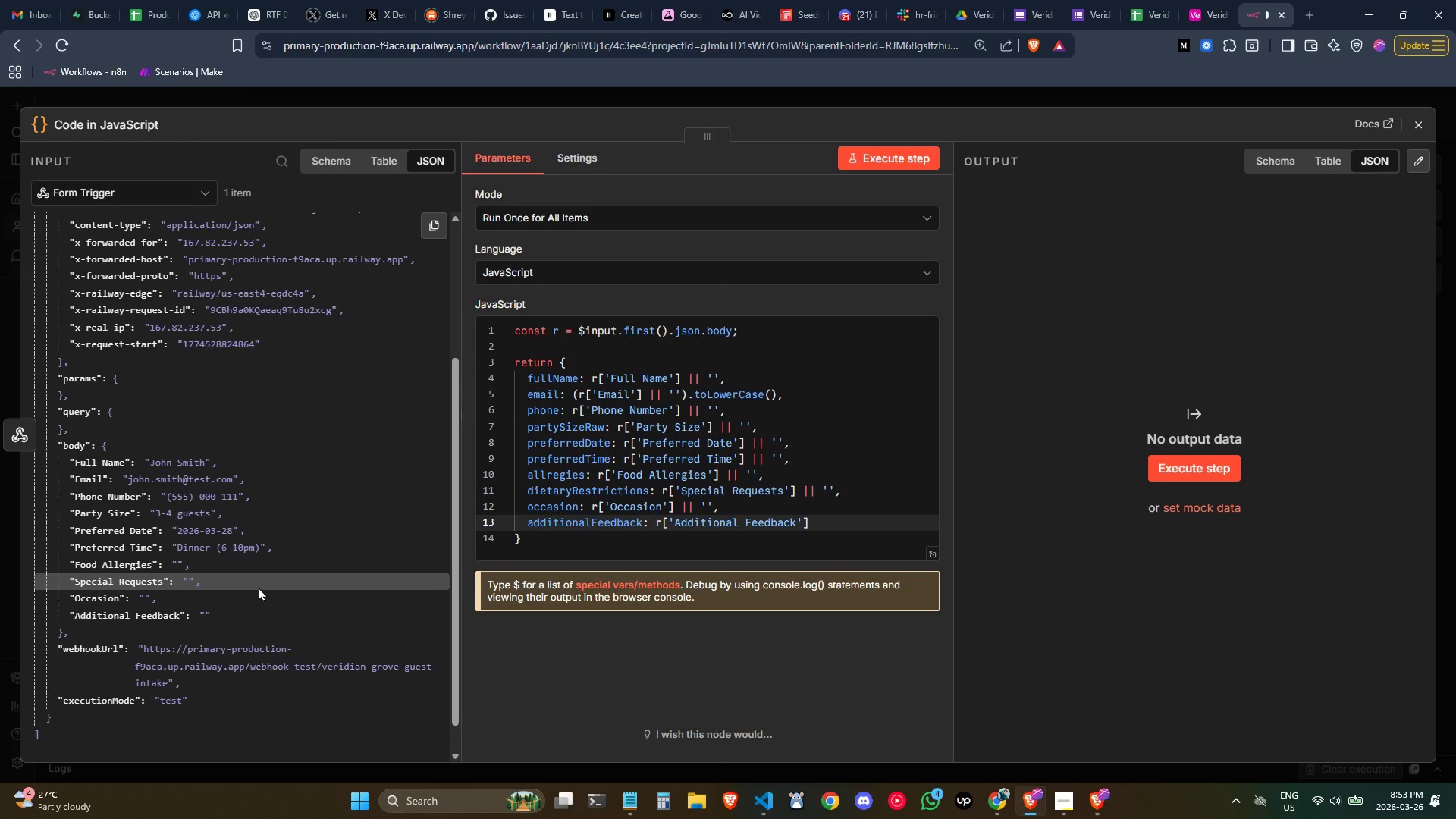 
left_click([886, 528])
 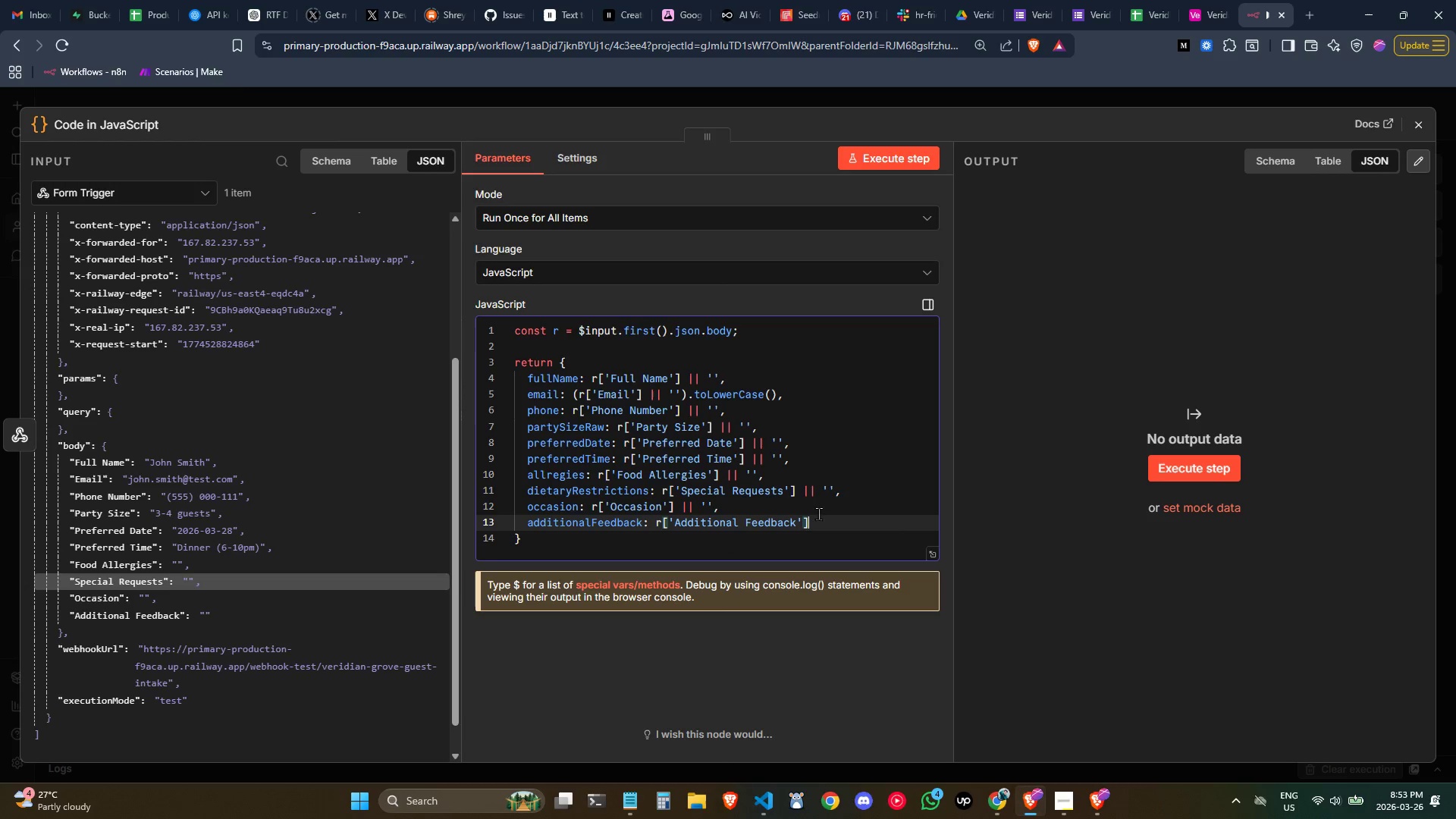 
left_click([770, 508])
 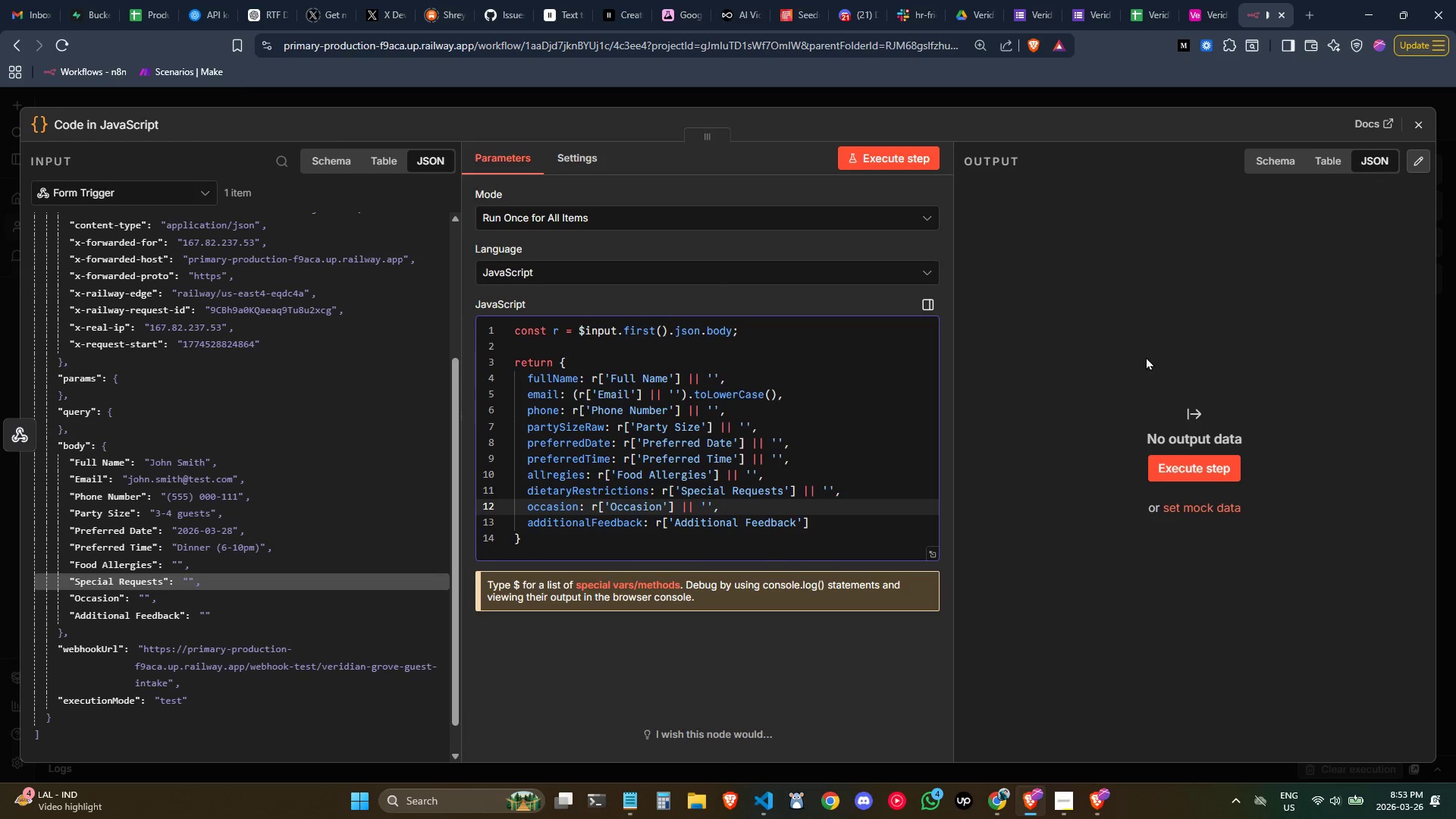 
wait(5.86)
 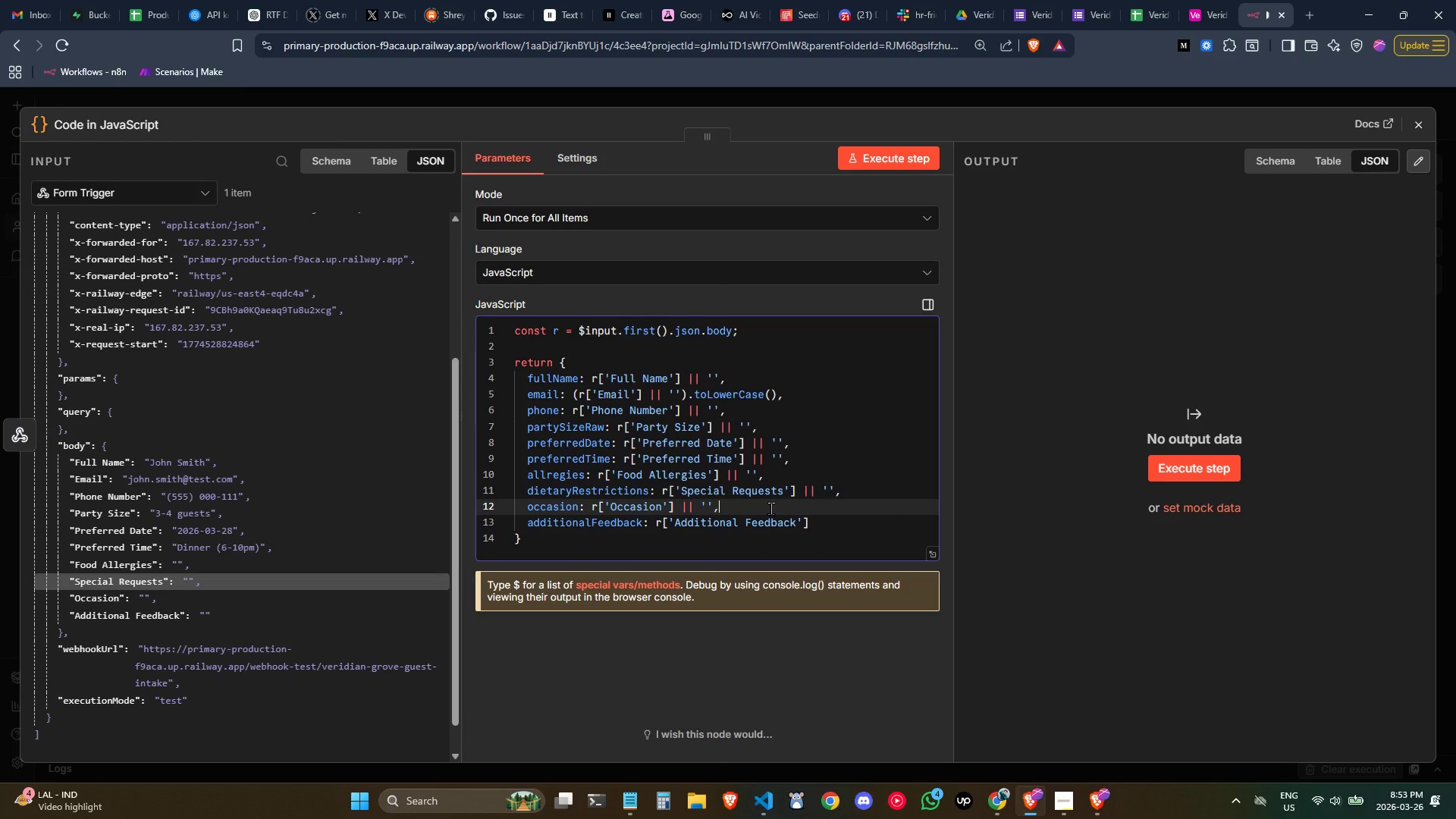 
left_click([1427, 133])
 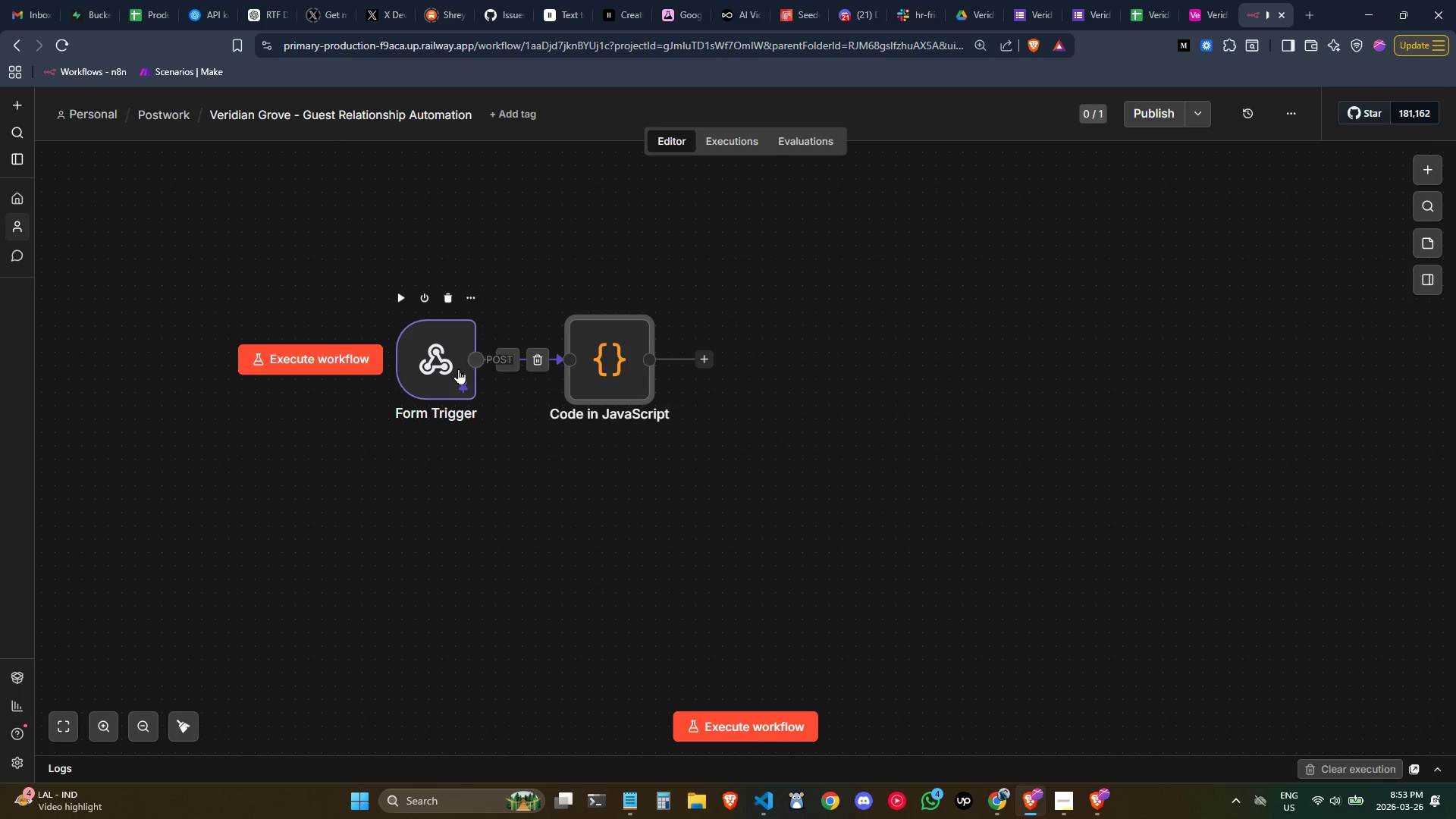 
double_click([458, 369])
 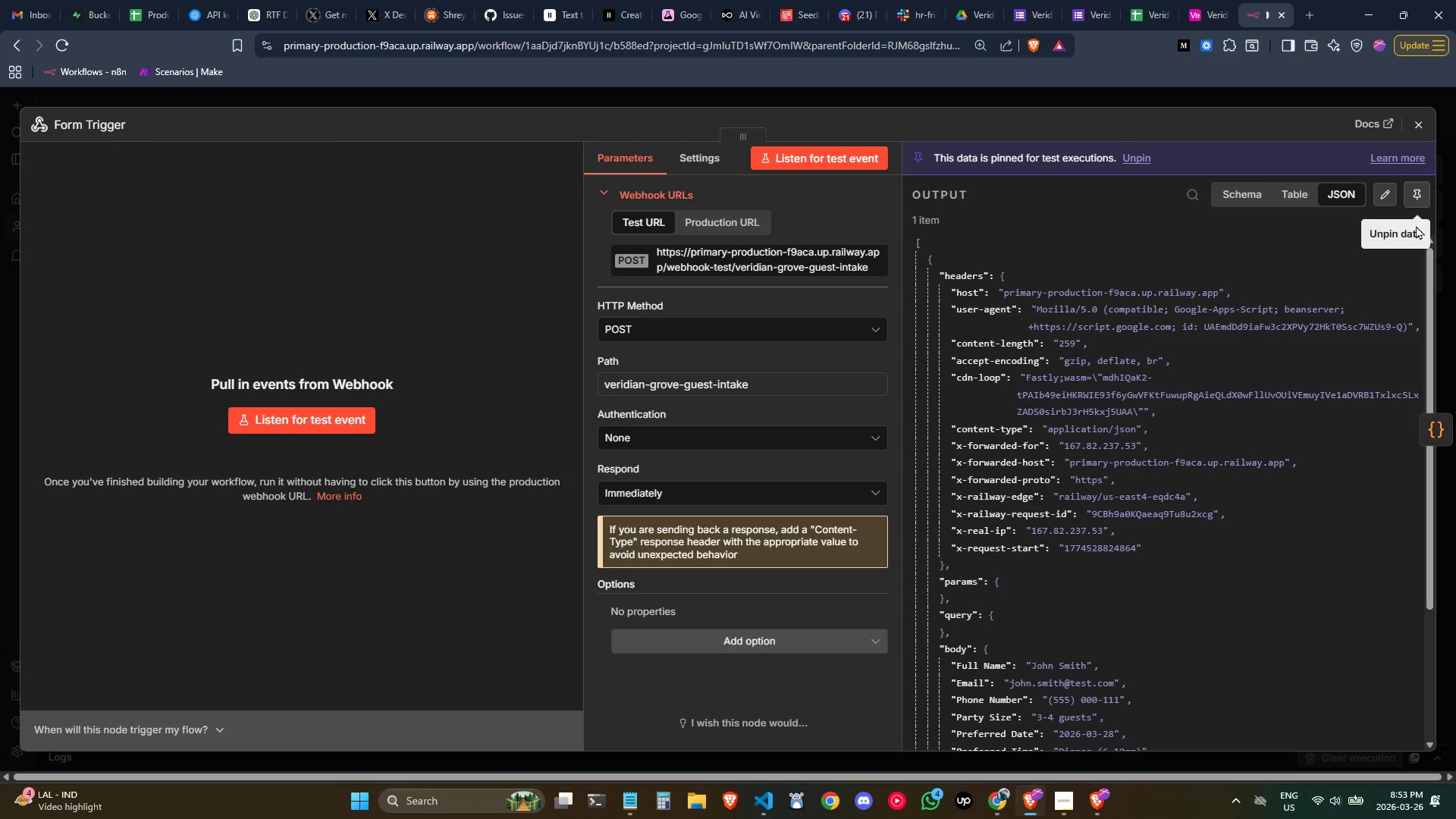 
left_click([1413, 198])
 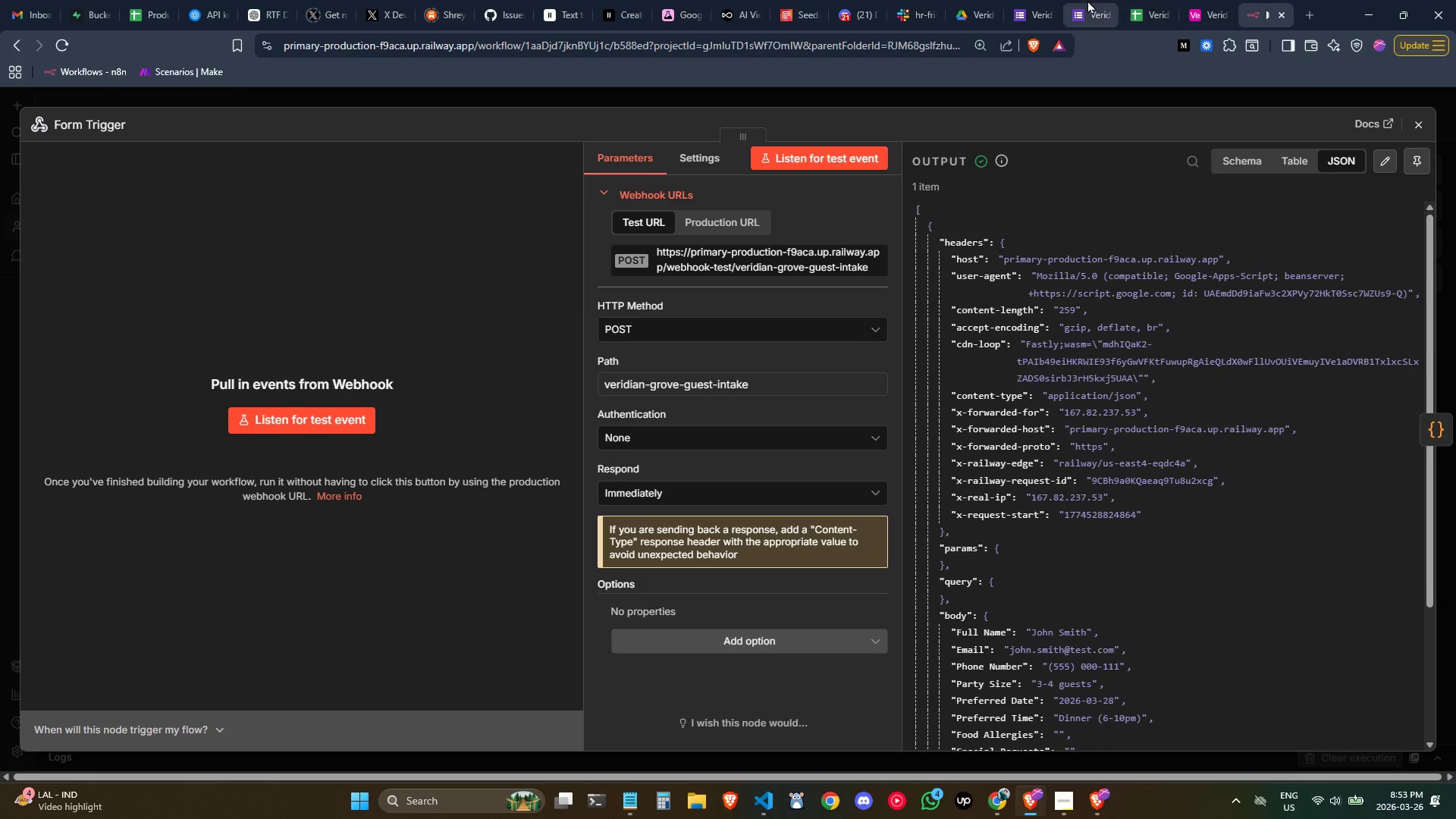 
left_click([1087, 0])
 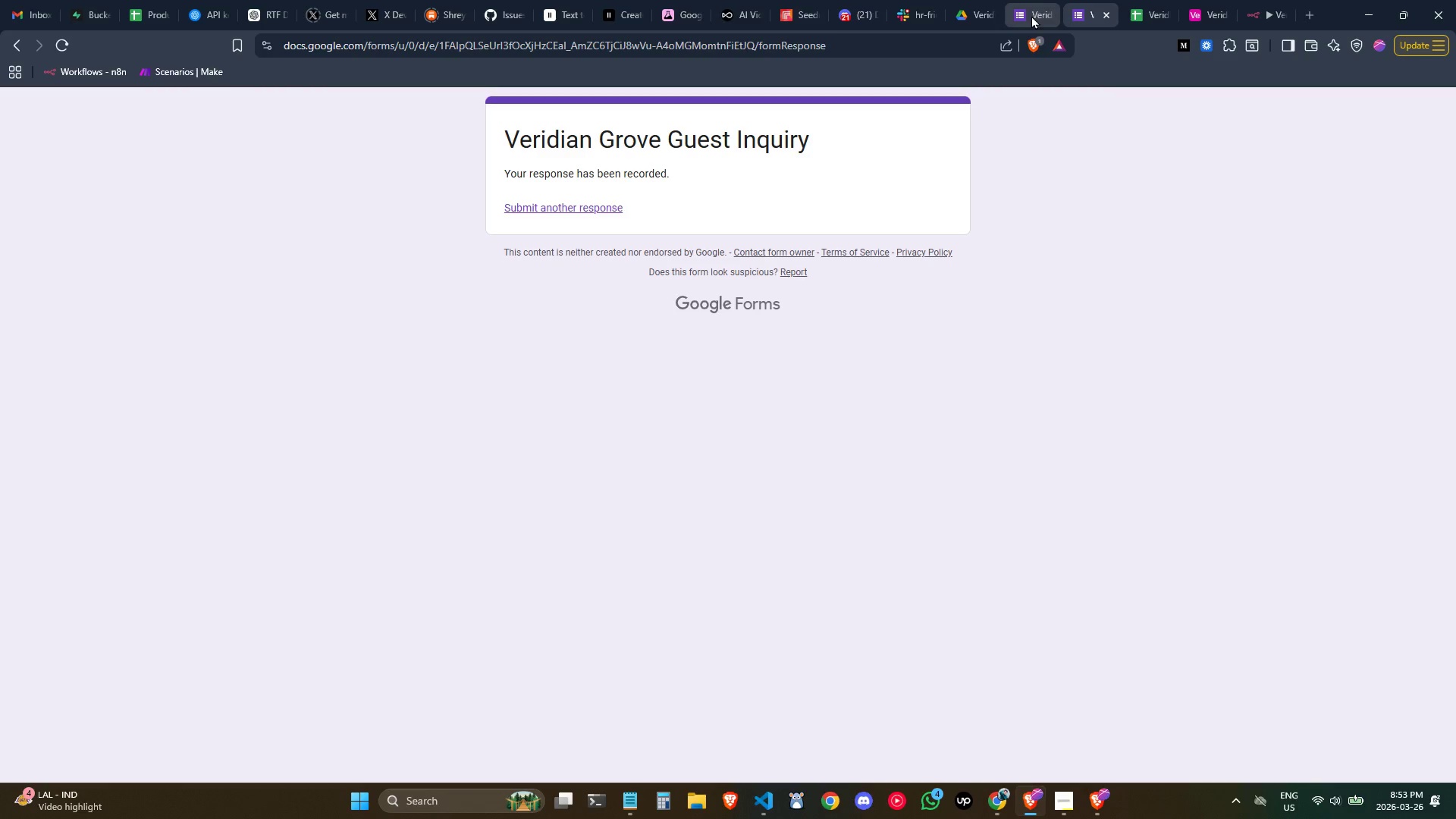 
left_click([1031, 15])
 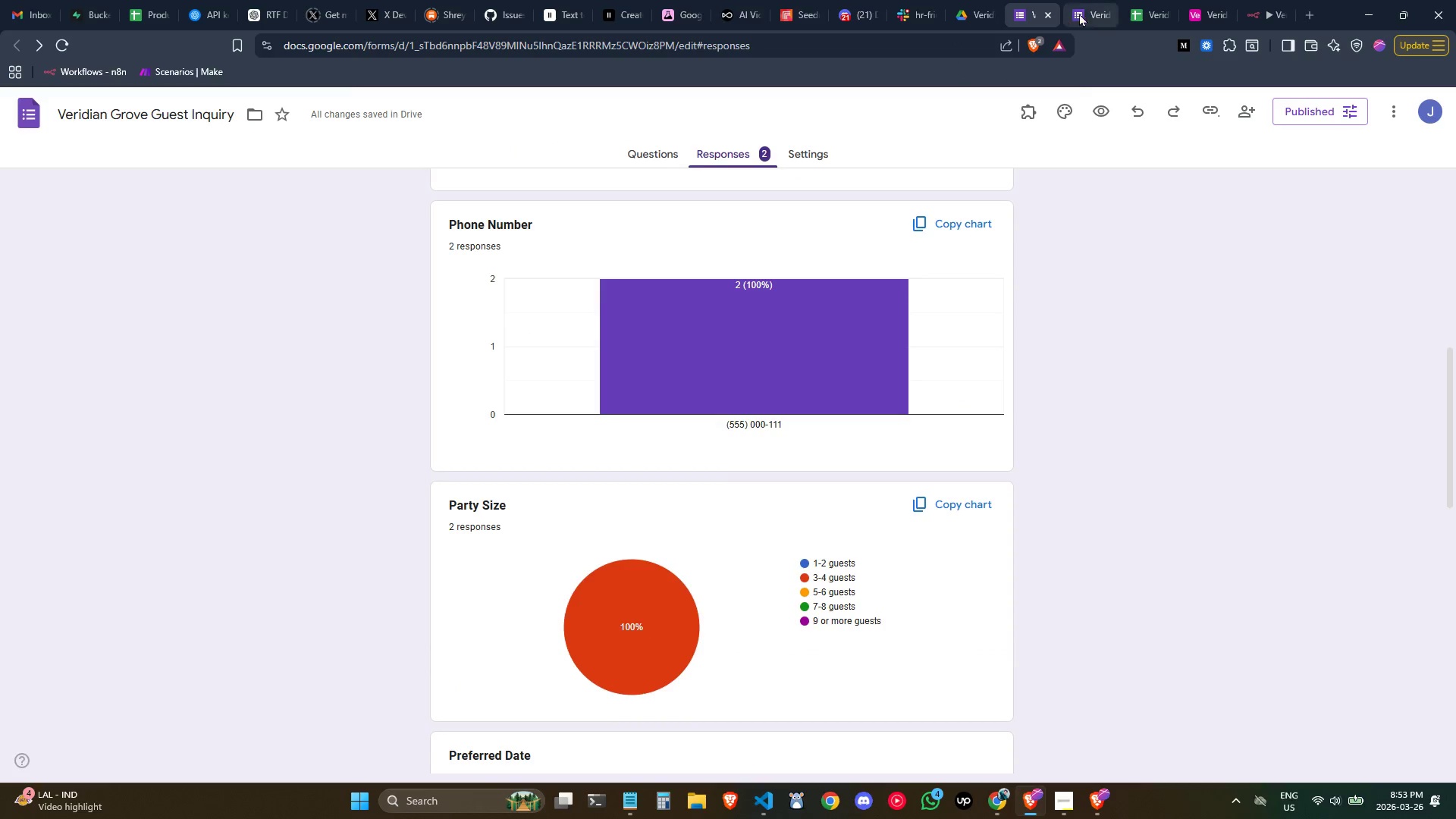 
left_click([1088, 11])
 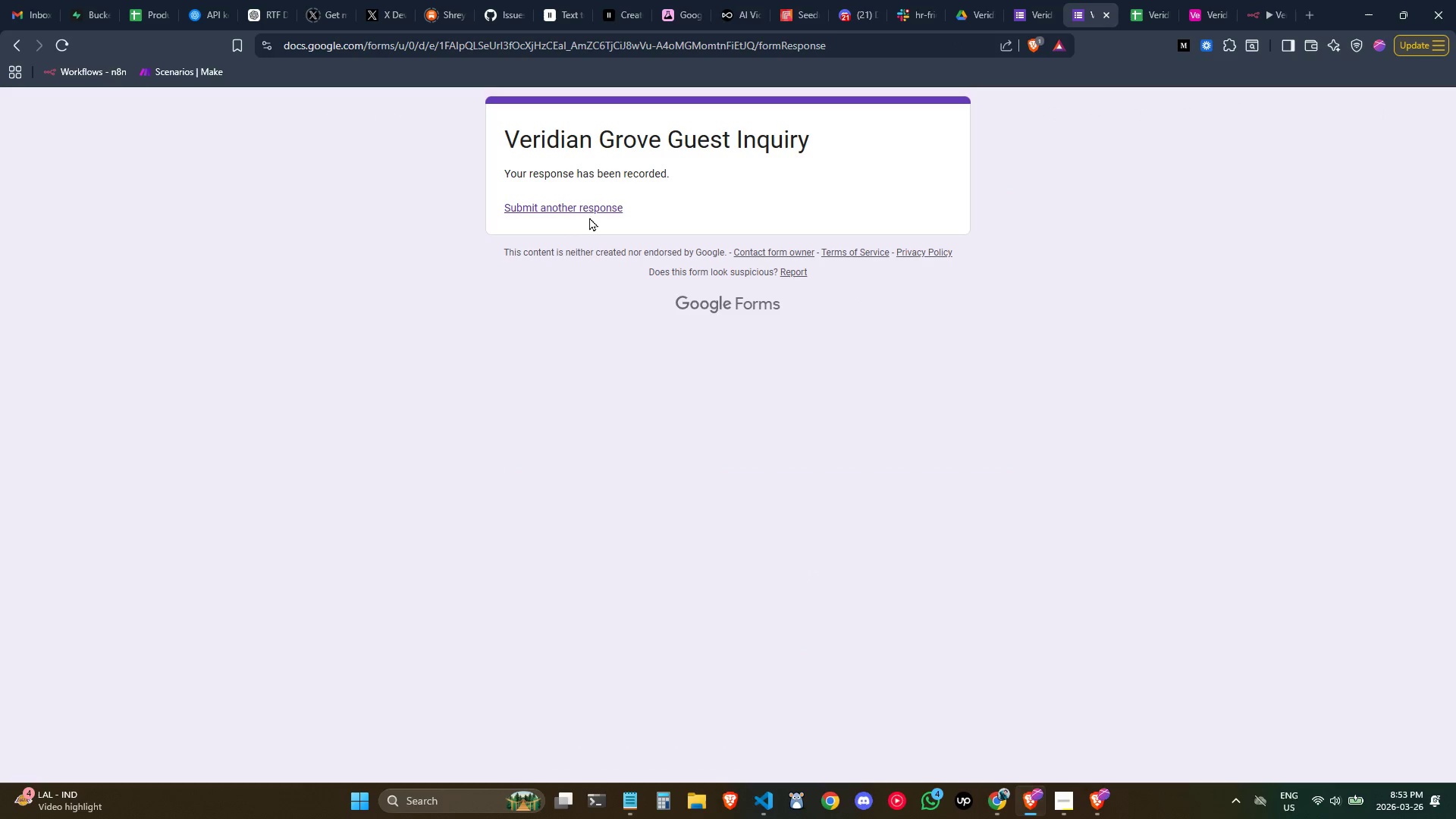 
left_click([582, 213])
 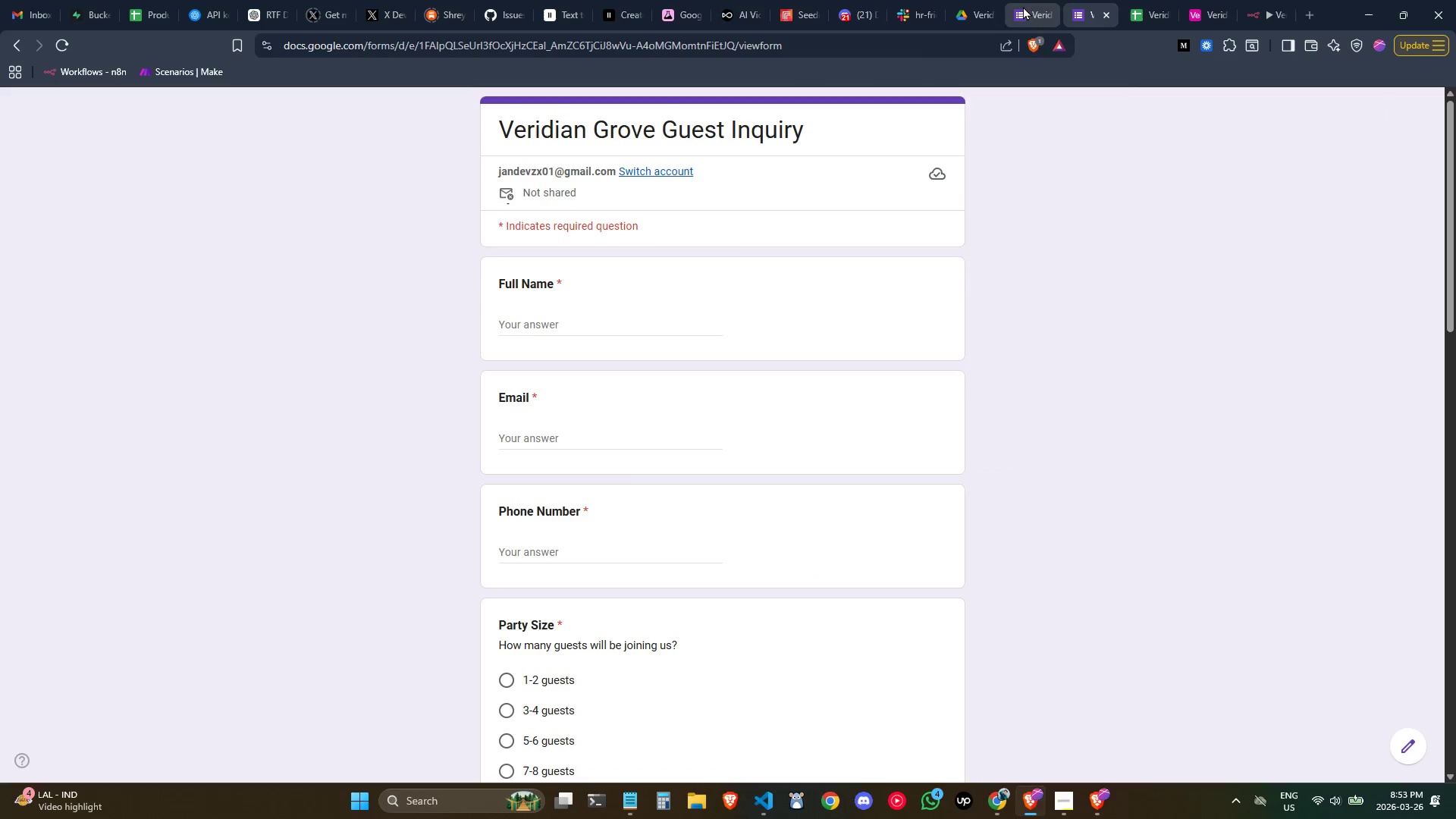 
scroll: coordinate [768, 389], scroll_direction: down, amount: 9.0
 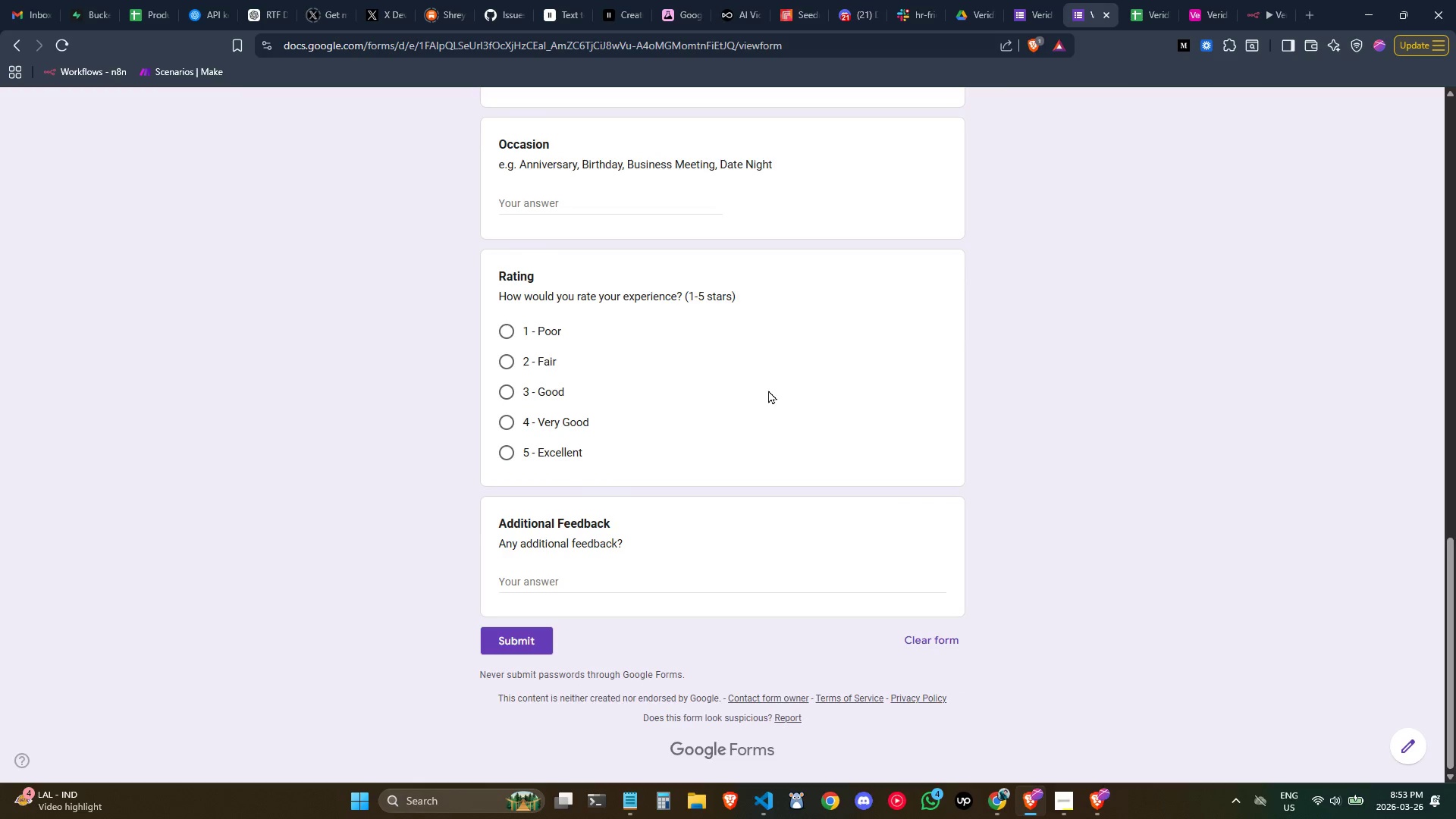 
scroll: coordinate [767, 390], scroll_direction: up, amount: 6.0
 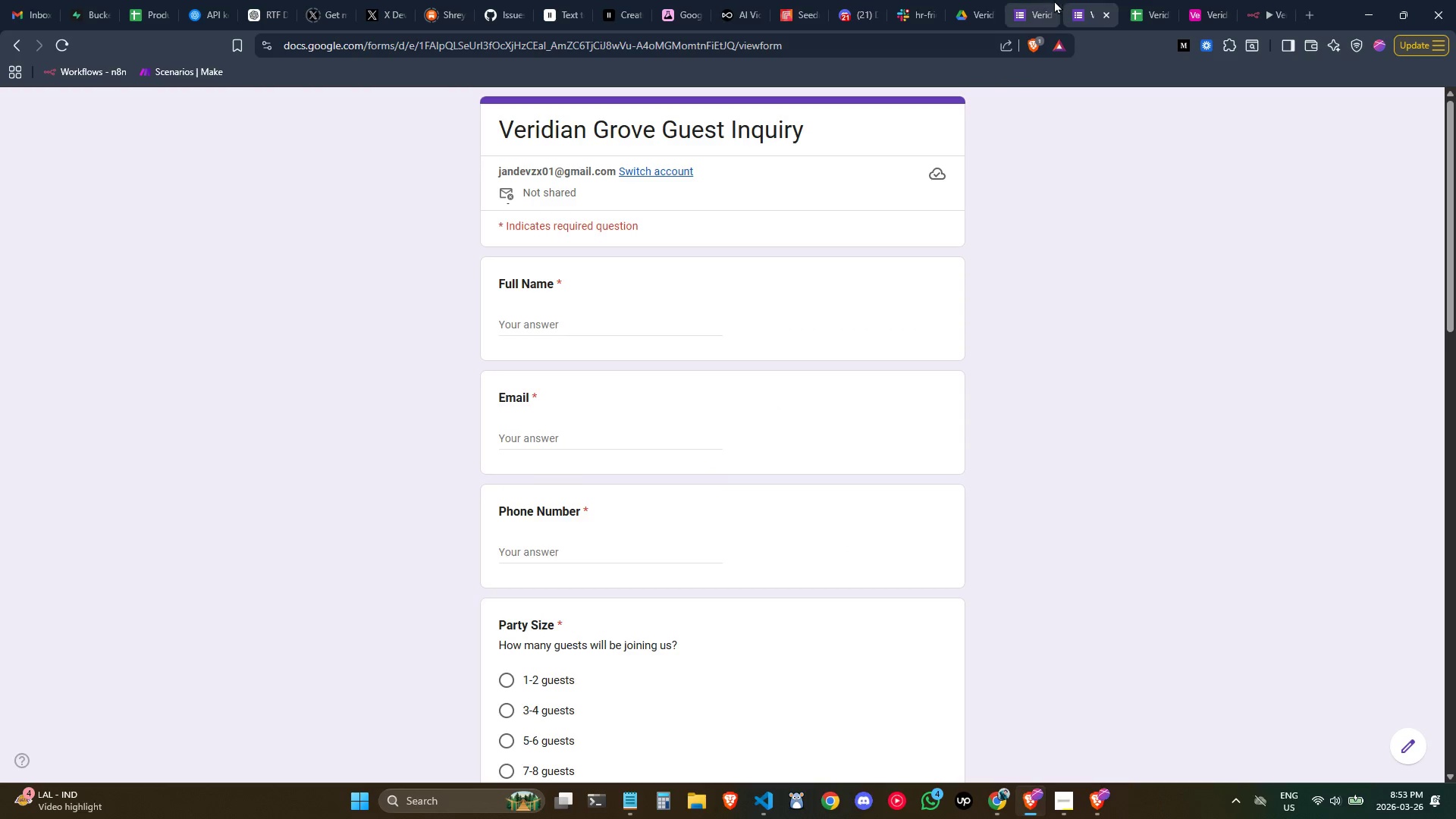 
left_click([1028, 2])
 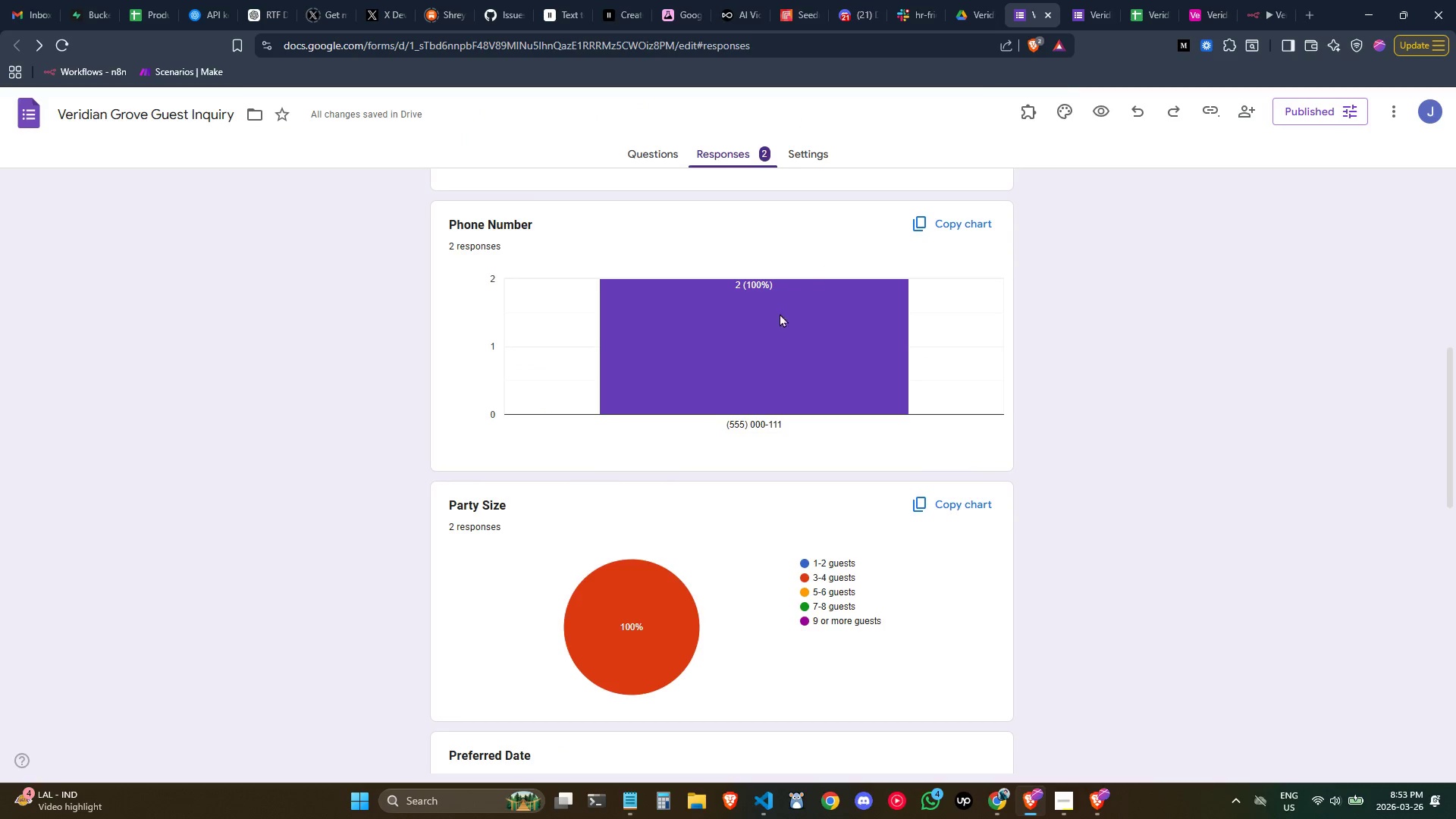 
scroll: coordinate [774, 328], scroll_direction: up, amount: 1.0
 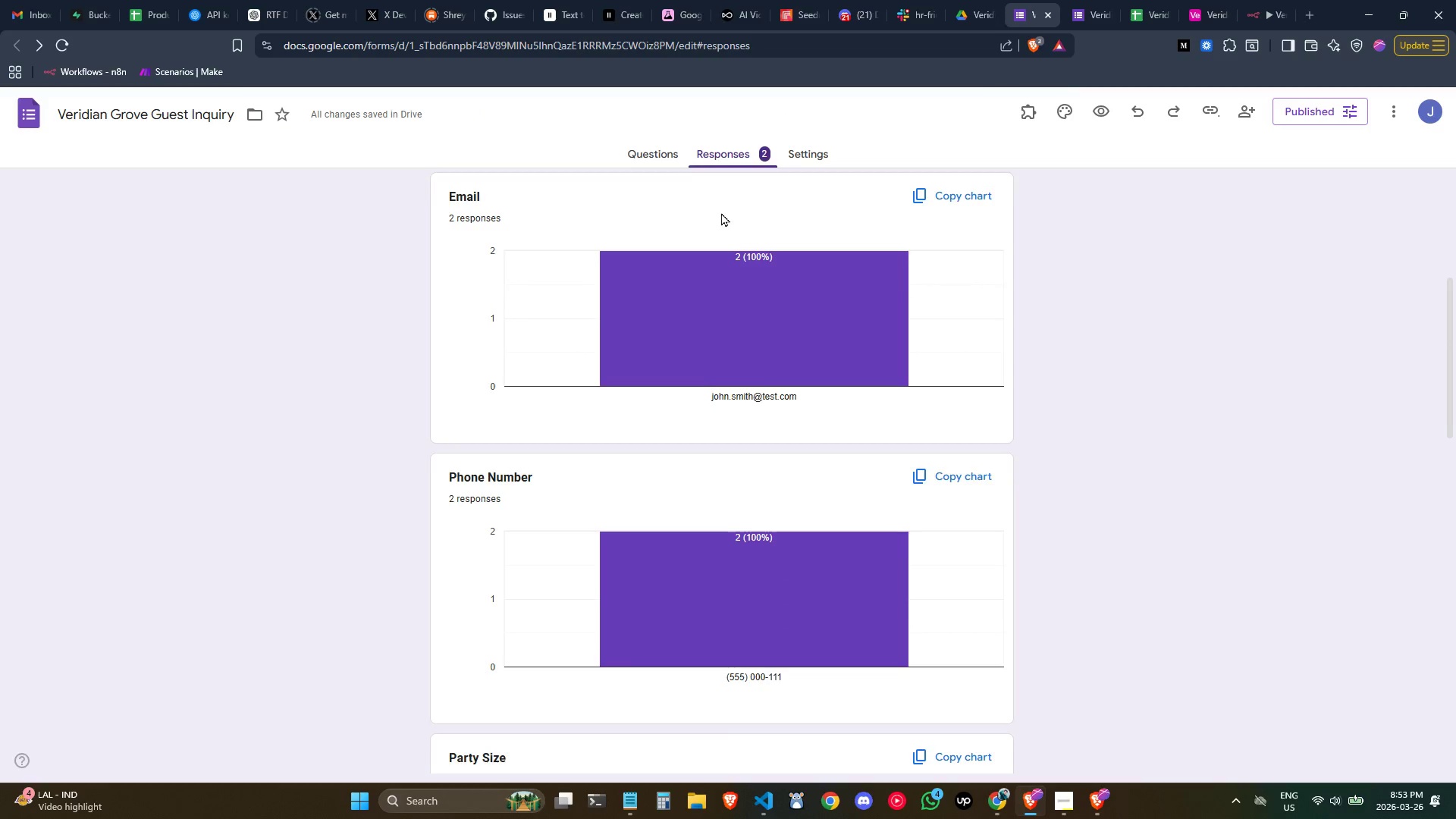 
left_click([717, 257])
 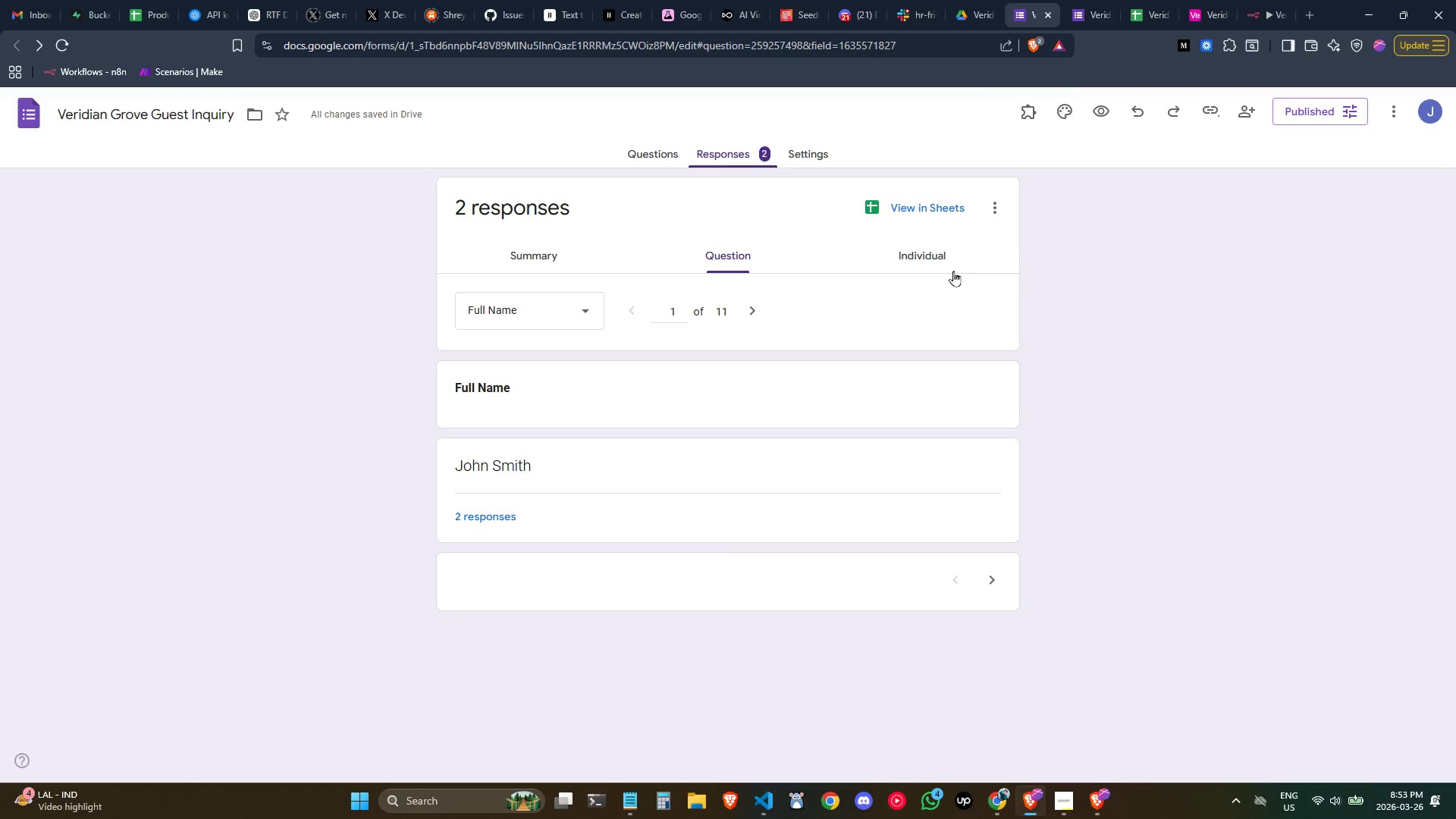 
scroll: coordinate [720, 296], scroll_direction: up, amount: 7.0
 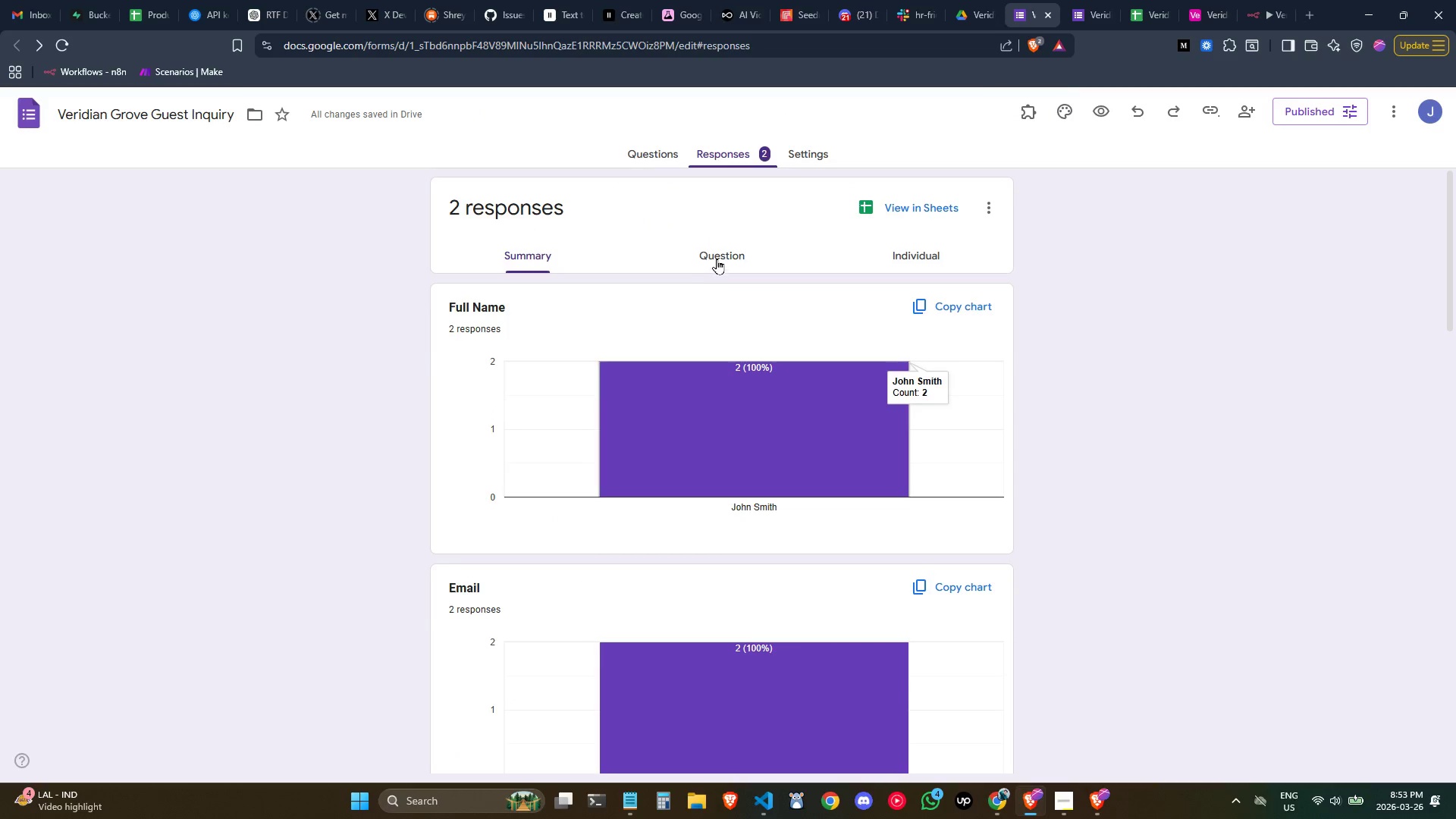 
left_click([927, 257])
 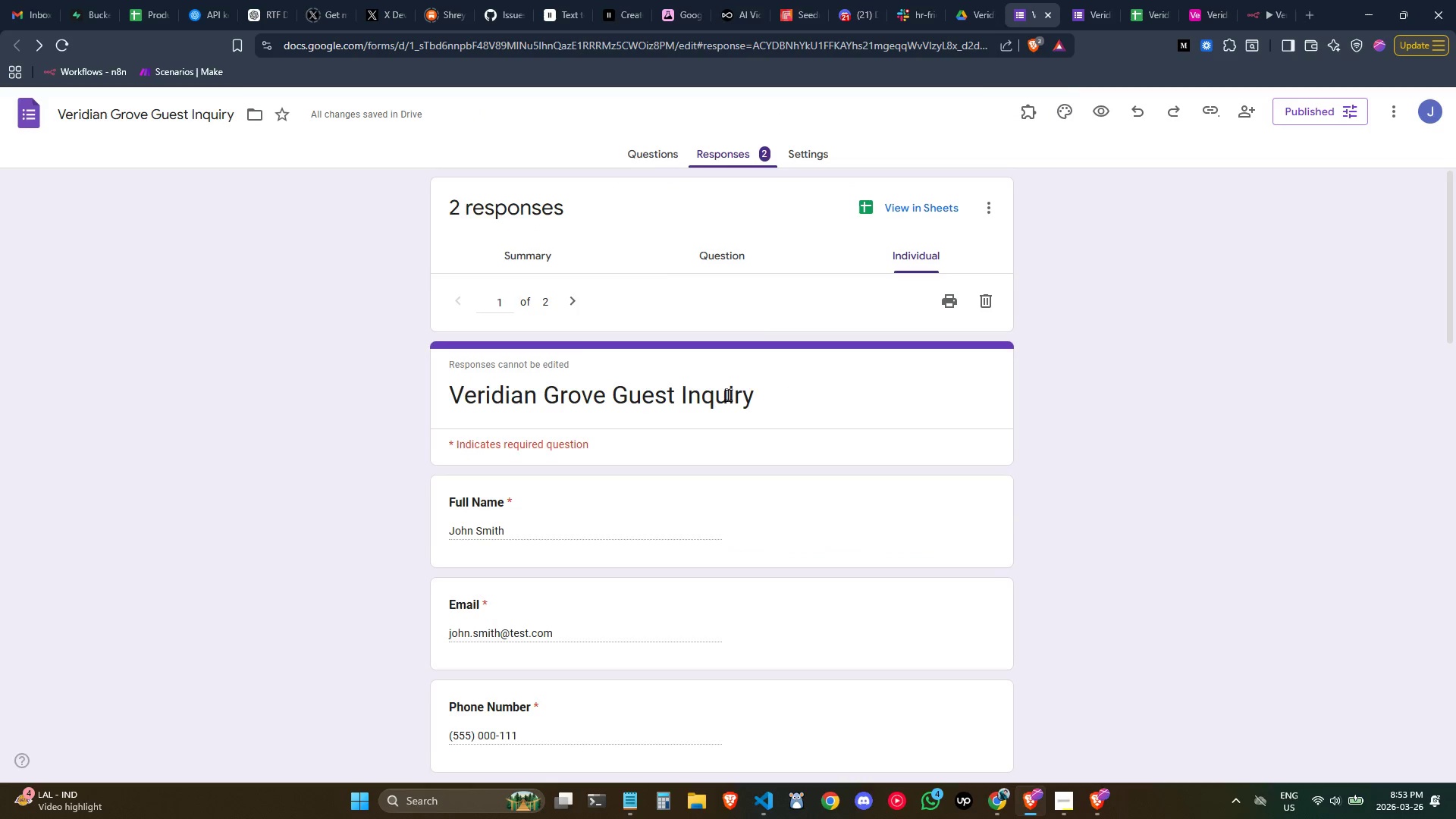 
scroll: coordinate [651, 403], scroll_direction: down, amount: 1.0
 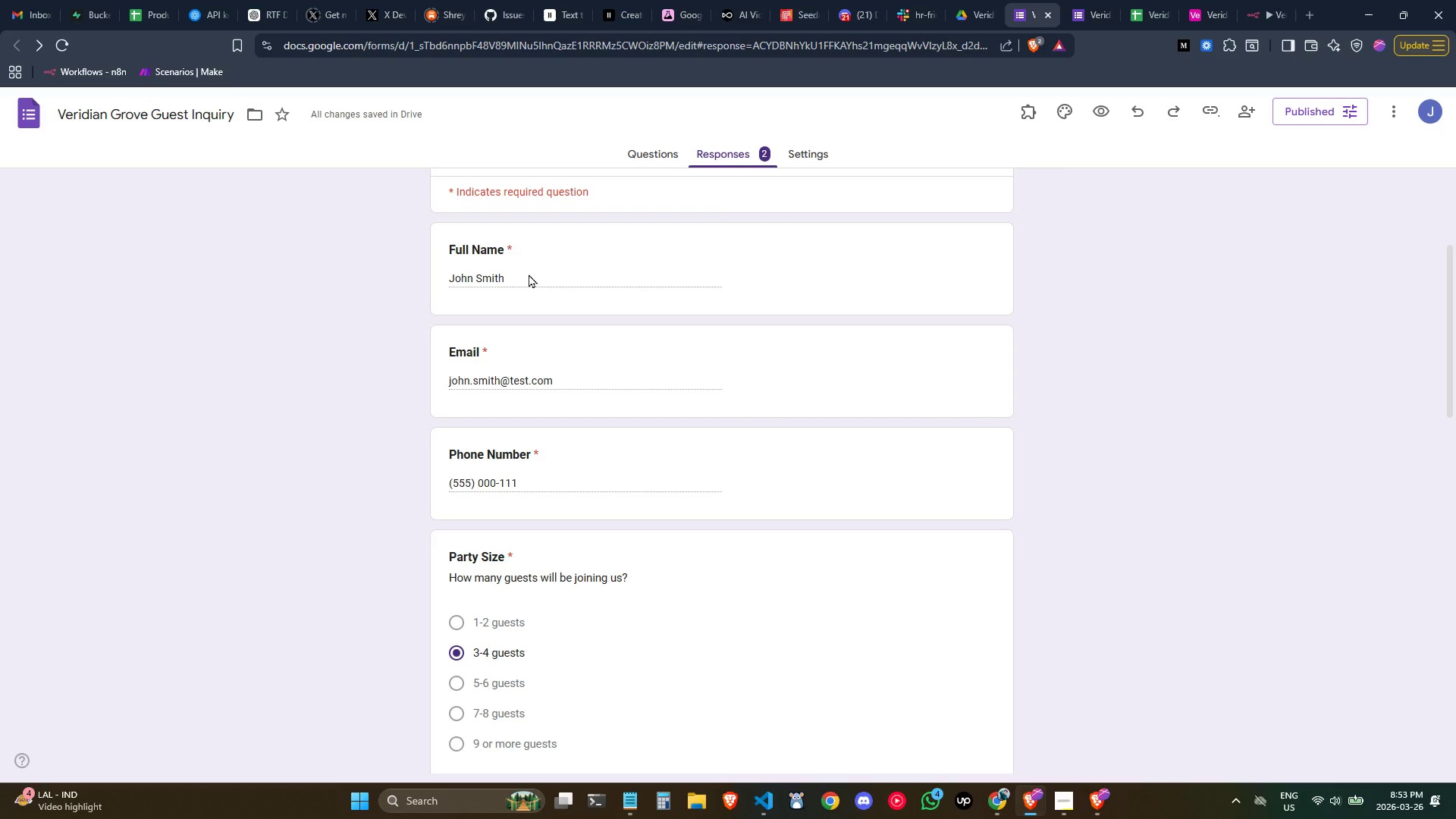 
double_click([529, 274])
 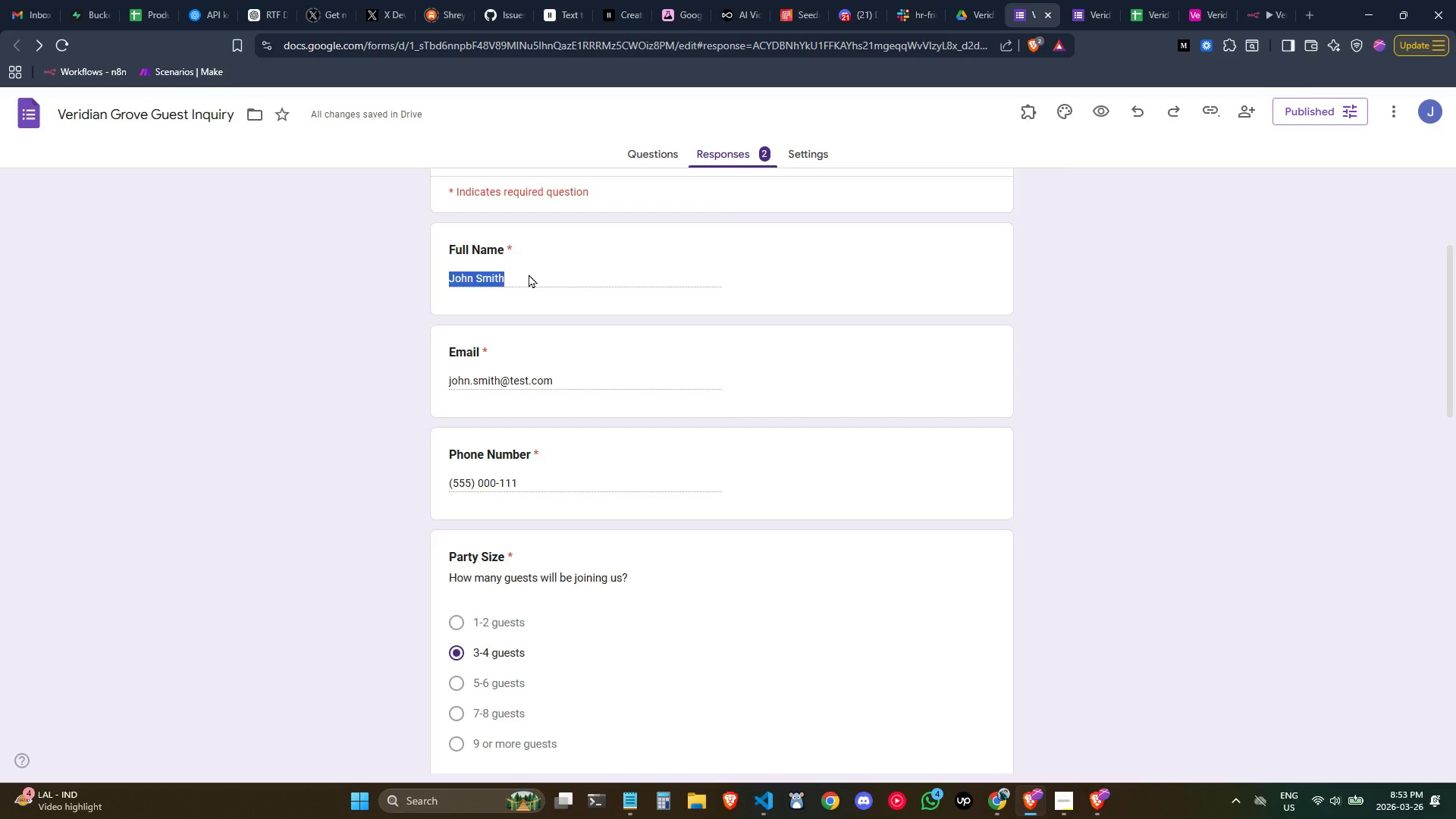 
triple_click([529, 274])
 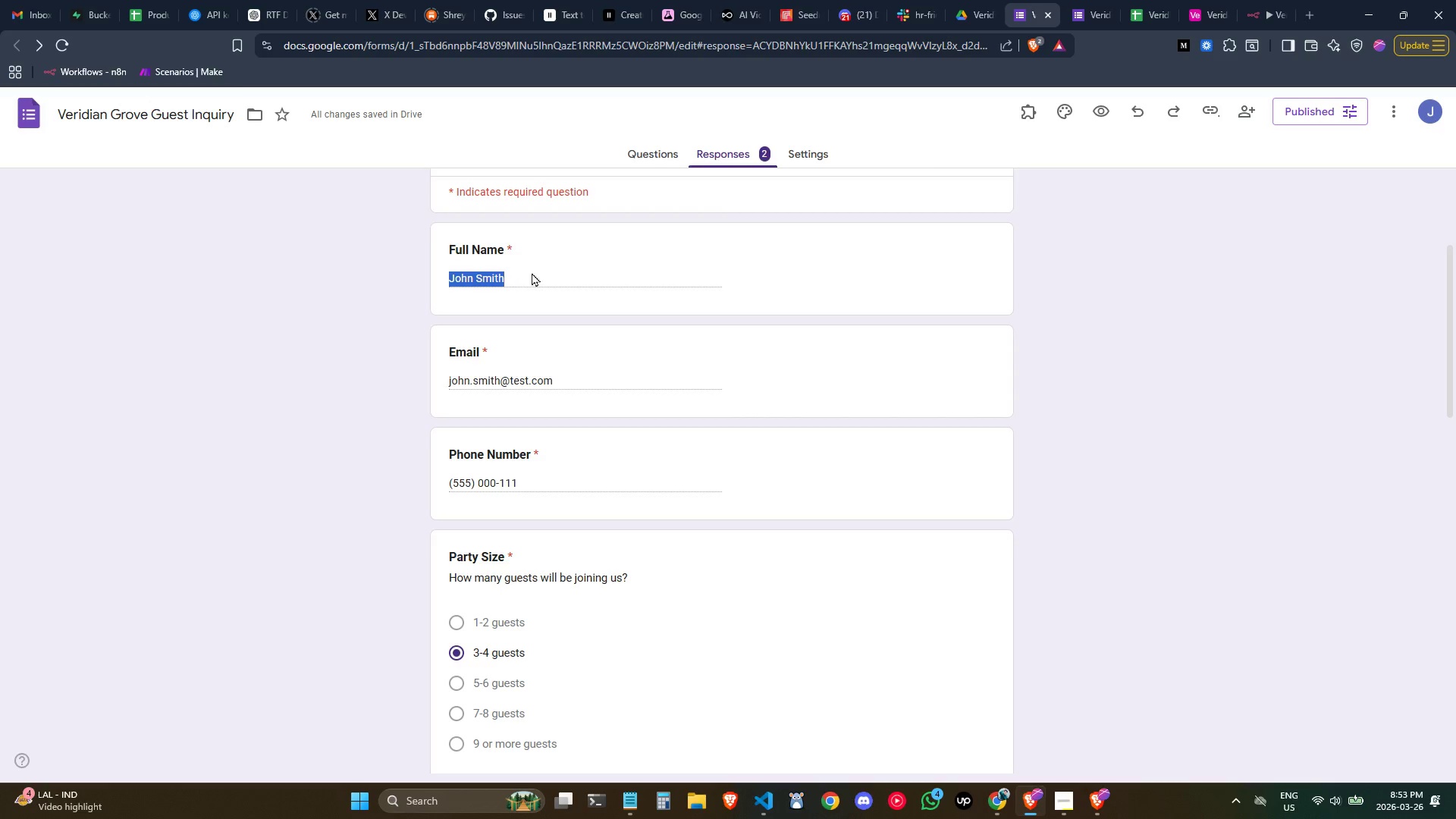 
key(Control+C)
 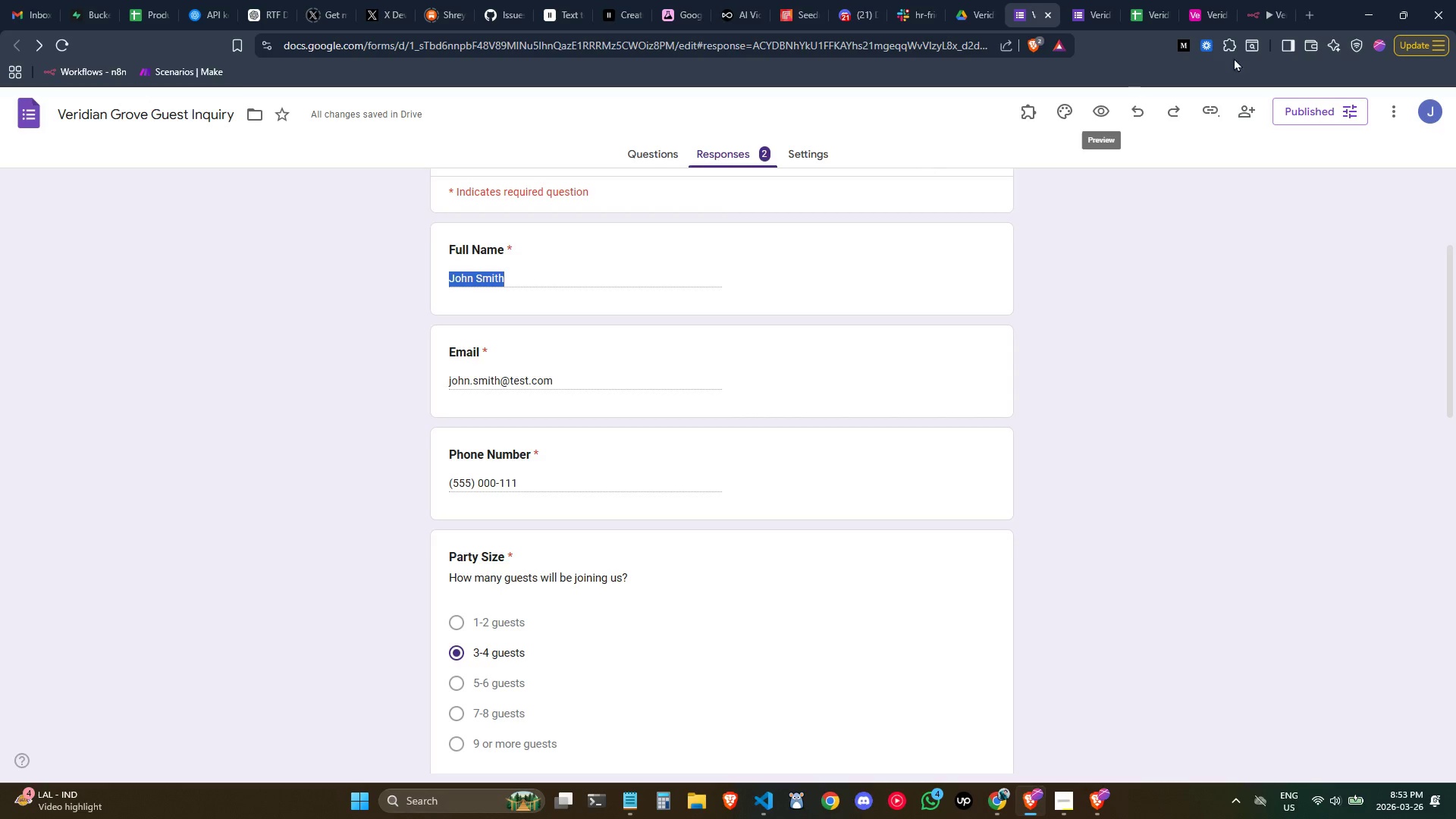 
key(Control+C)
 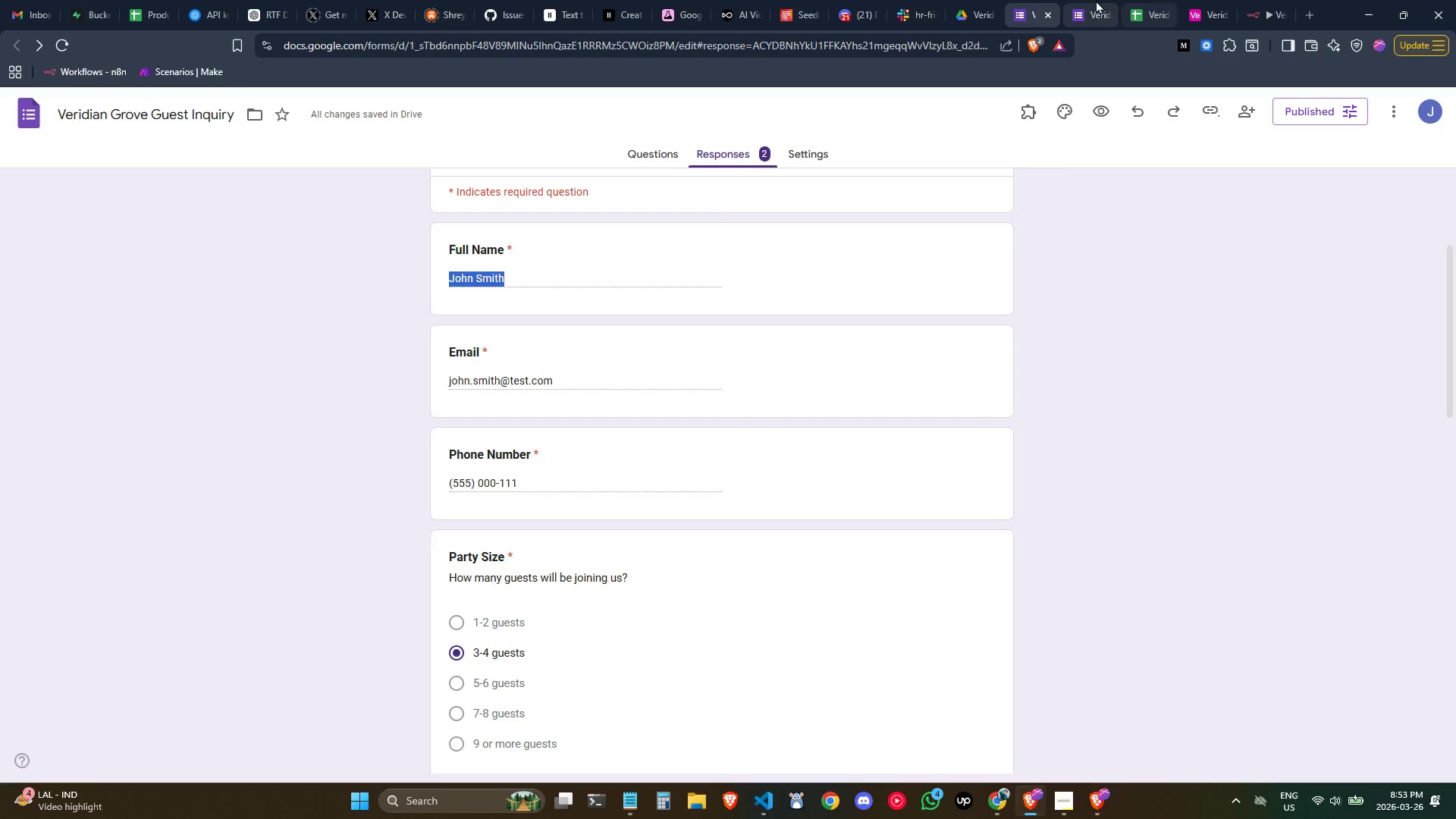 
left_click([1079, 6])
 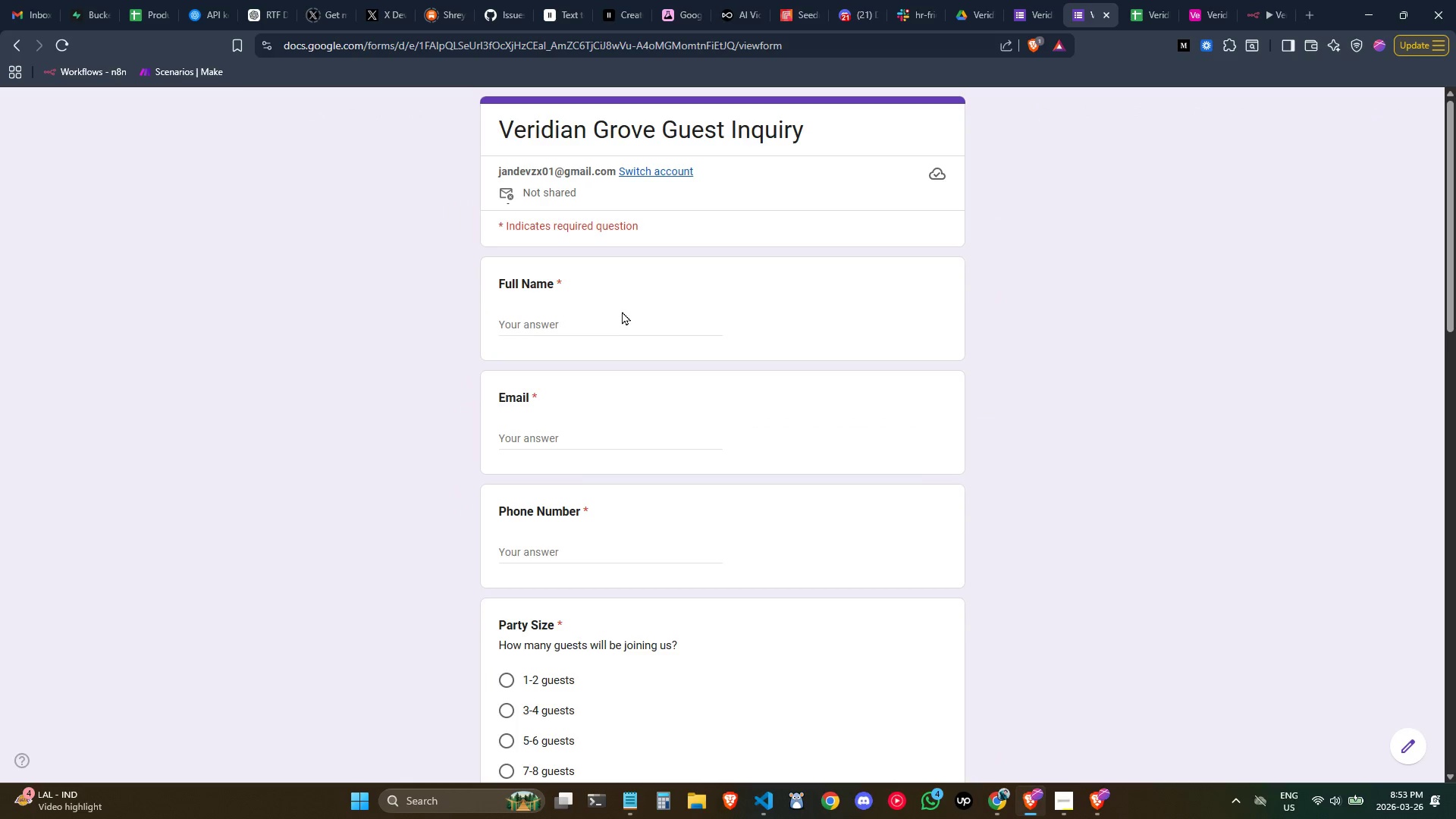 
left_click([630, 321])
 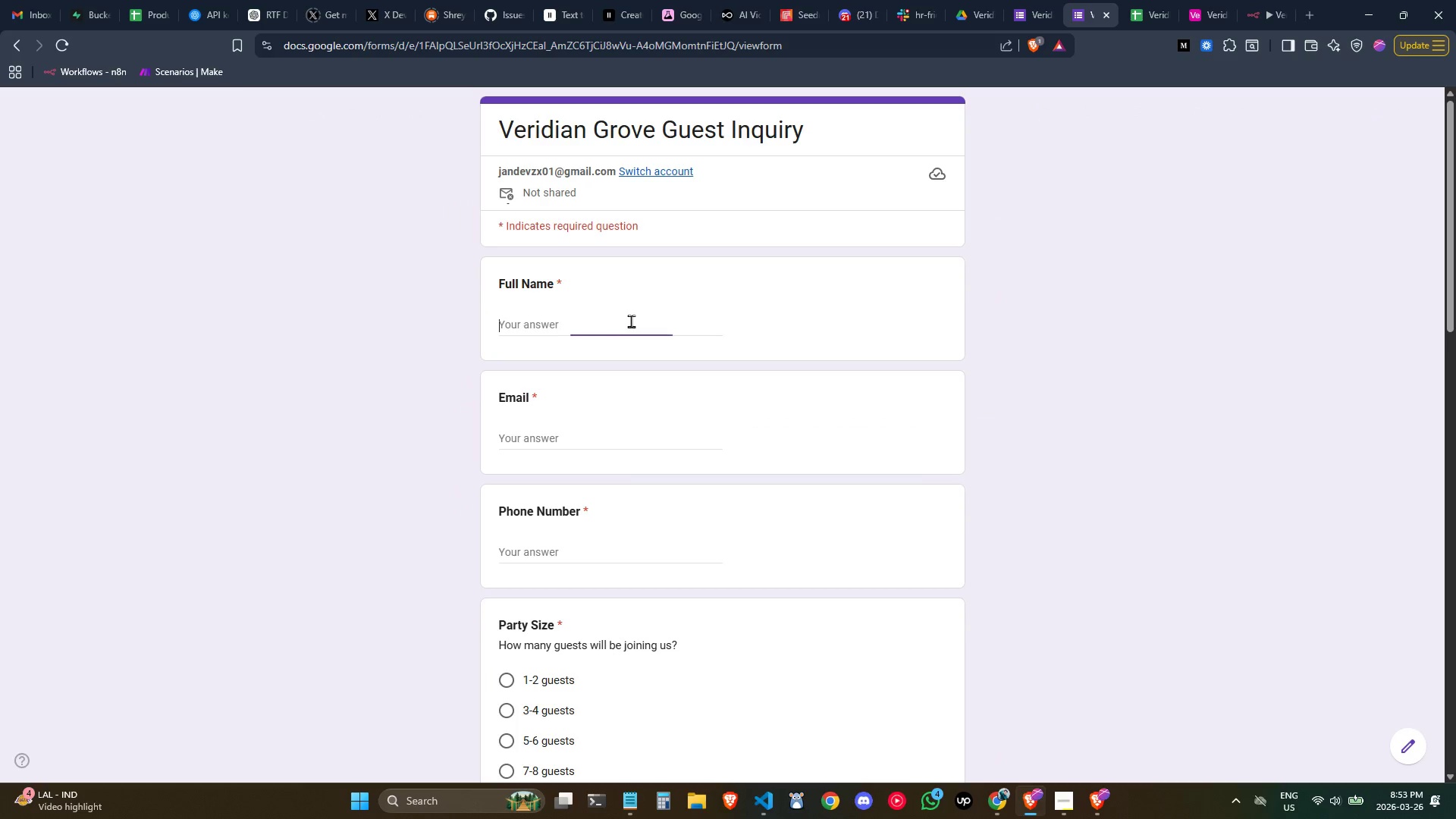 
key(Control+ControlLeft)
 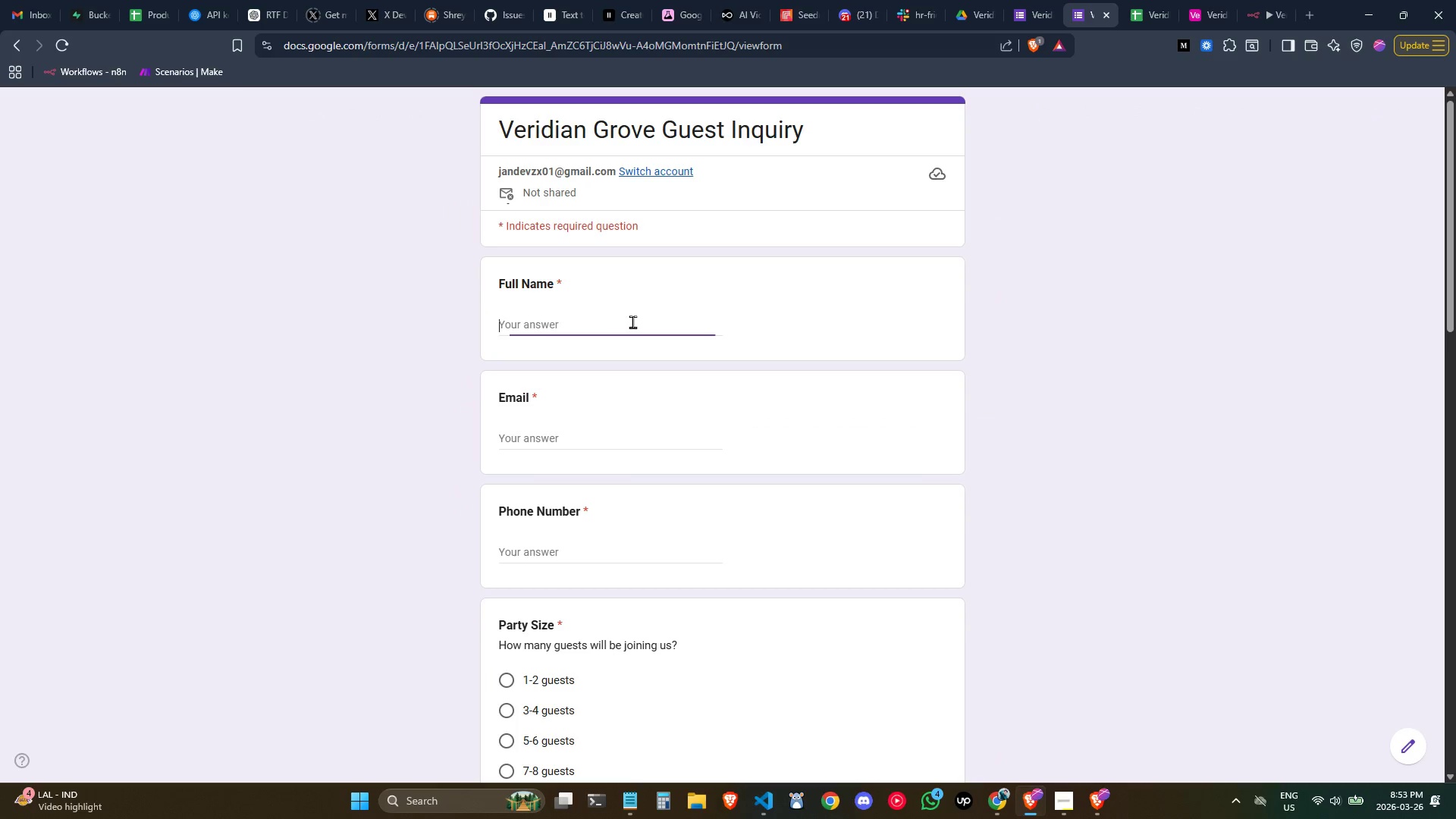 
key(Control+V)
 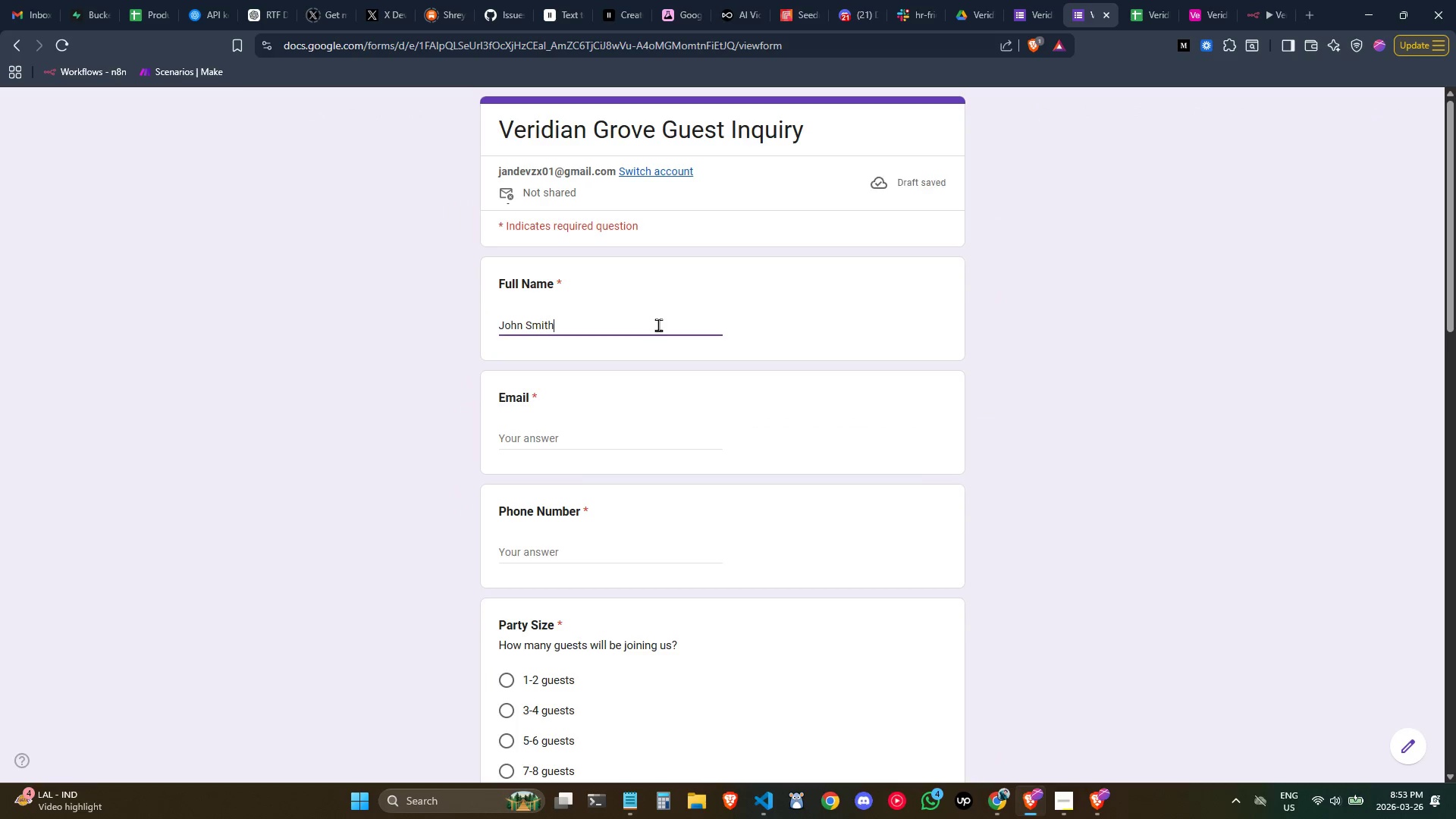 
key(Tab)
 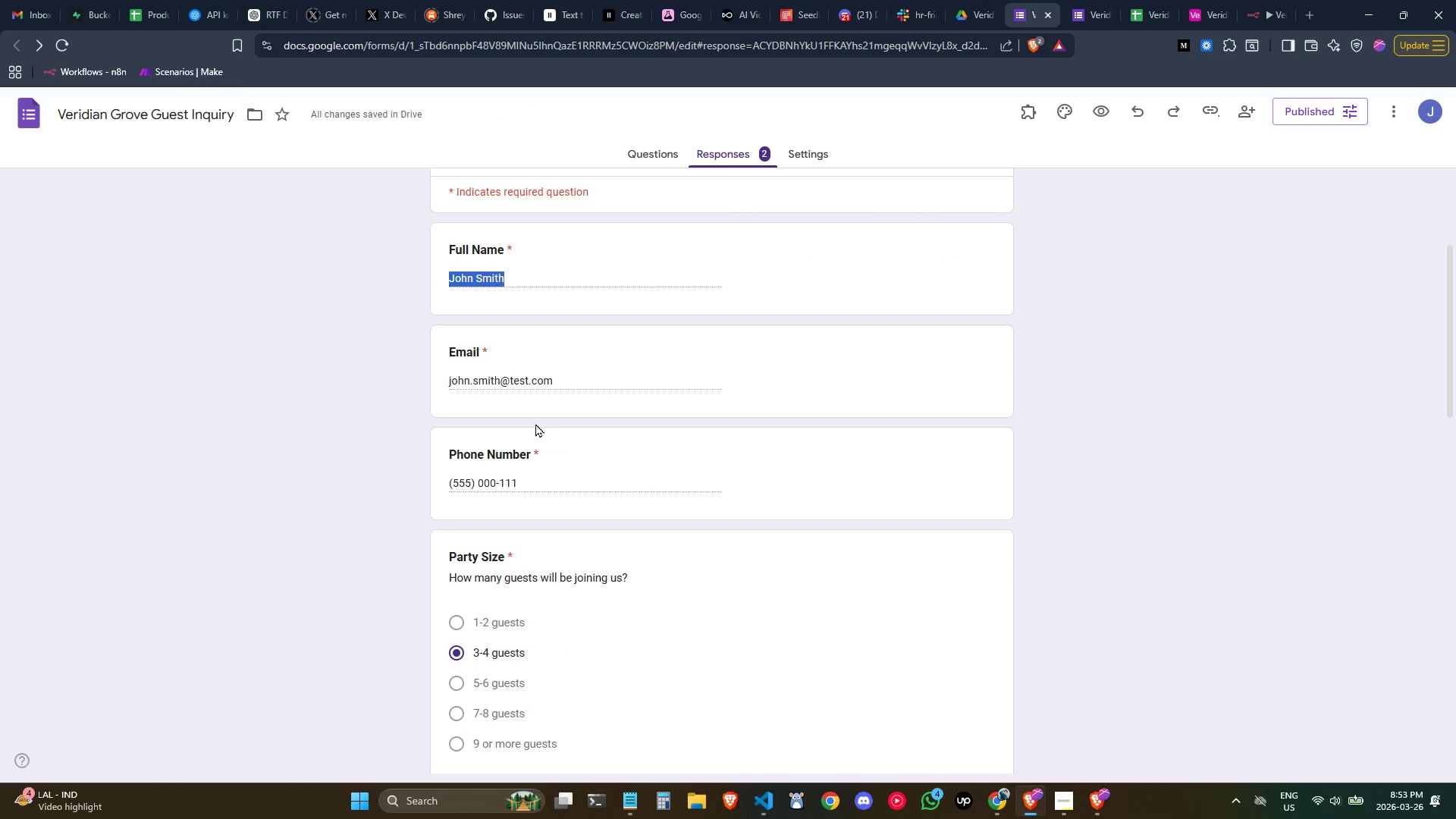 
left_click_drag(start_coordinate=[567, 385], to_coordinate=[435, 380])
 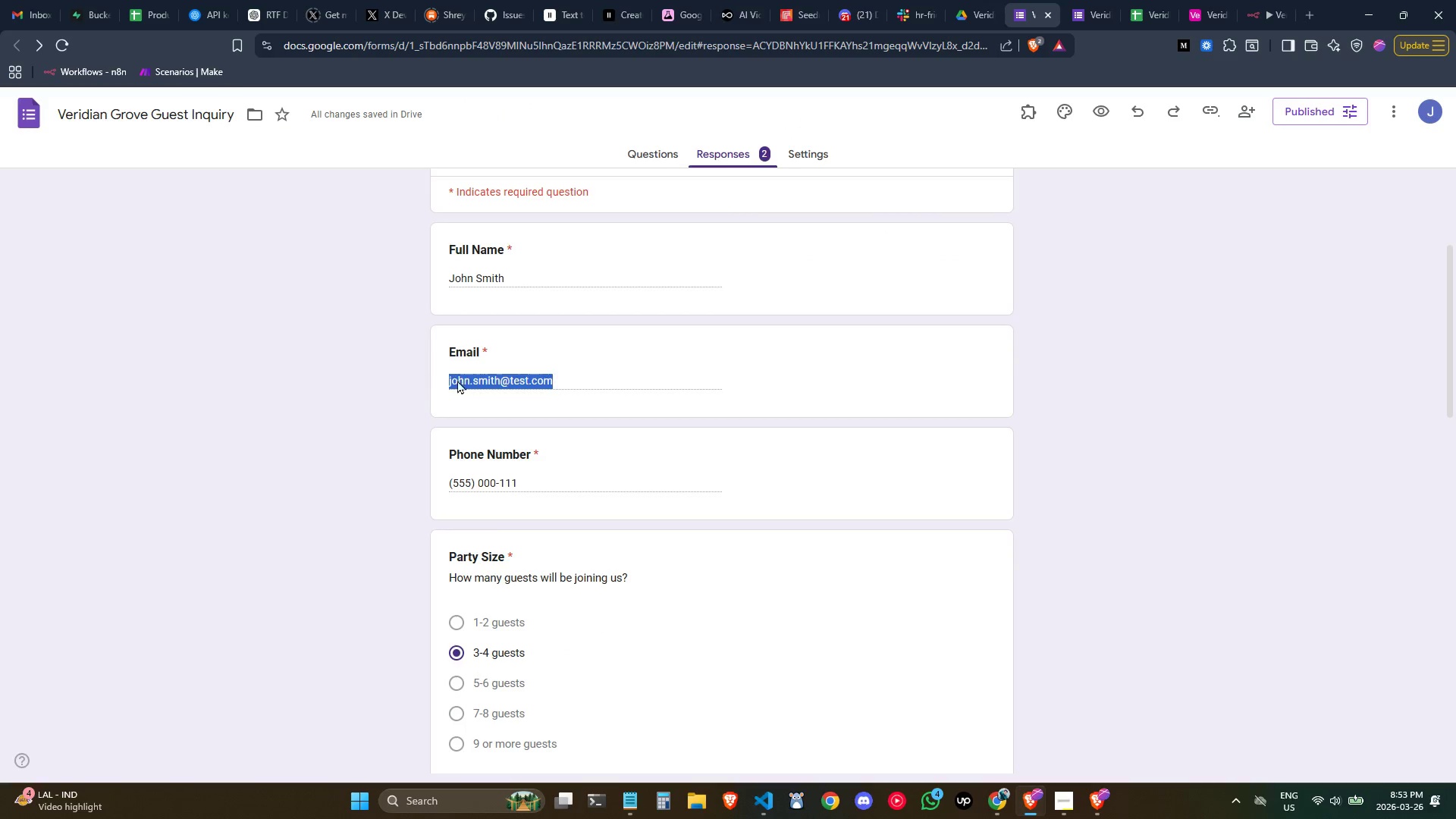 
key(Control+C)
 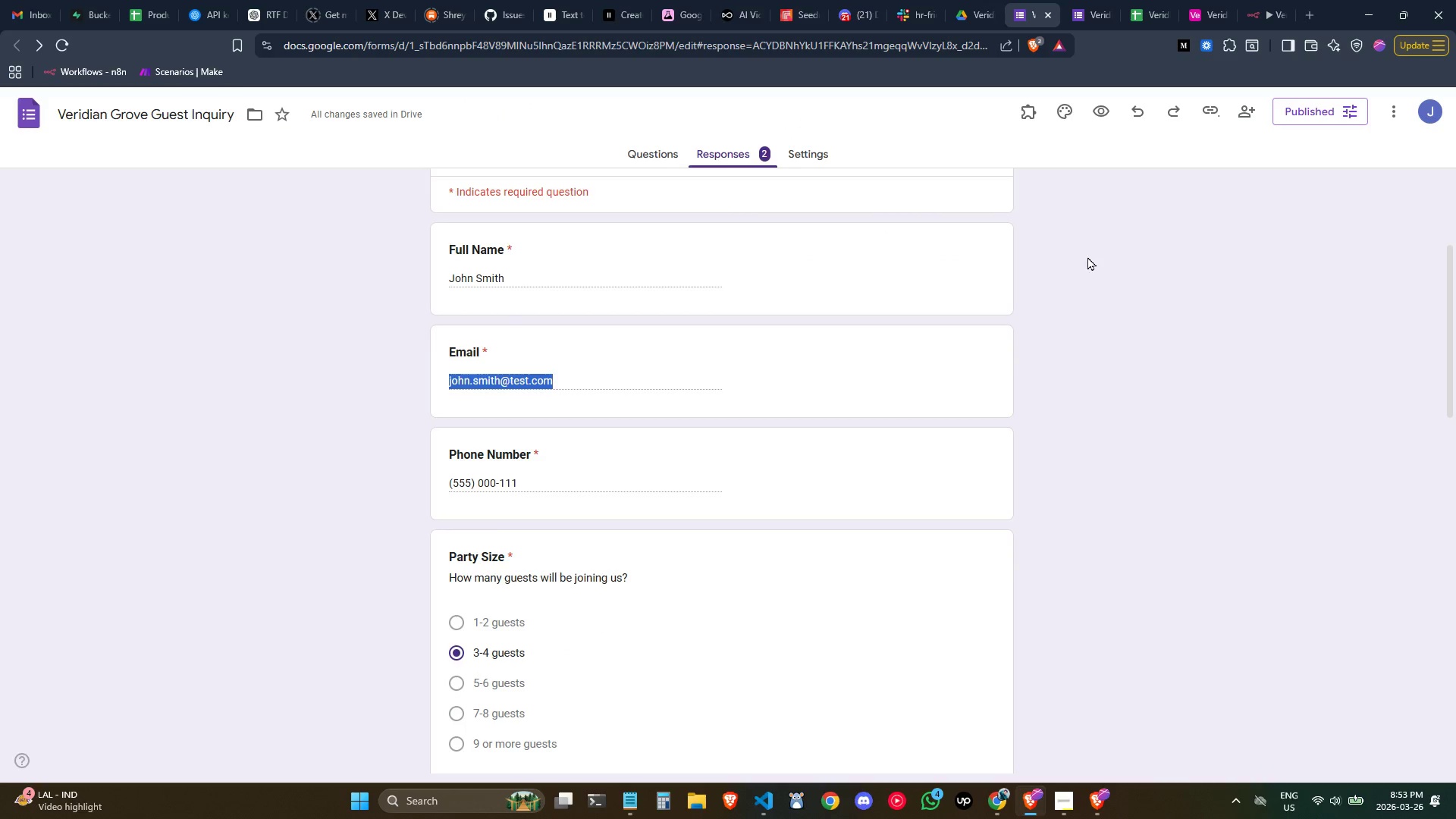 
key(Control+C)
 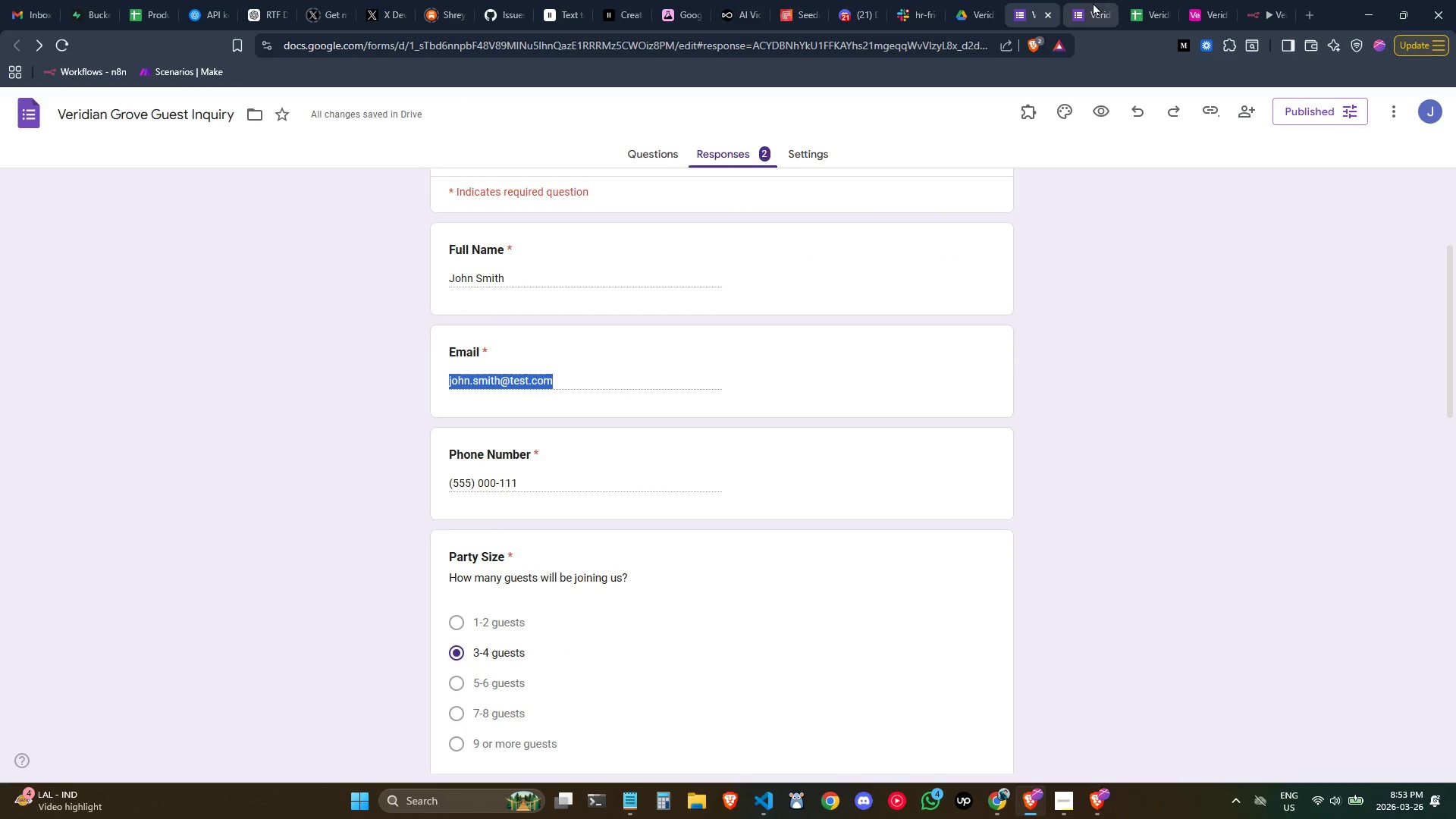 
left_click([1091, 2])
 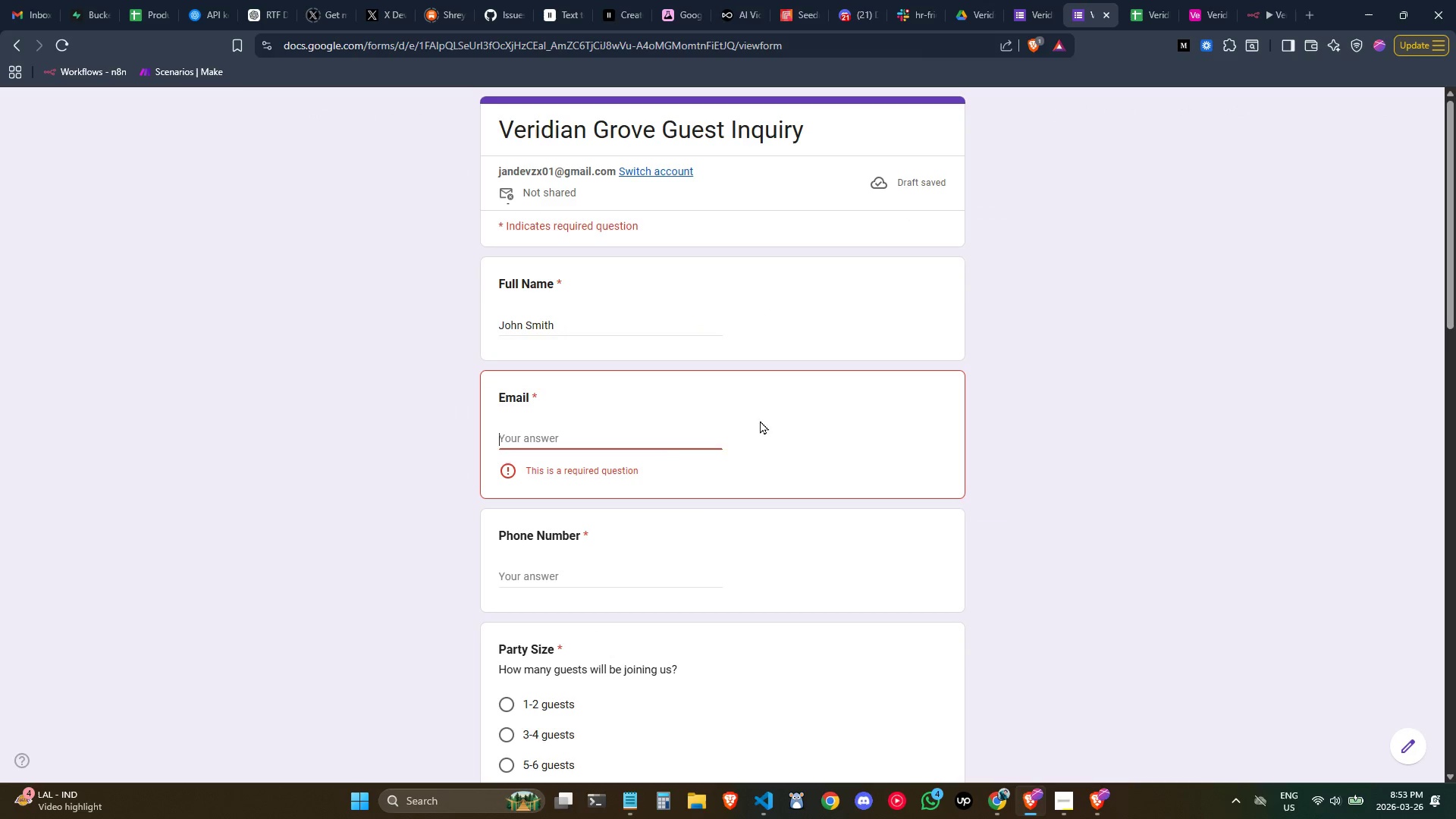 
key(Control+ControlLeft)
 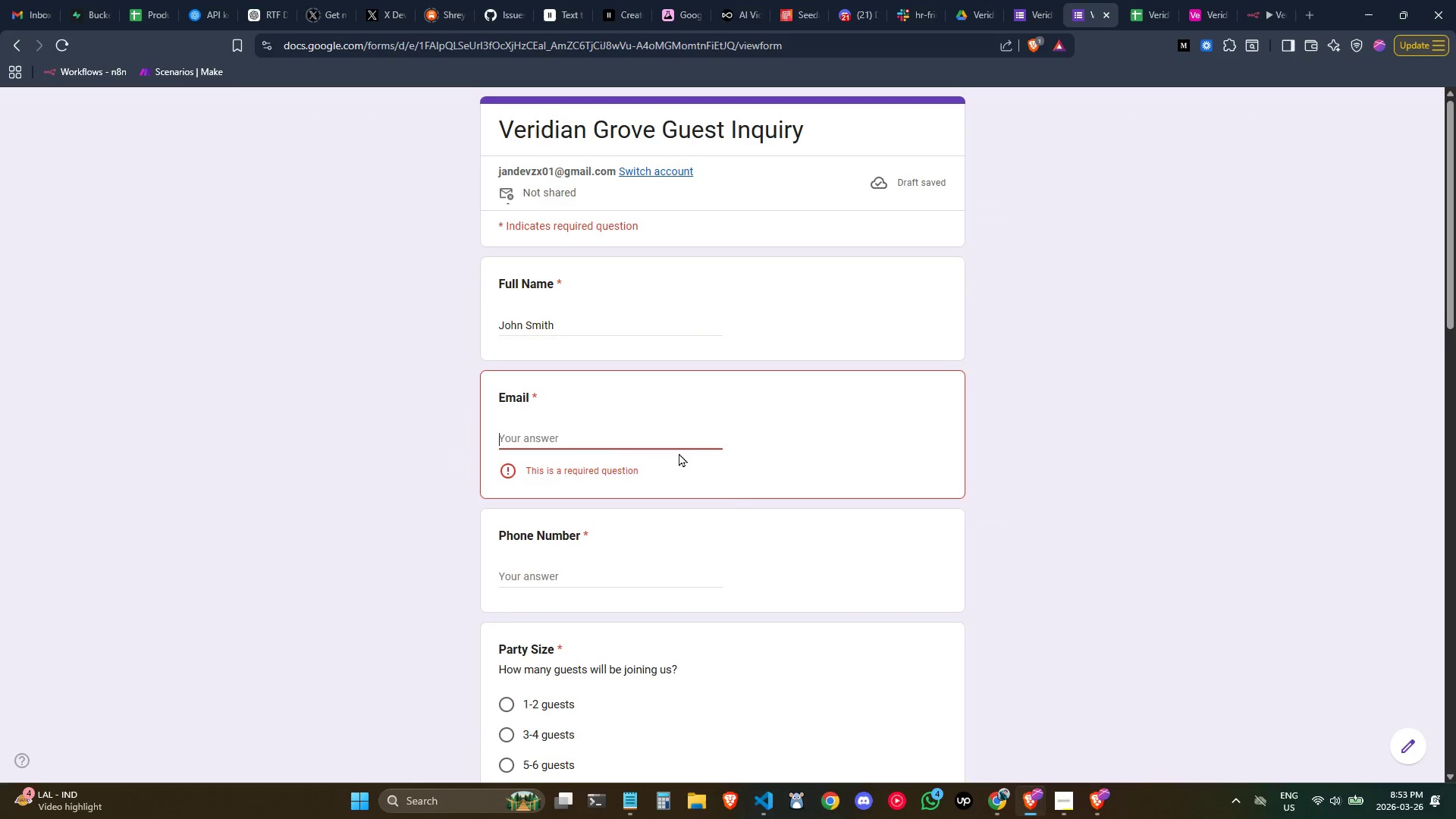 
key(Control+V)
 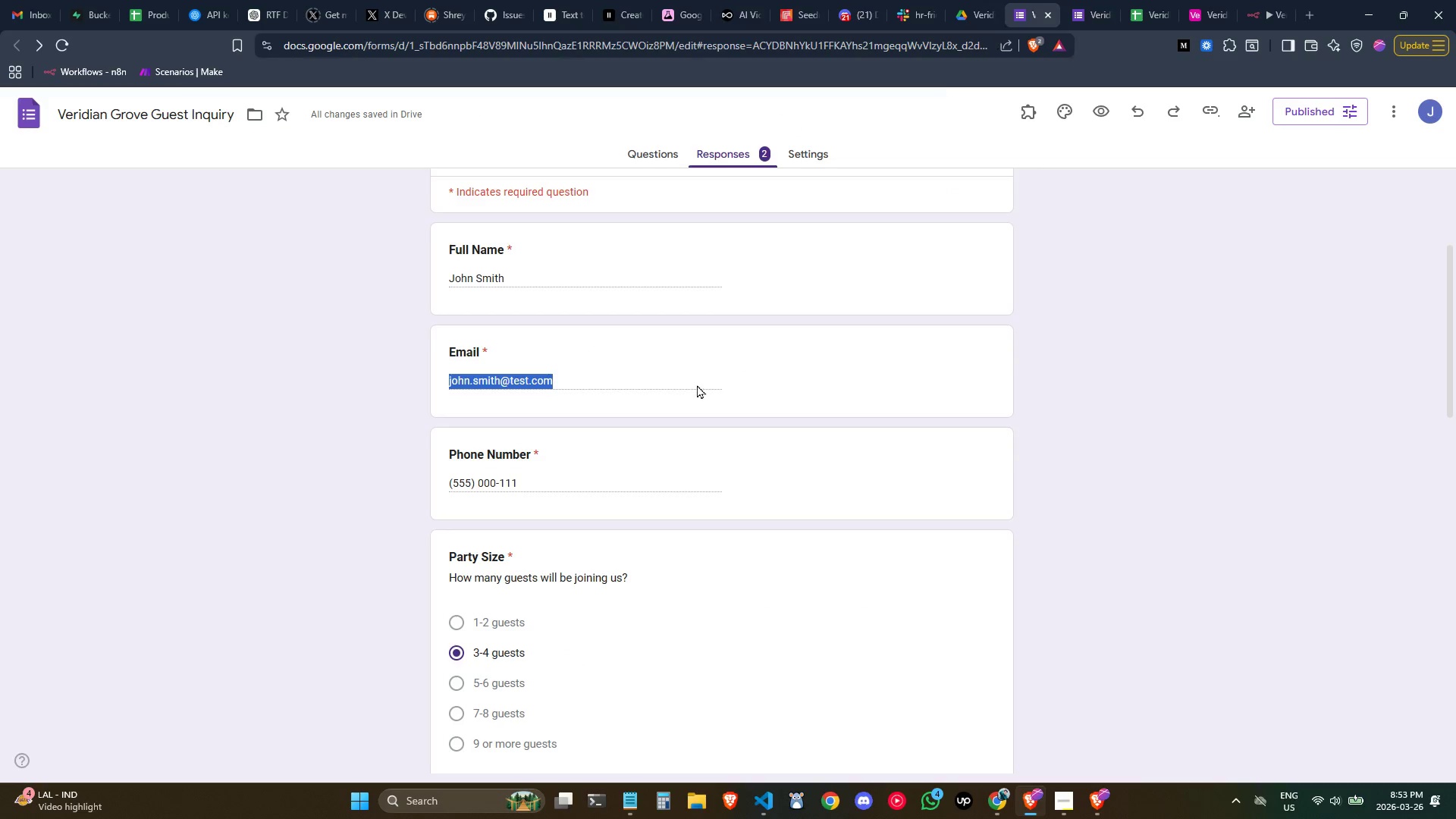 
left_click_drag(start_coordinate=[554, 483], to_coordinate=[443, 466])
 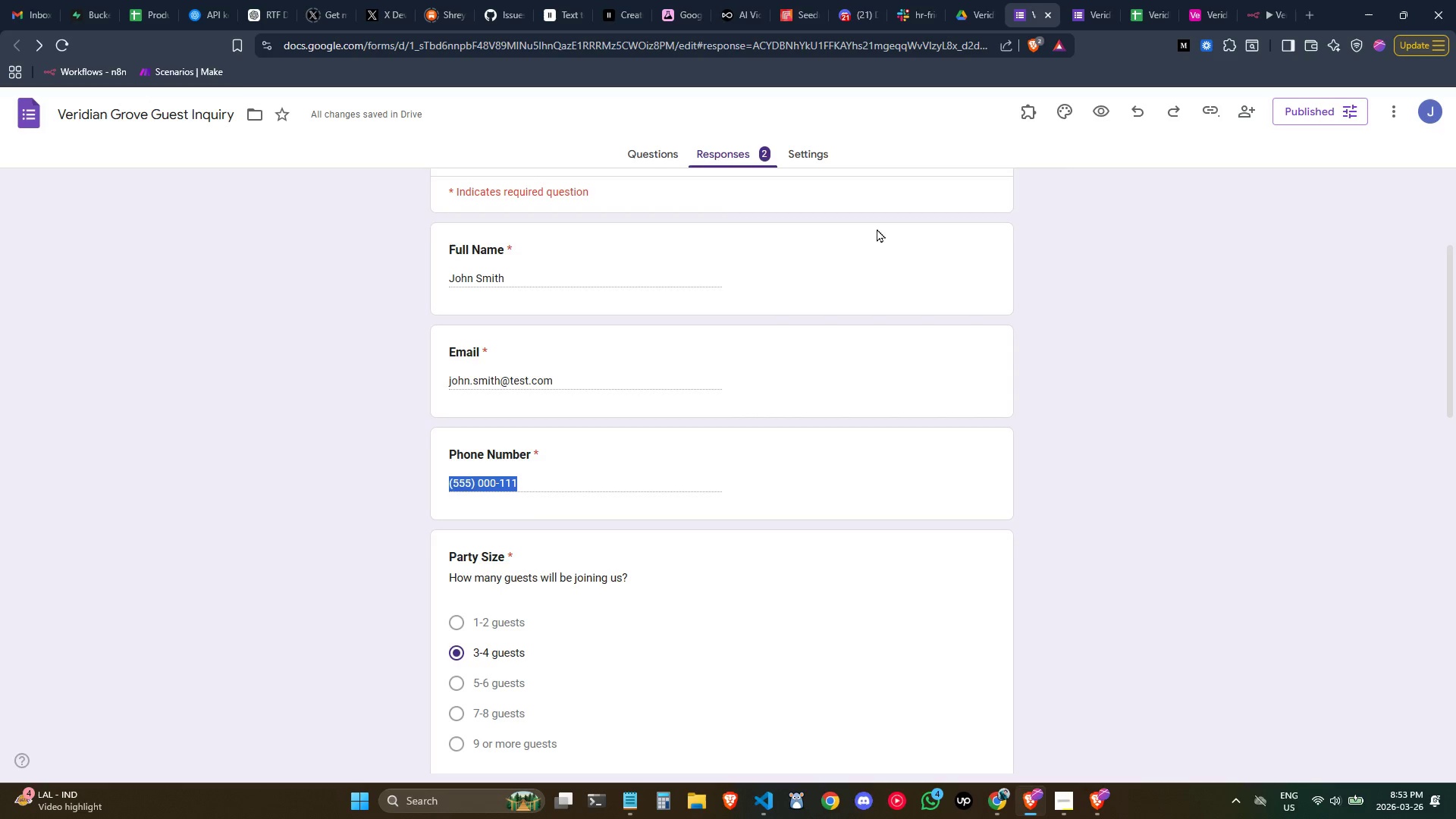 
key(Control+C)
 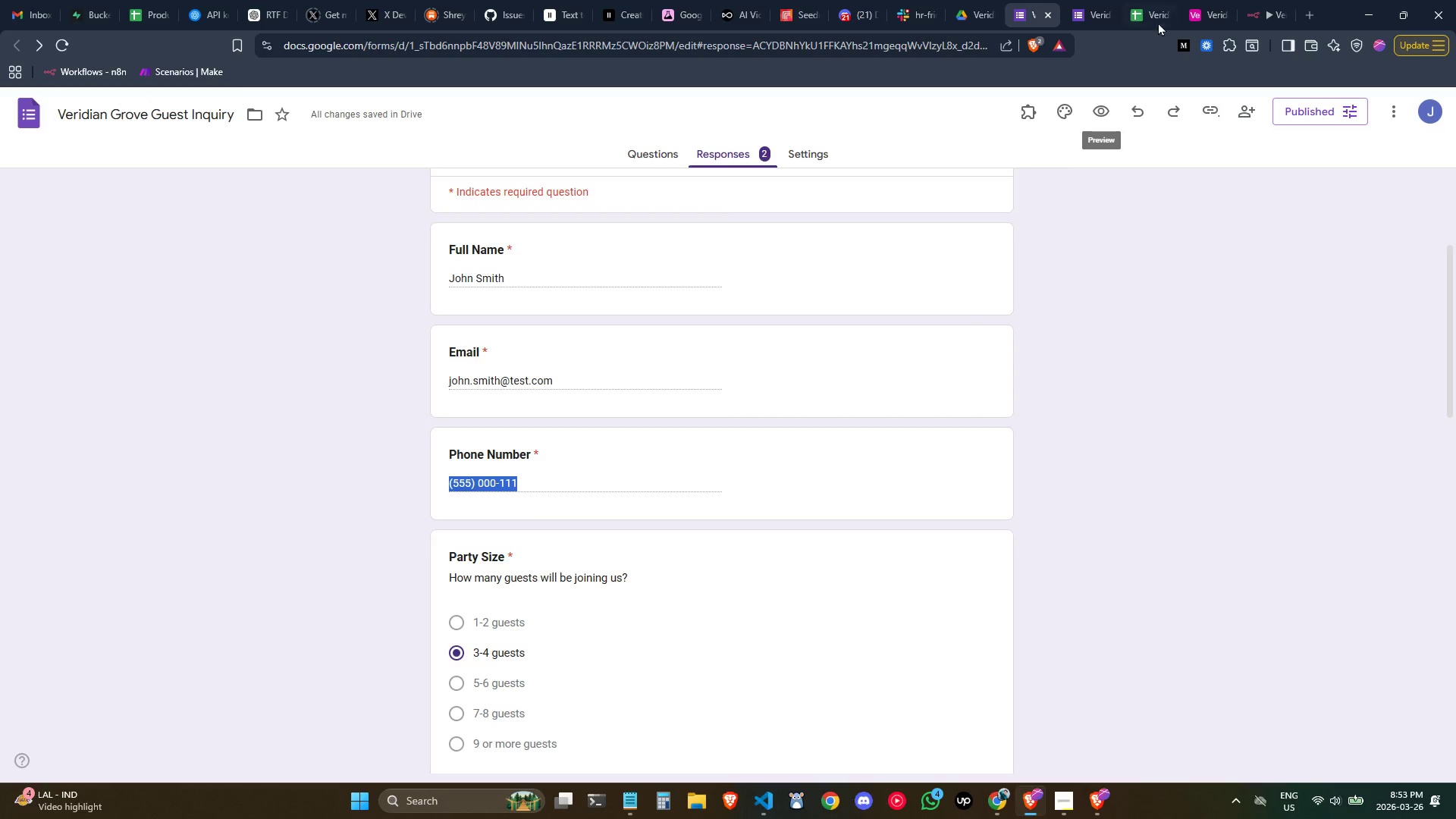 
key(Control+C)
 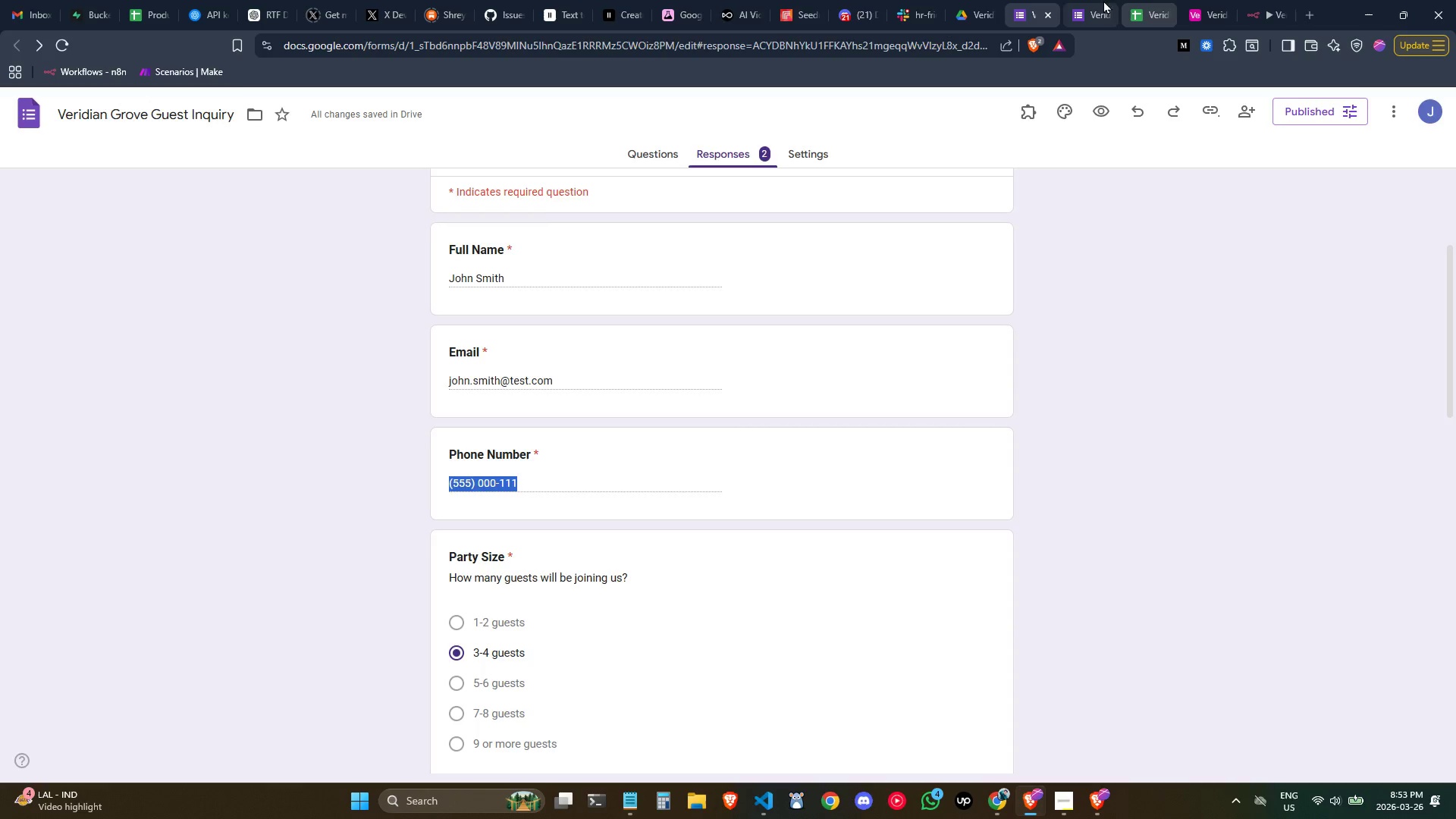 
left_click([1093, 0])
 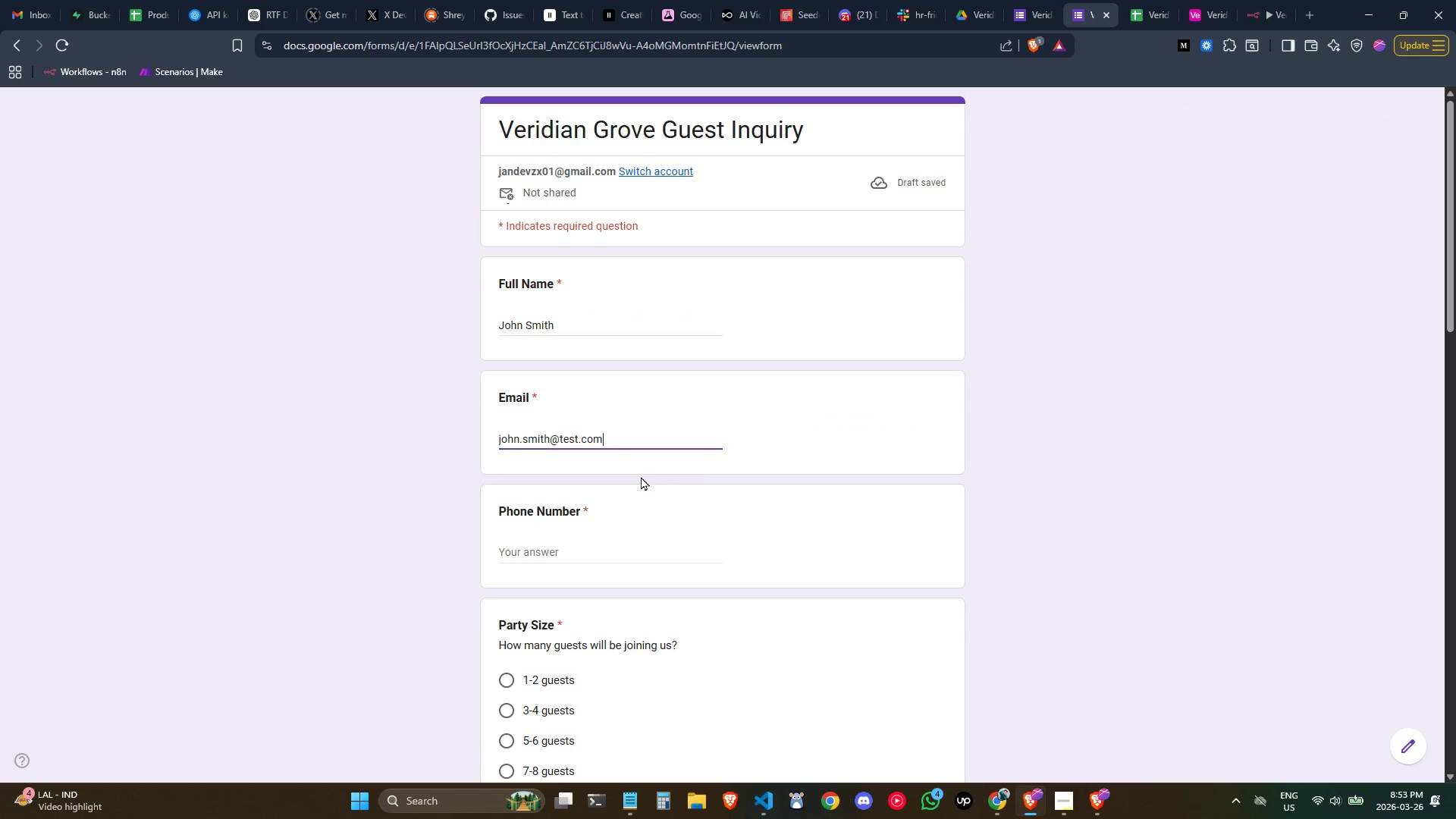 
key(Control+V)
 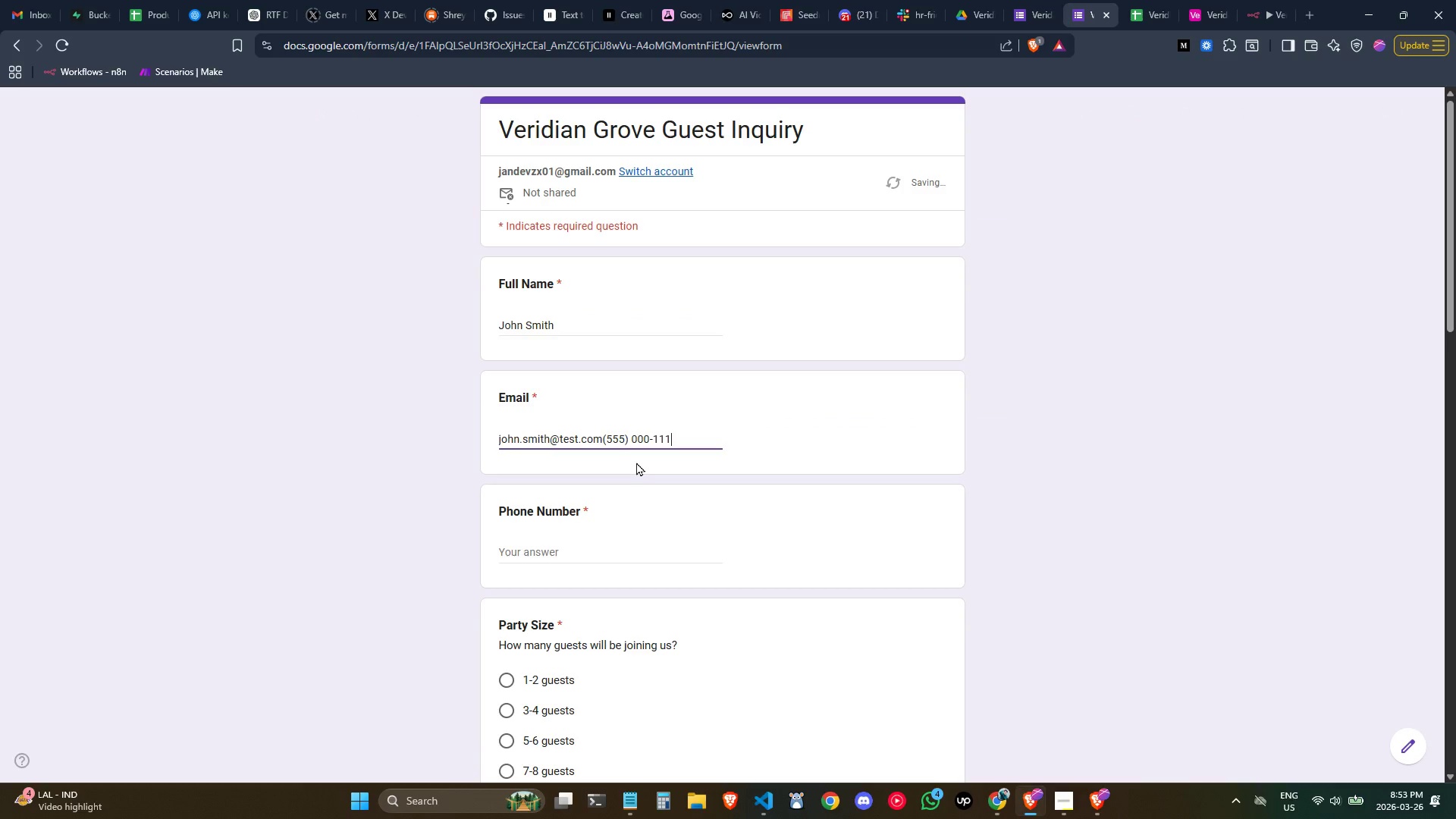 
key(Control+ControlLeft)
 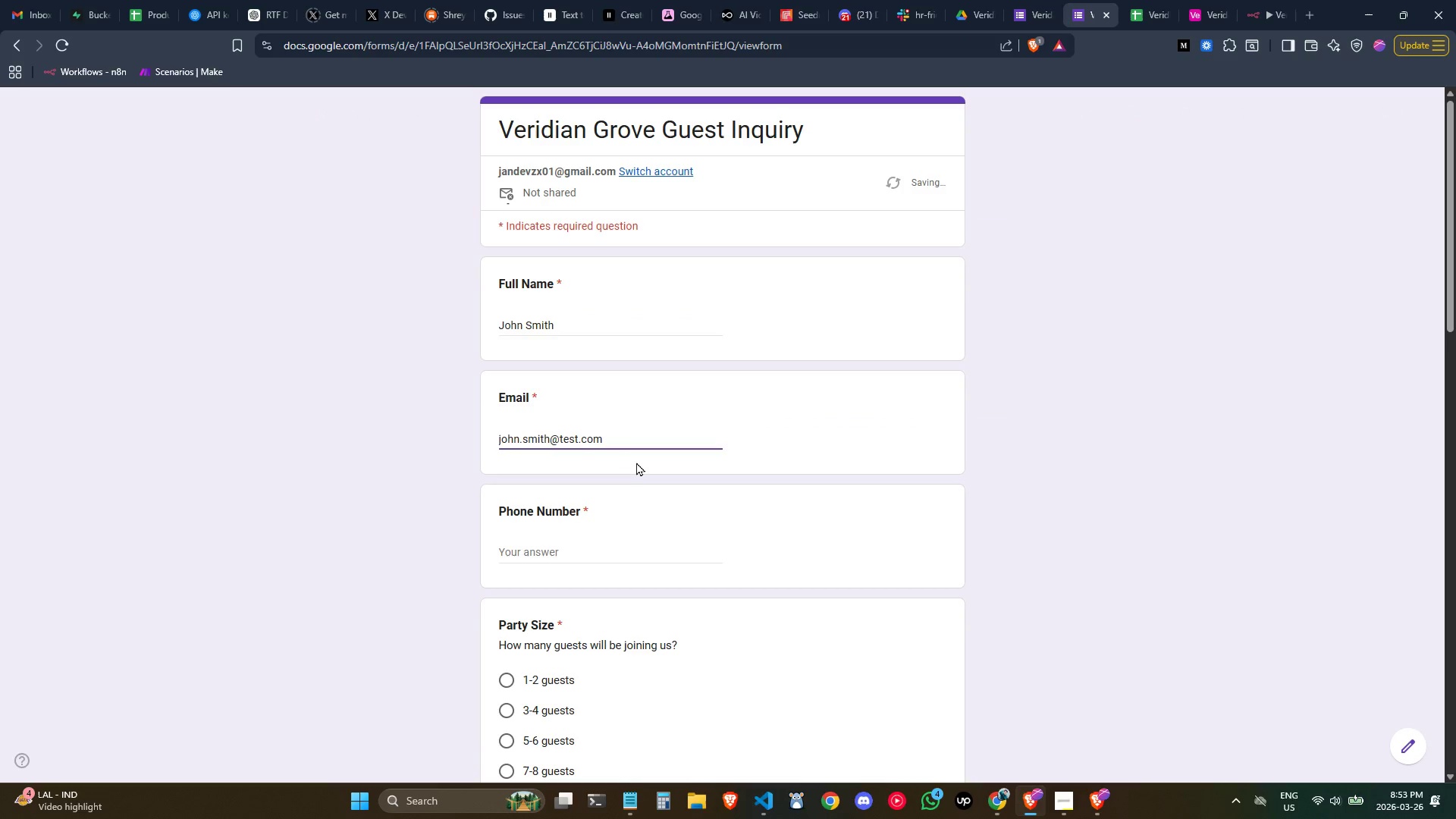 
key(Control+Z)
 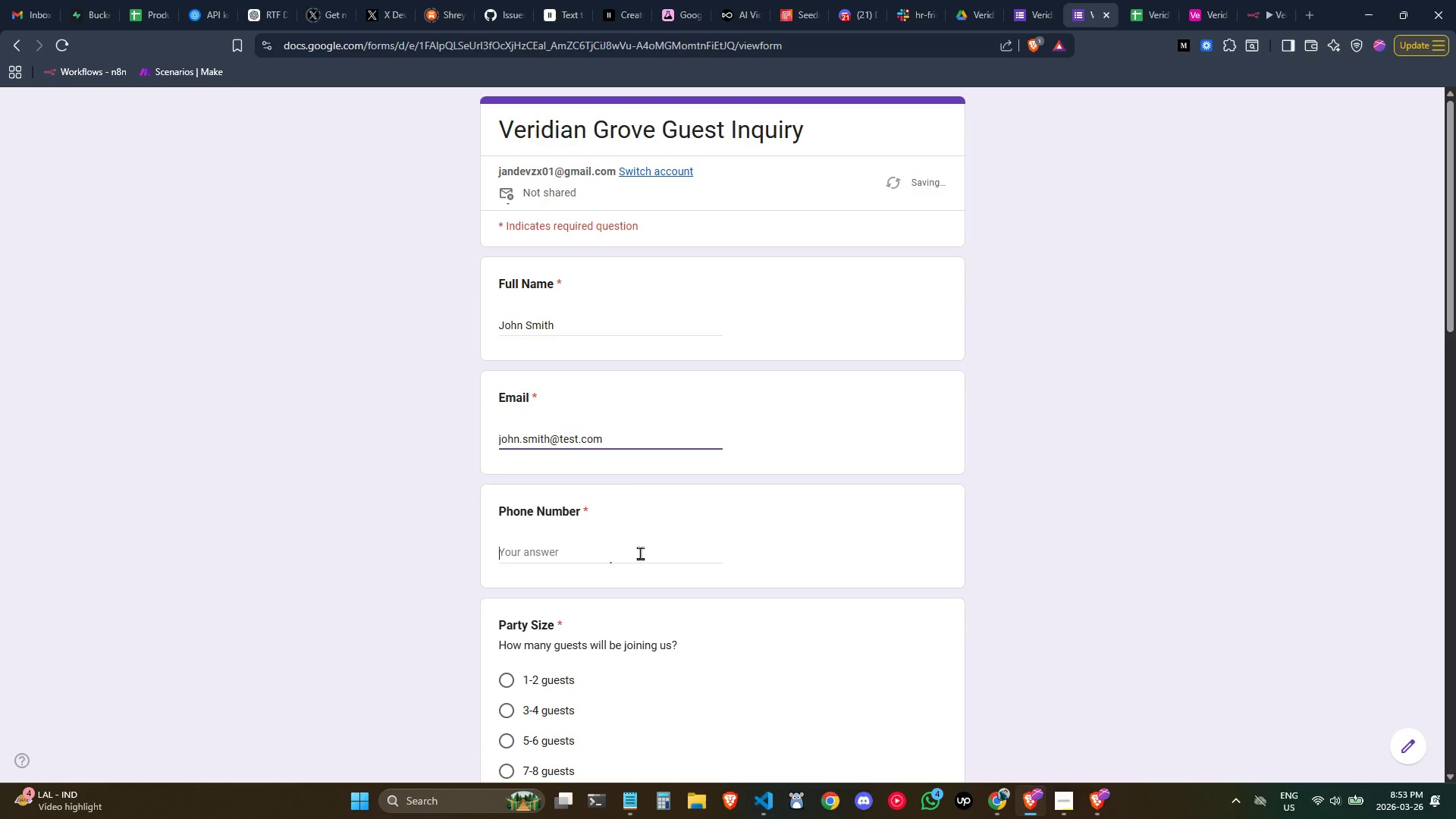 
key(Control+ControlLeft)
 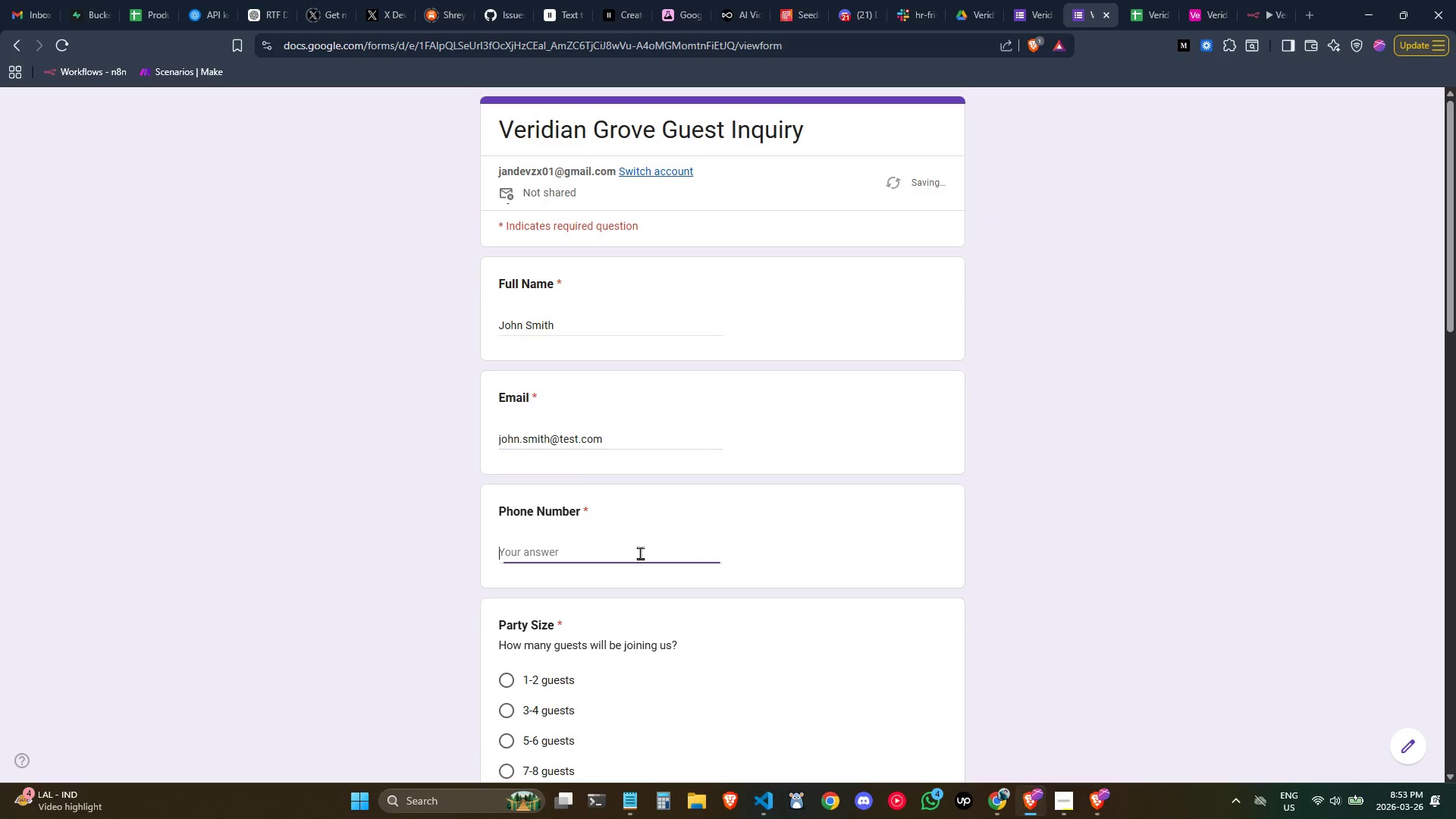 
key(Control+V)
 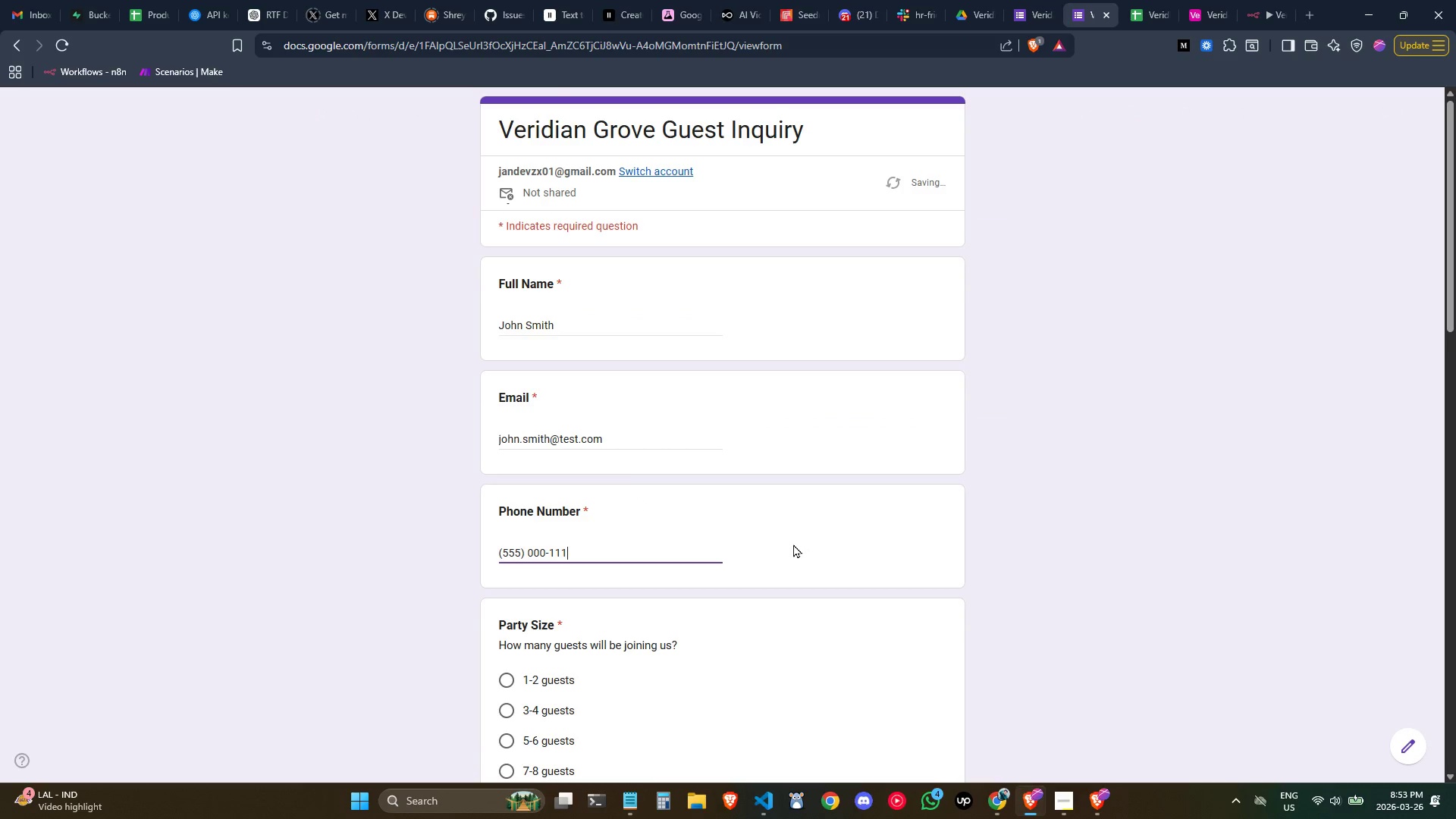 
scroll: coordinate [790, 546], scroll_direction: down, amount: 1.0
 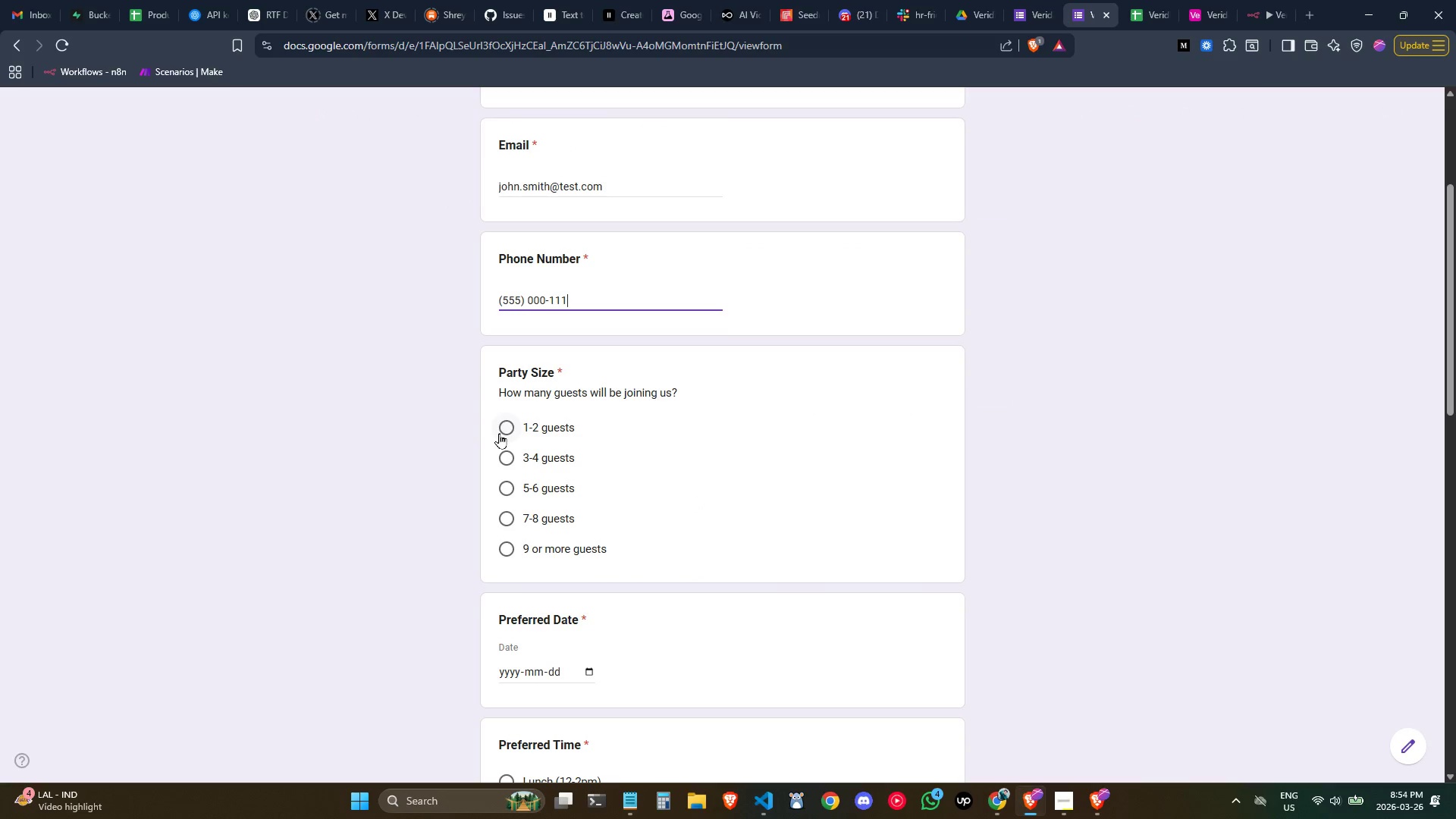 
left_click([510, 457])
 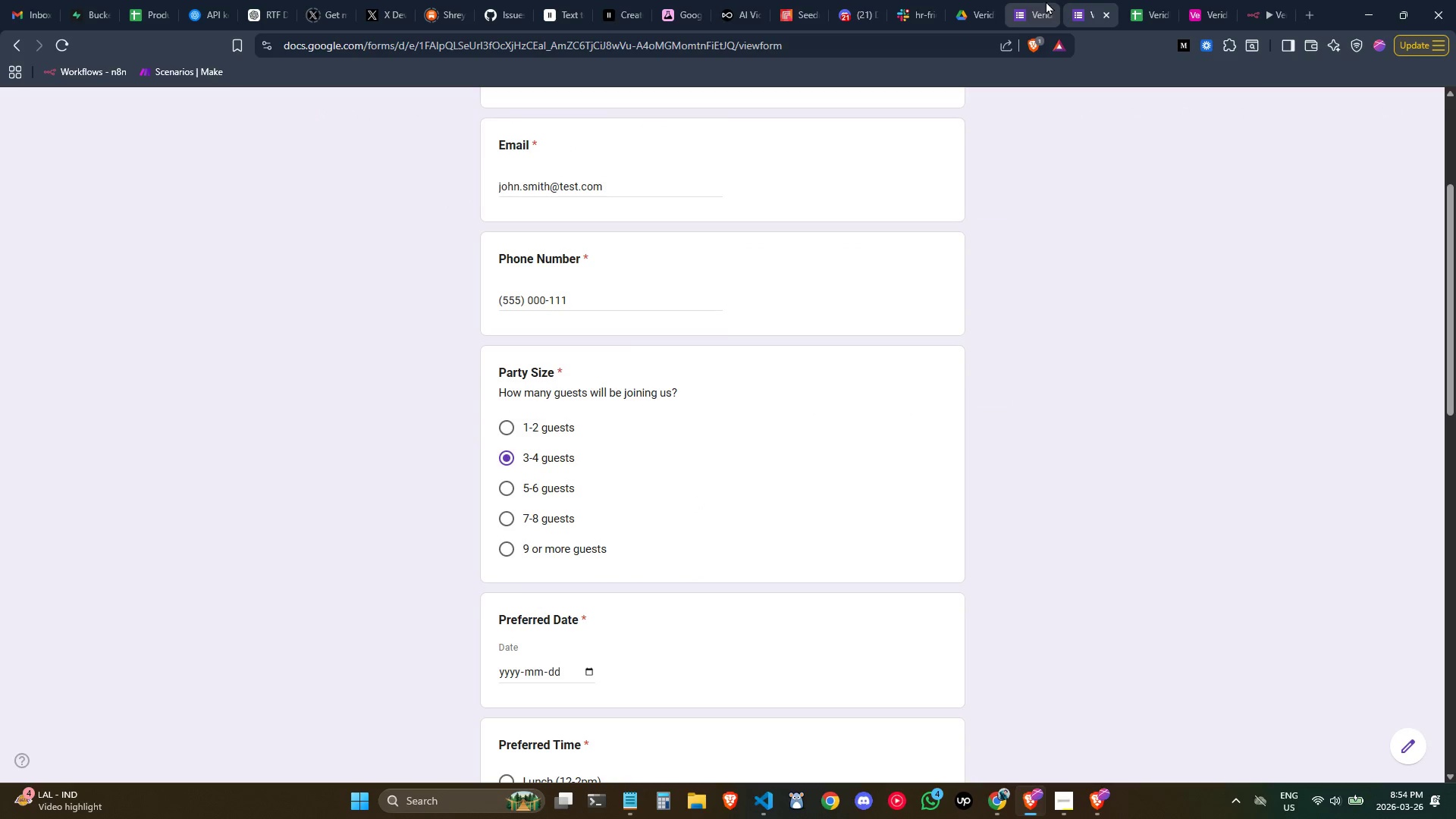 
left_click([1046, 1])
 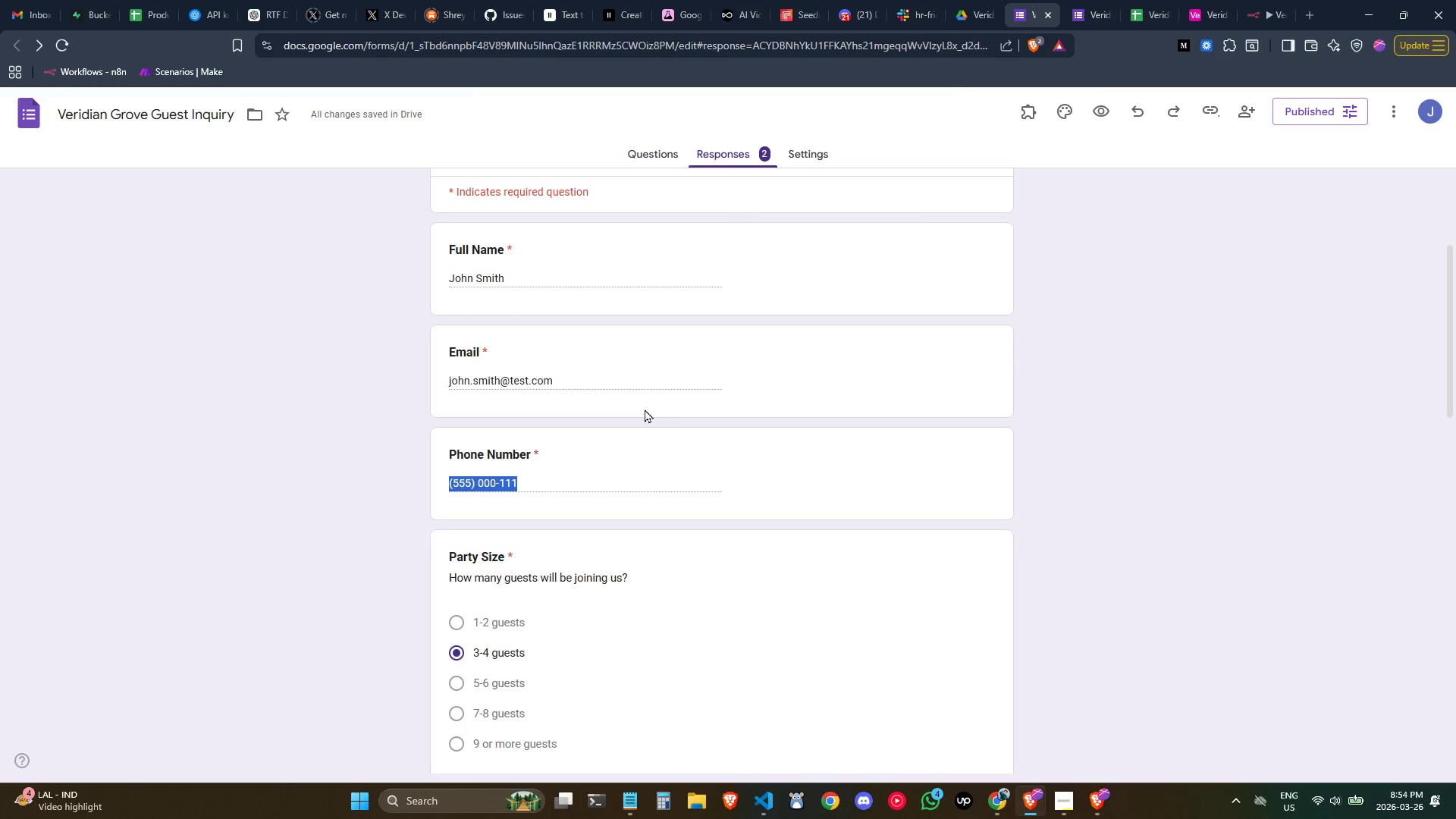 
scroll: coordinate [601, 413], scroll_direction: down, amount: 3.0
 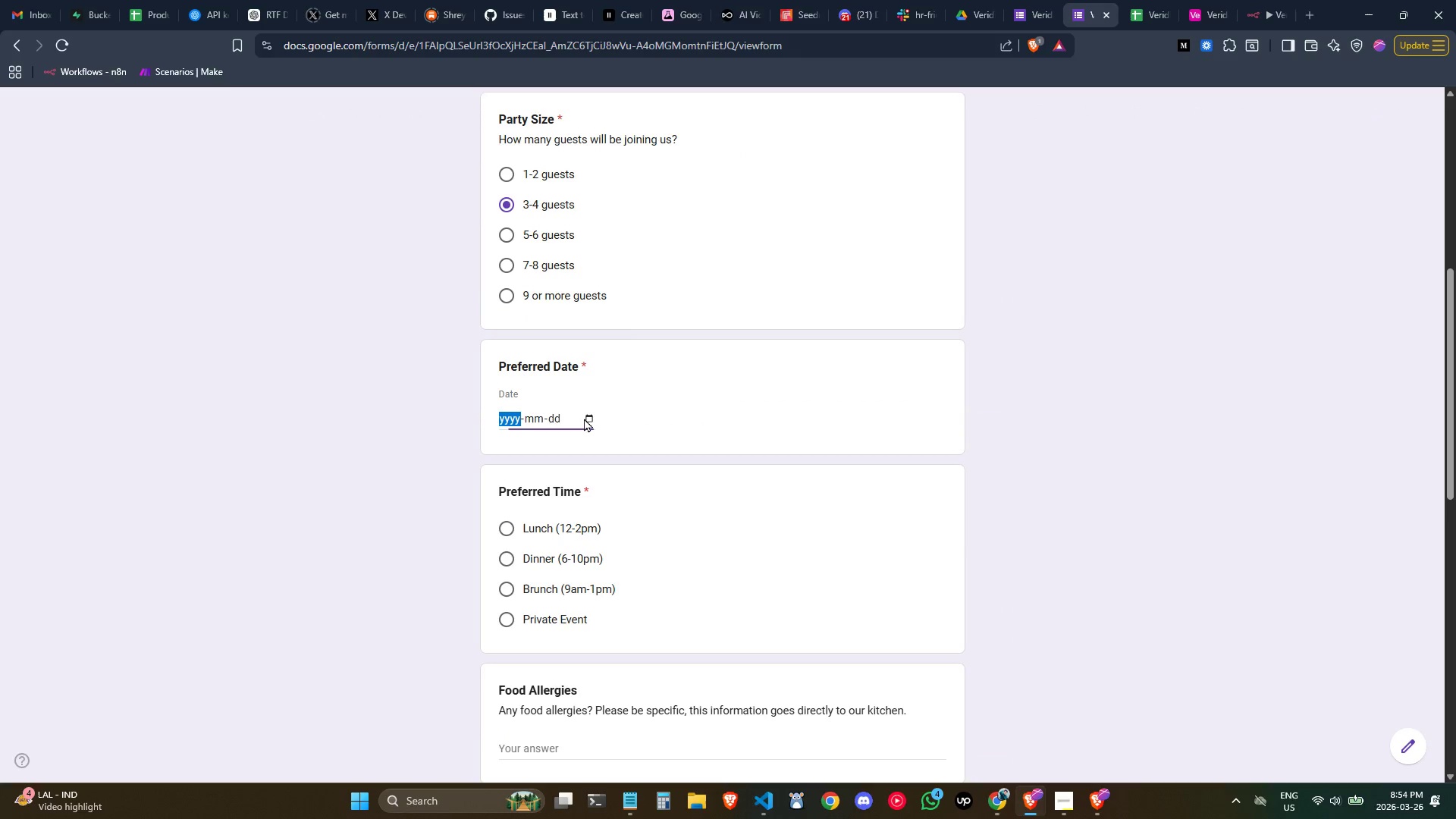 
double_click([585, 418])
 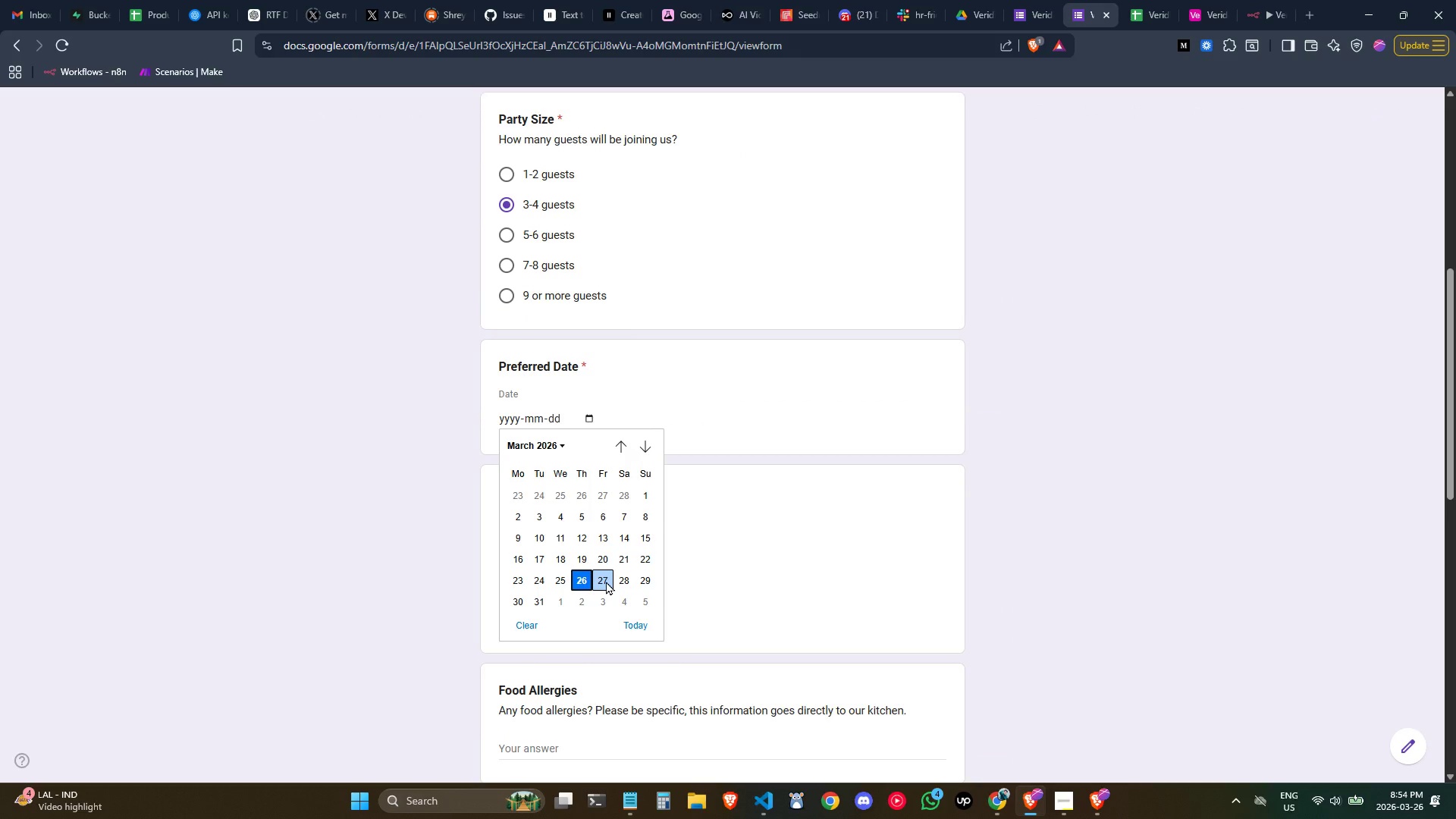 
left_click([619, 579])
 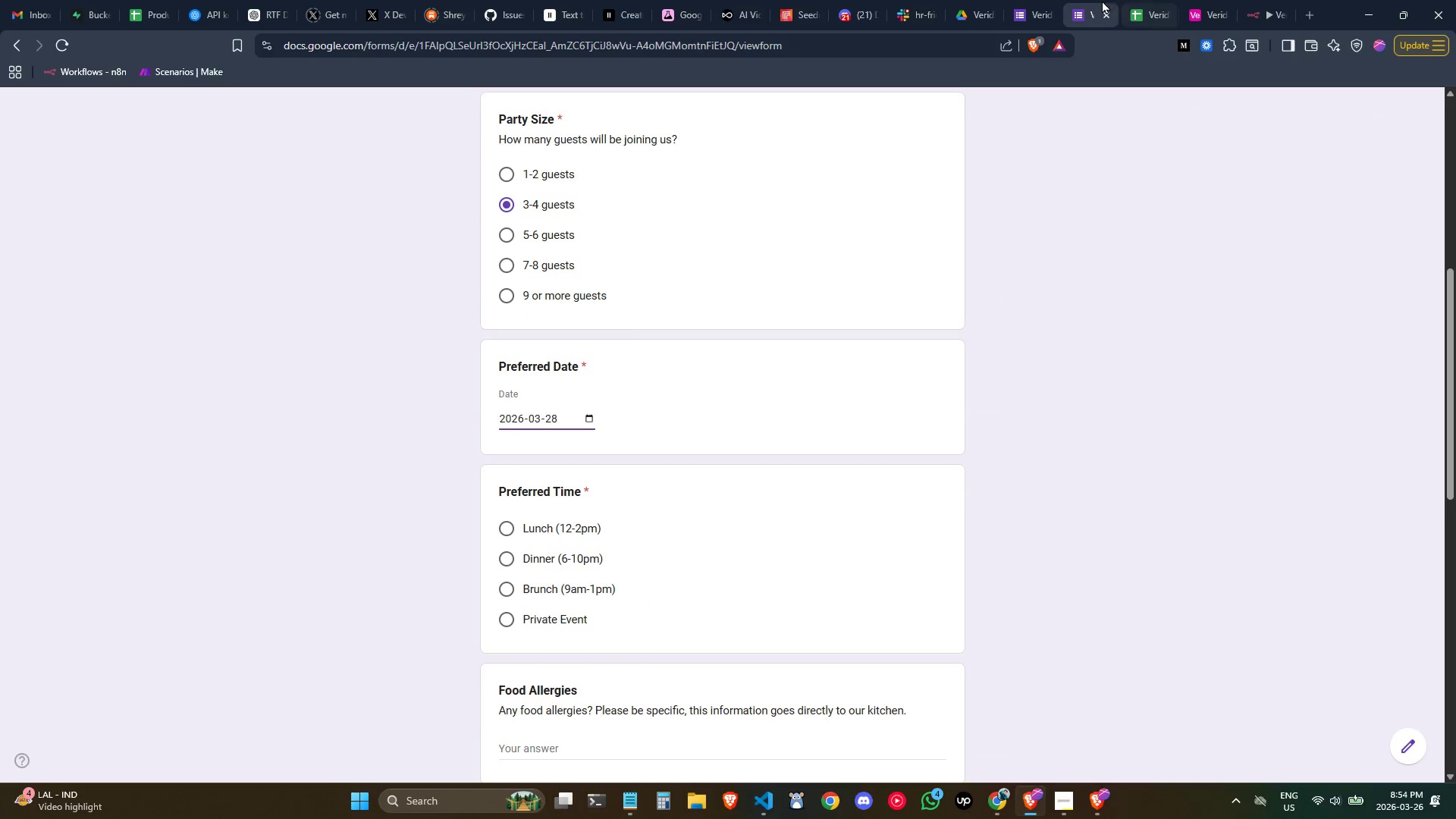 
left_click([1036, 0])
 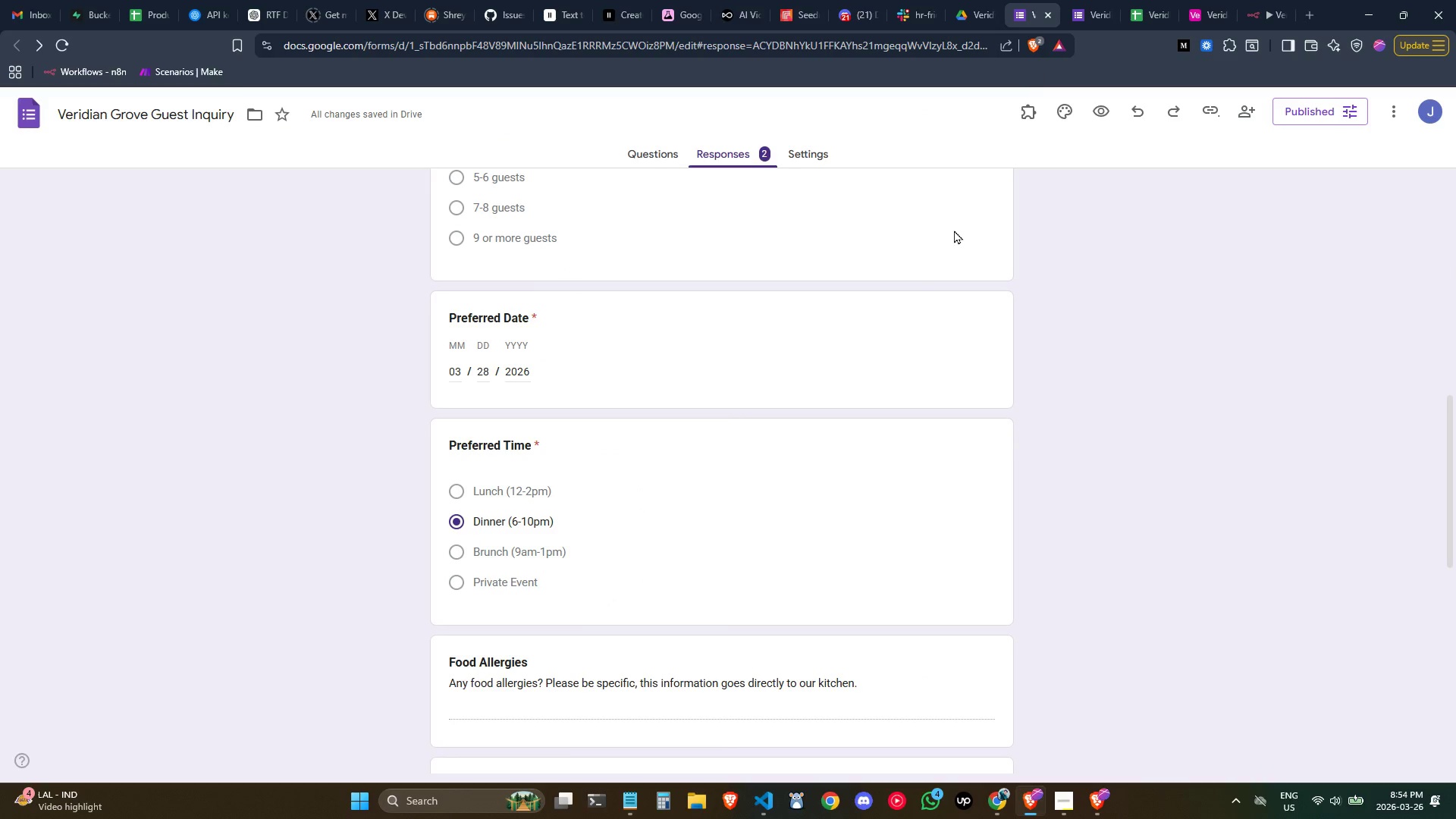 
scroll: coordinate [908, 288], scroll_direction: down, amount: 1.0
 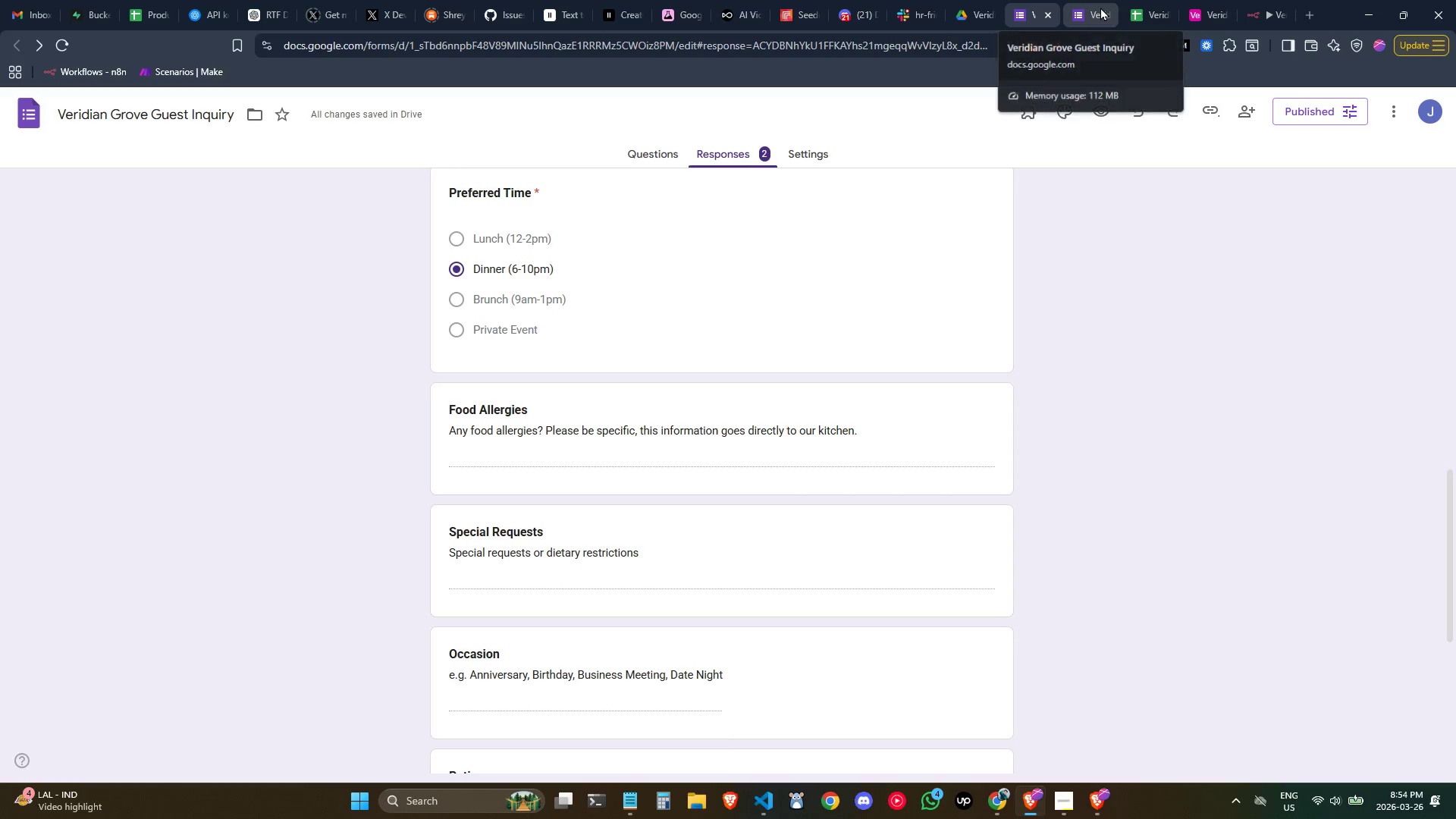 
left_click([1100, 7])
 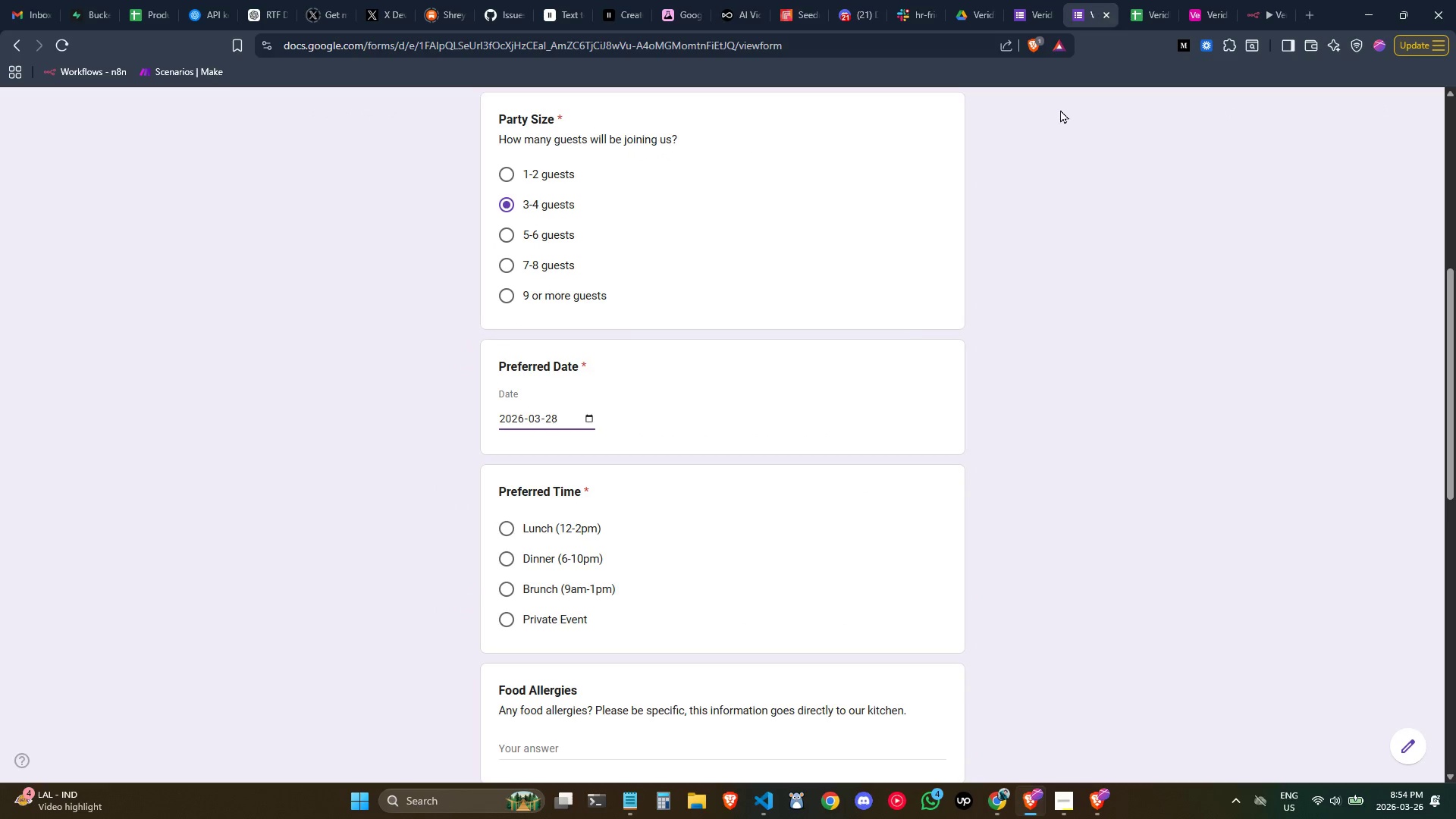 
scroll: coordinate [898, 335], scroll_direction: down, amount: 1.0
 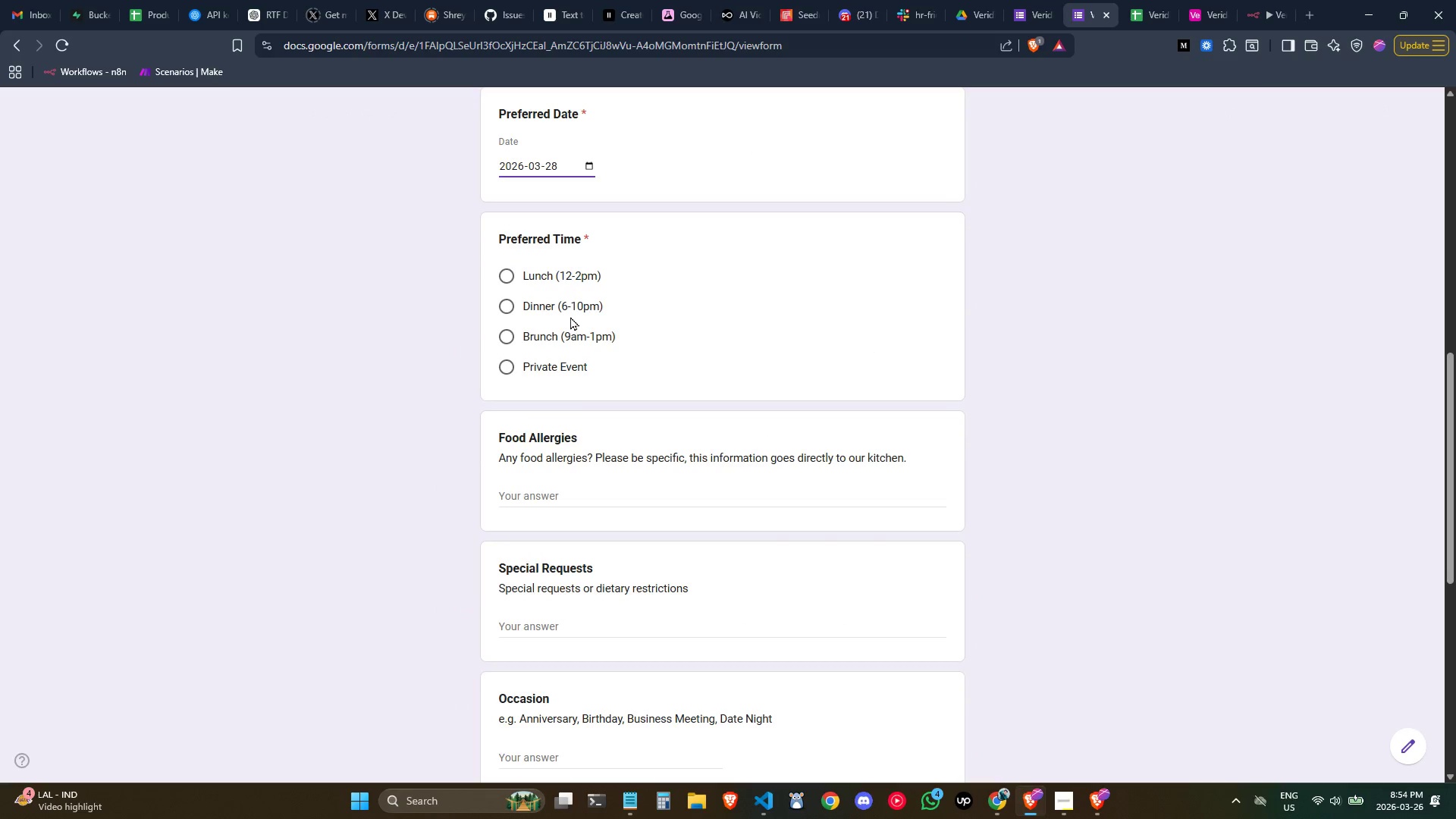 
left_click([562, 306])
 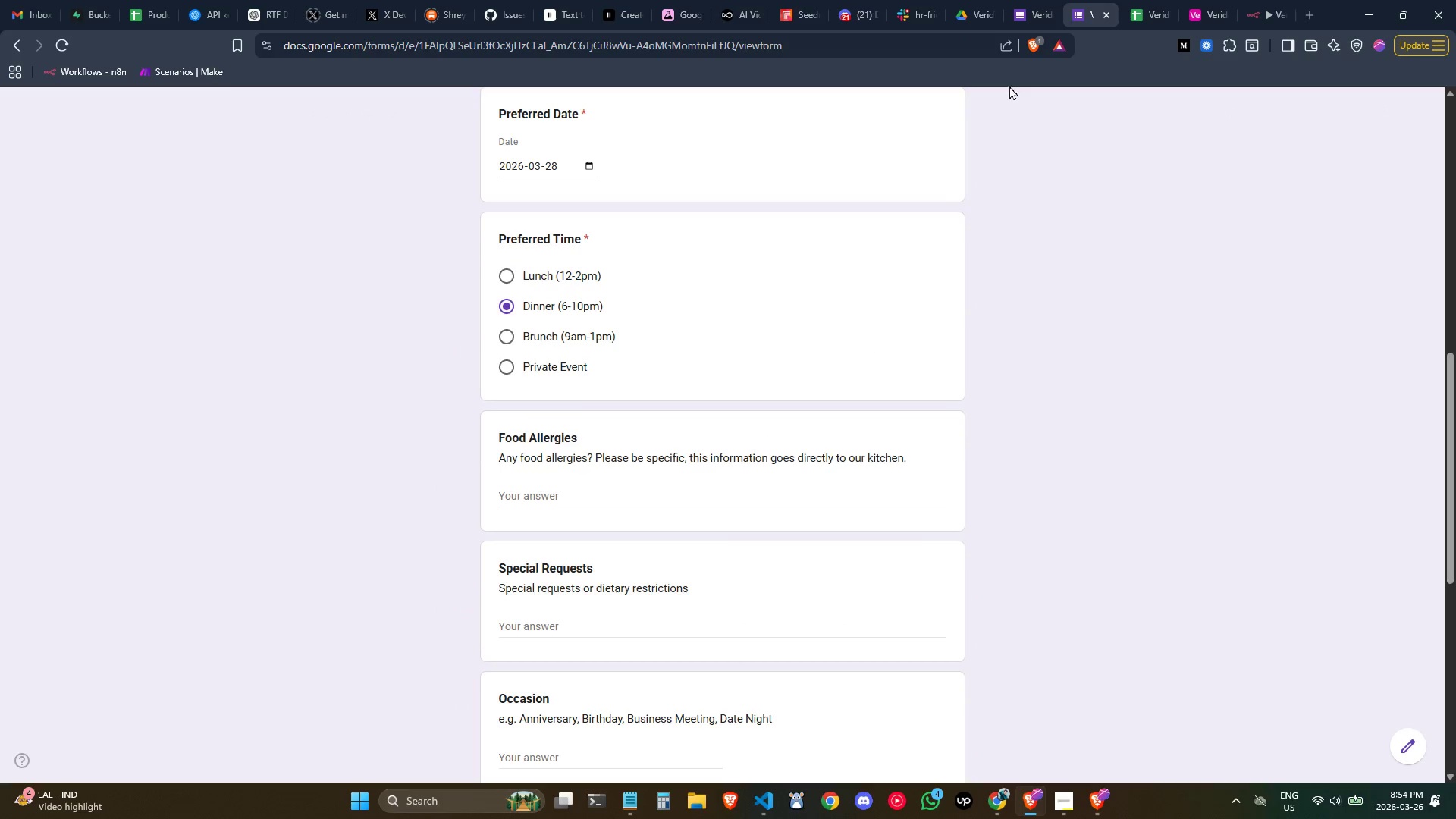 
mouse_move([1037, 11])
 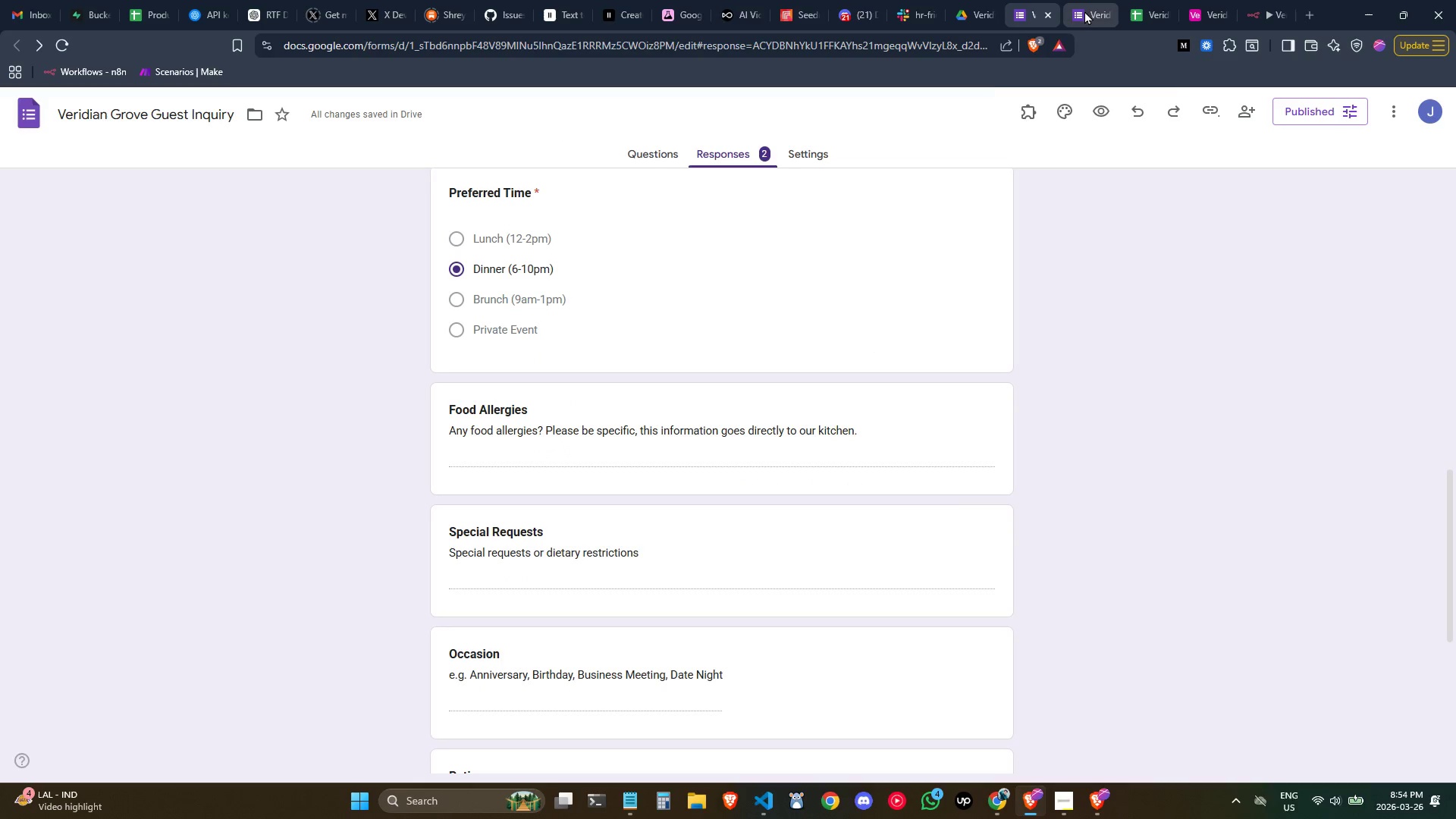 
left_click([1086, 12])
 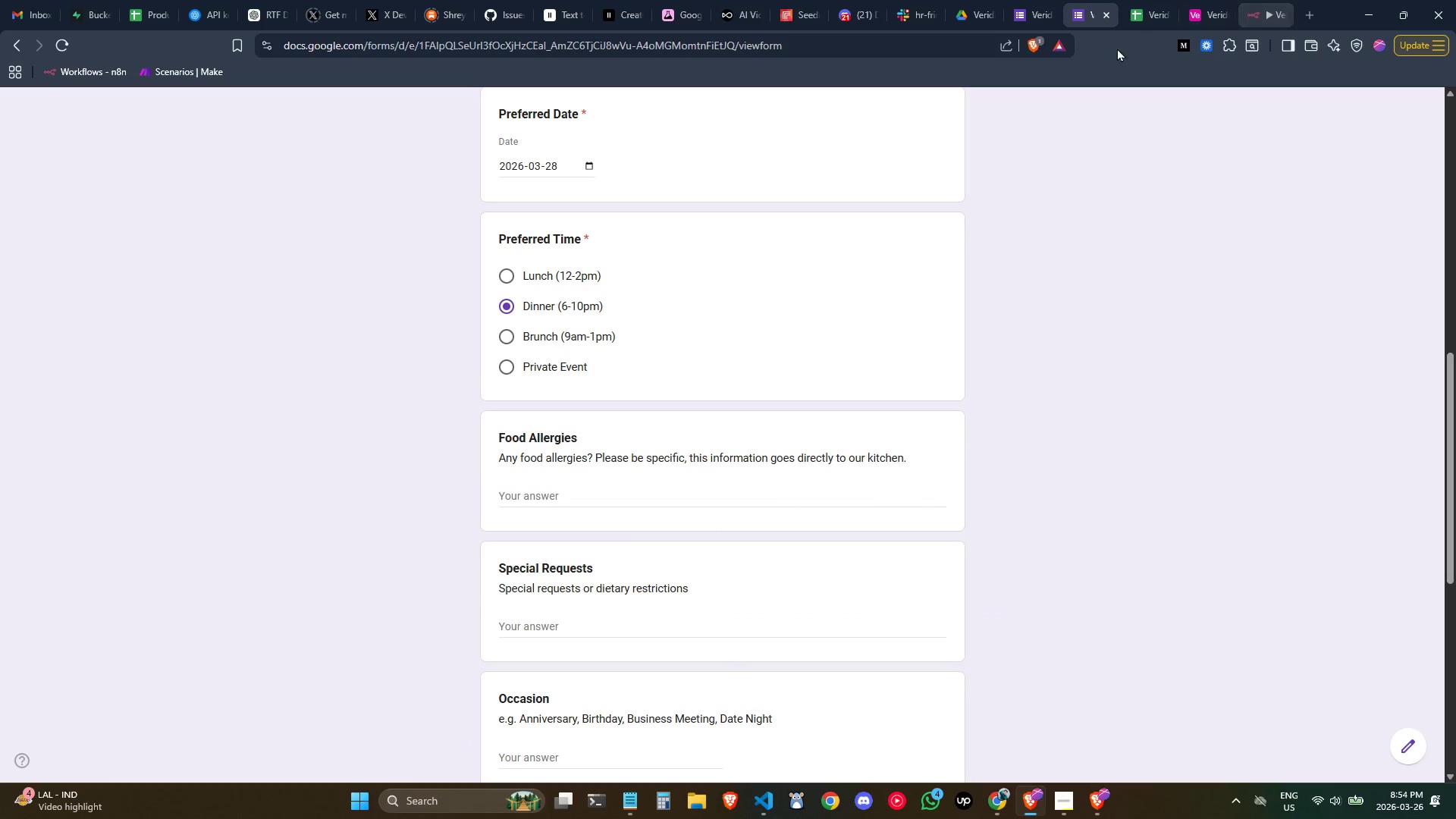 
scroll: coordinate [601, 466], scroll_direction: down, amount: 2.0
 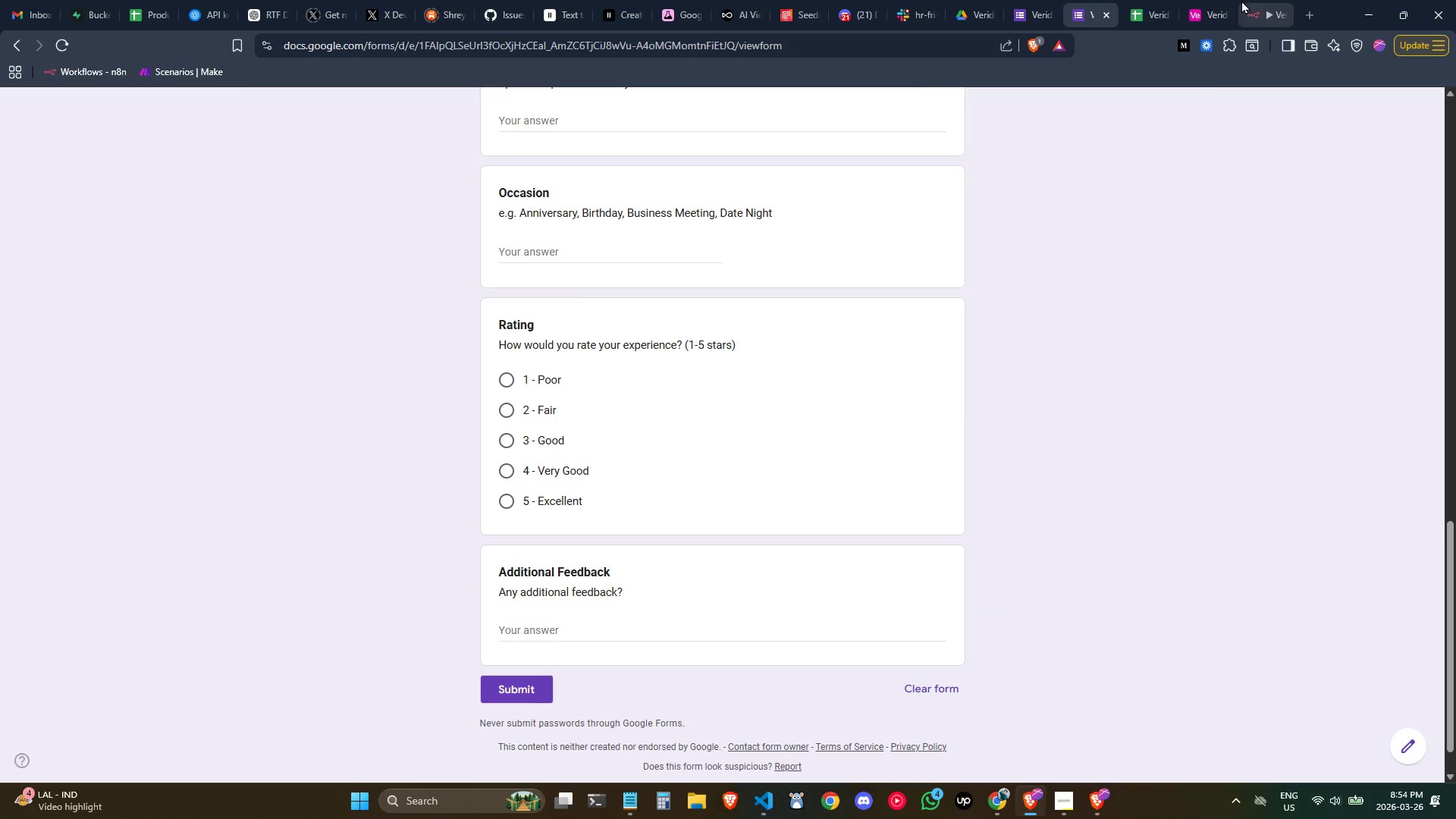 
left_click([1257, 5])
 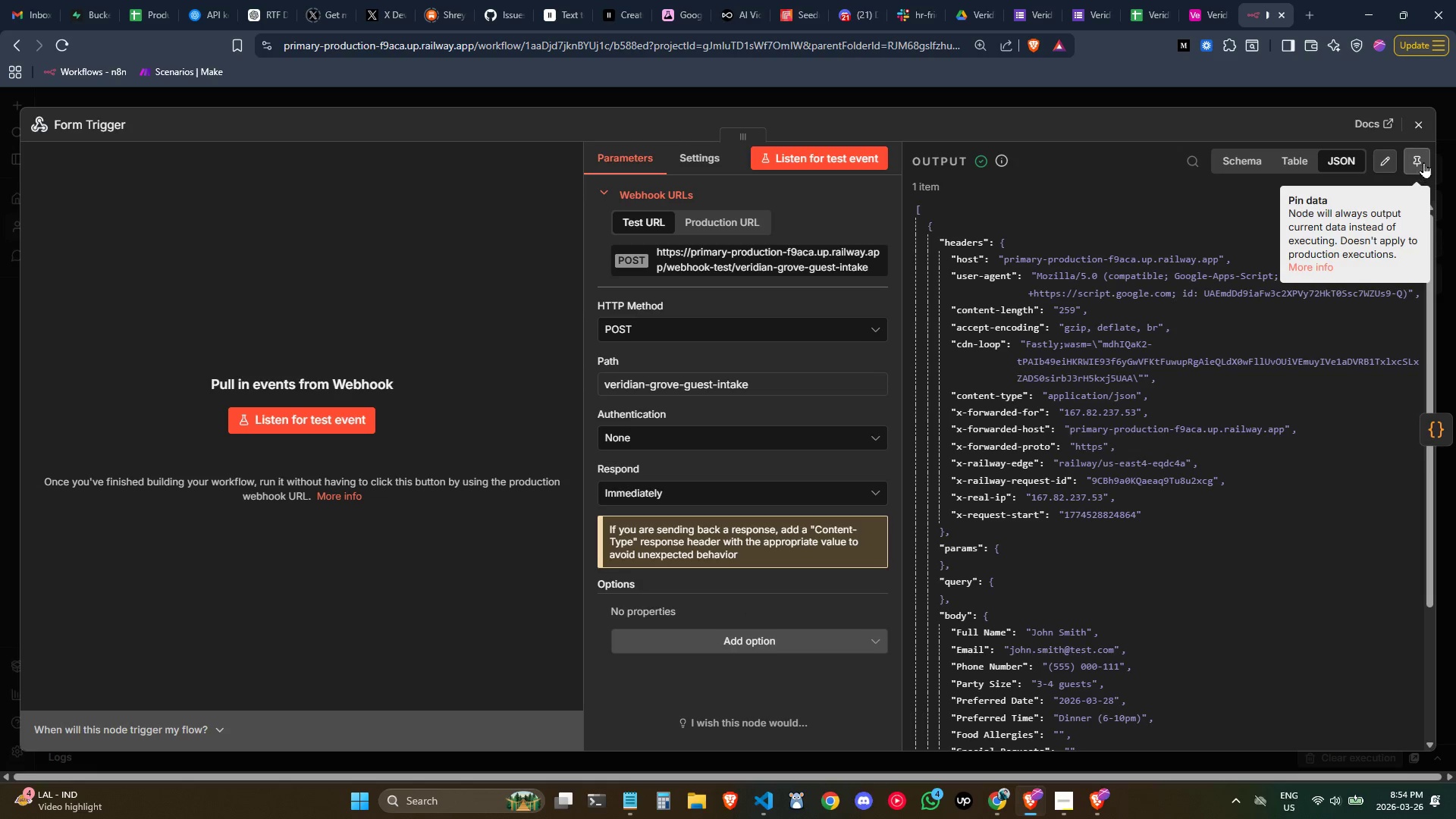 
left_click([1412, 126])
 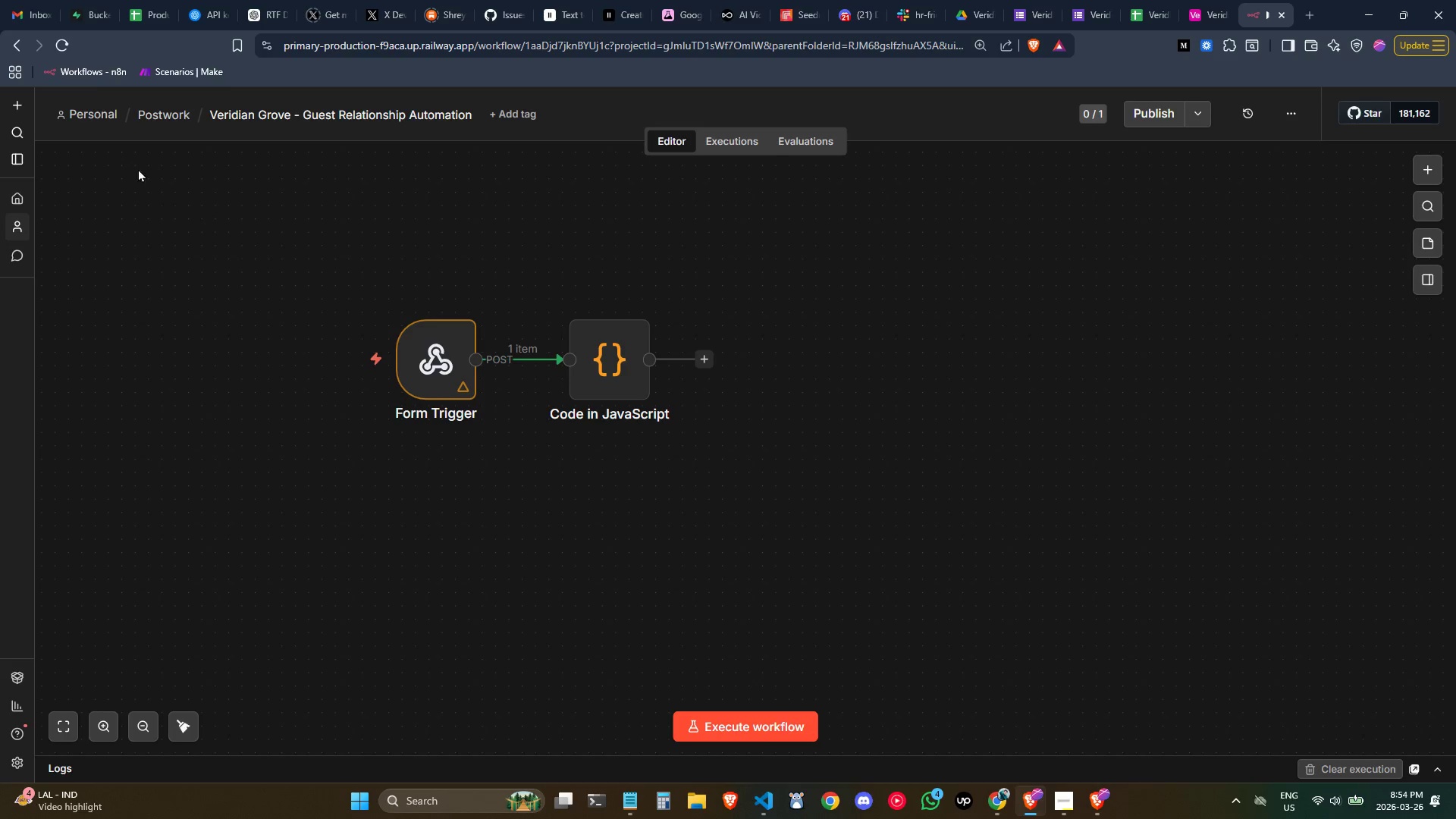 
left_click([63, 53])
 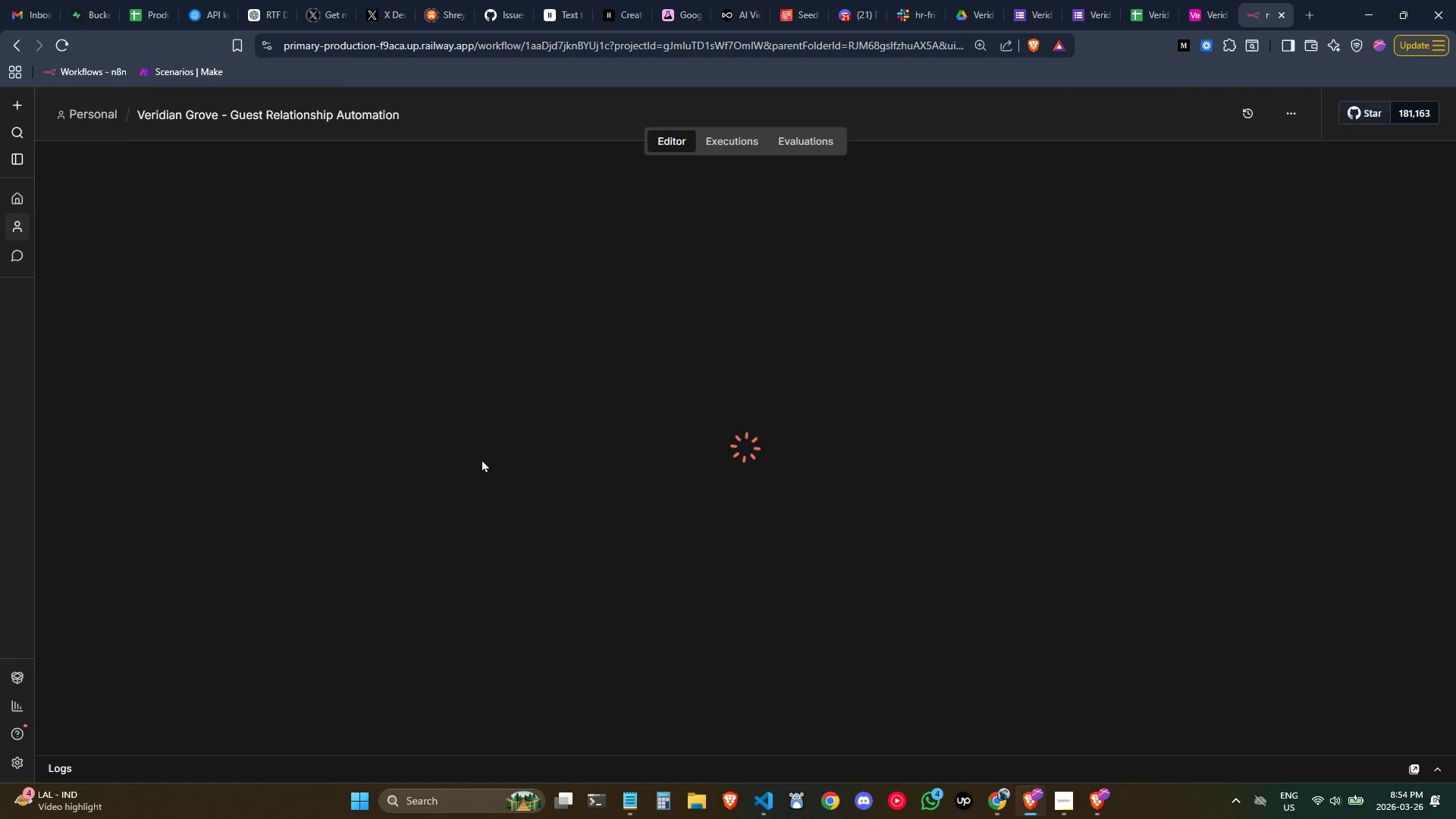 
wait(6.69)
 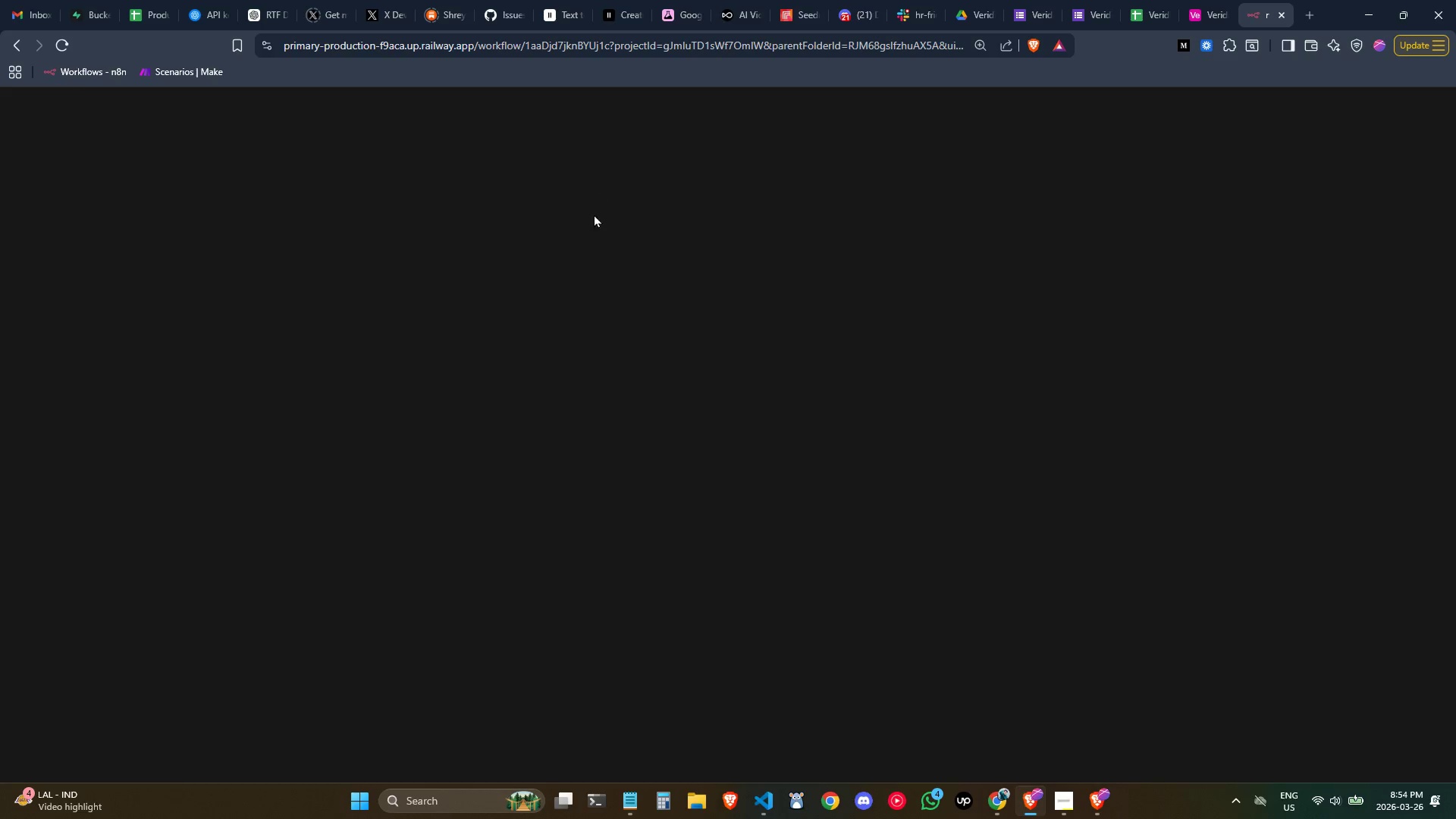 
left_click([541, 457])
 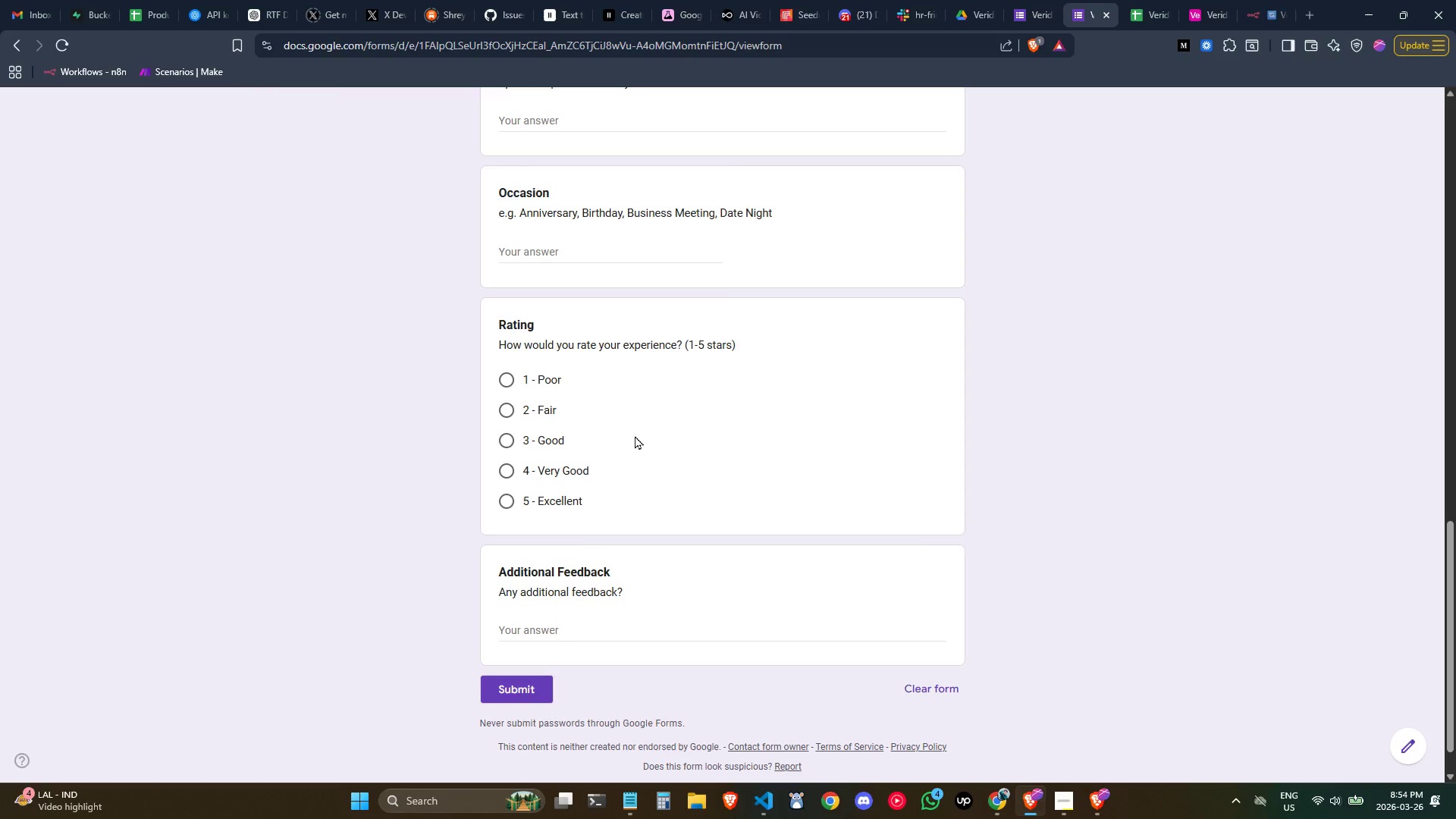 
left_click([530, 686])
 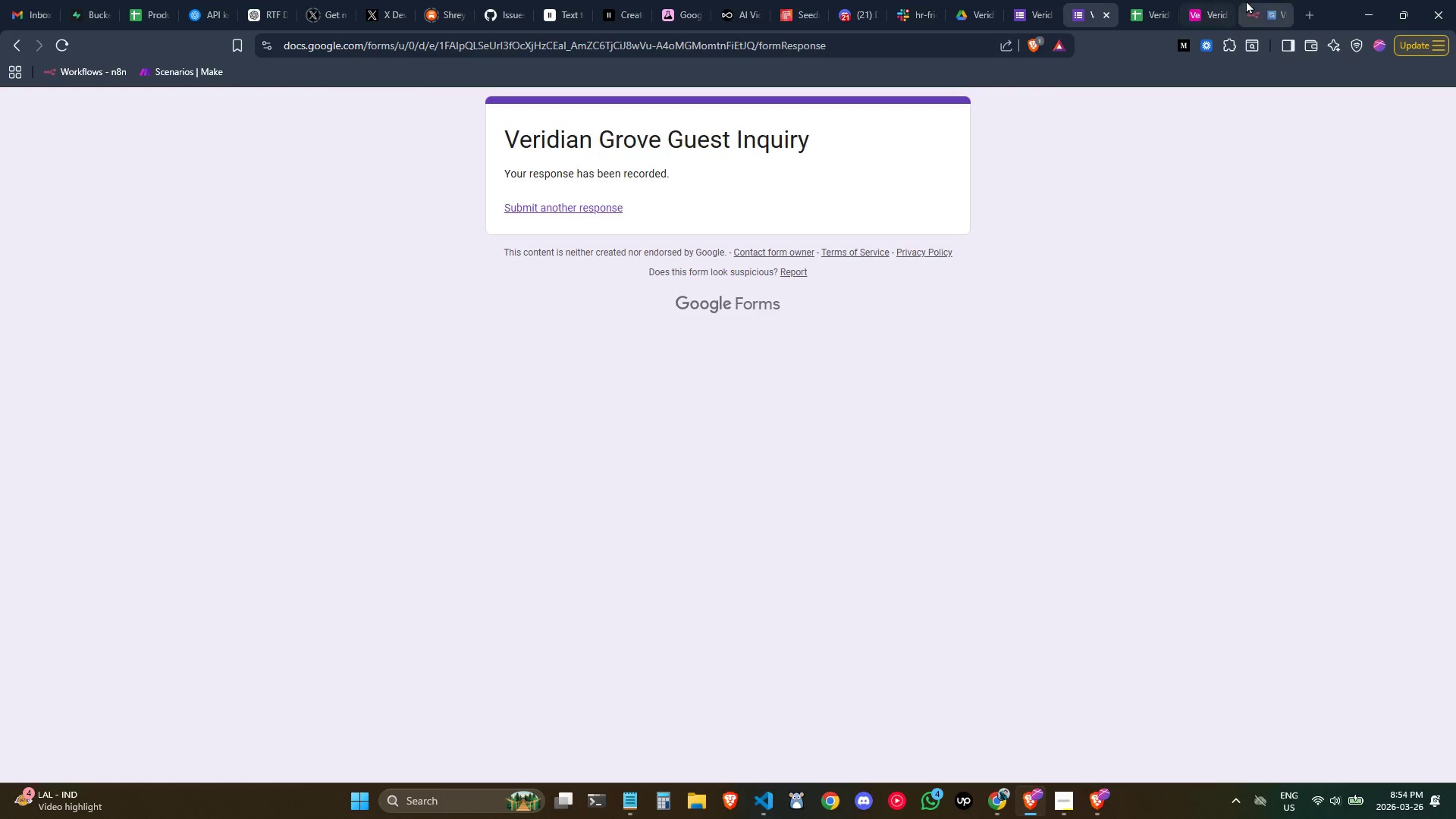 
left_click([1247, 0])
 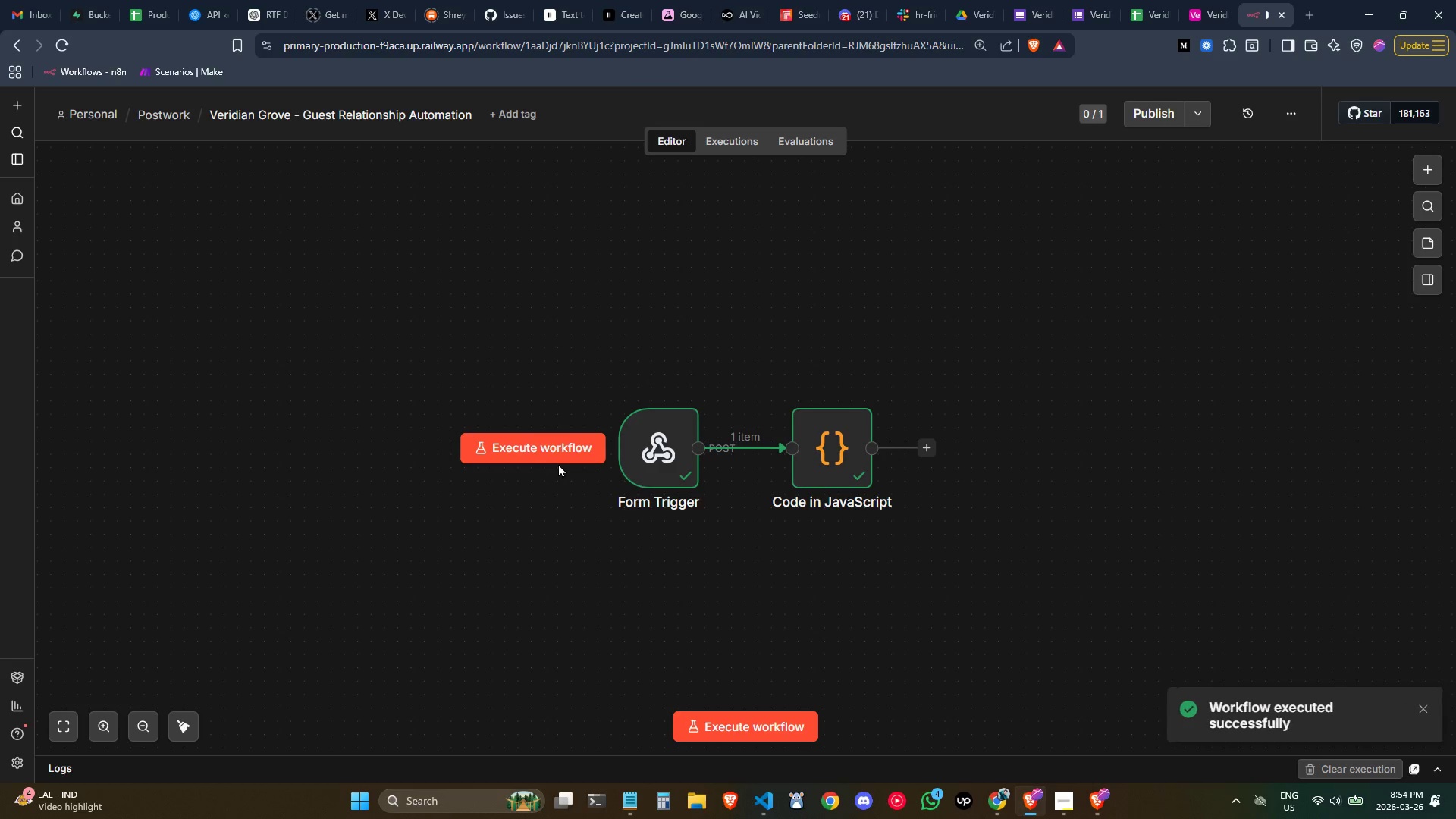 
double_click([654, 437])
 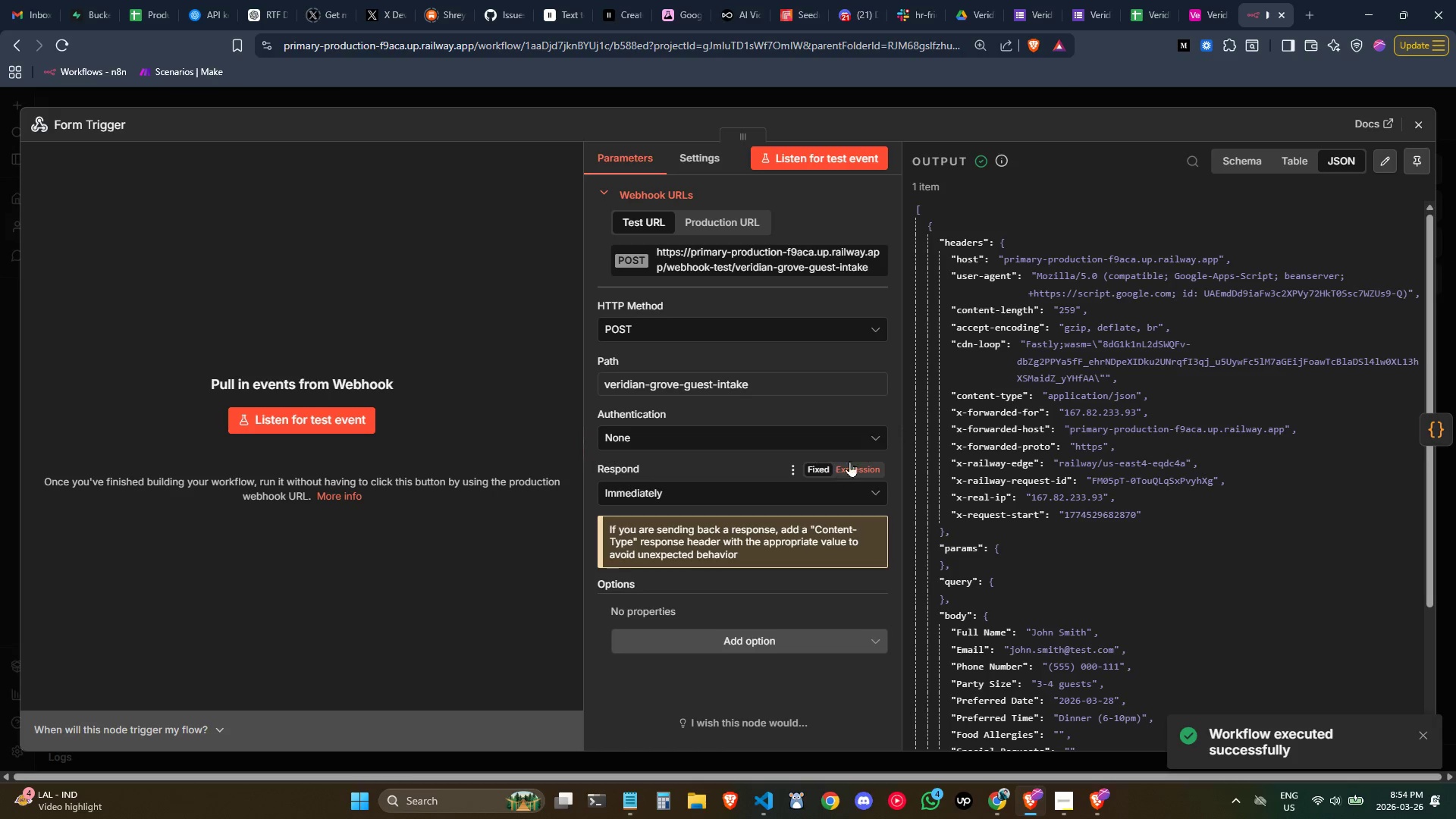 
scroll: coordinate [1156, 458], scroll_direction: down, amount: 4.0
 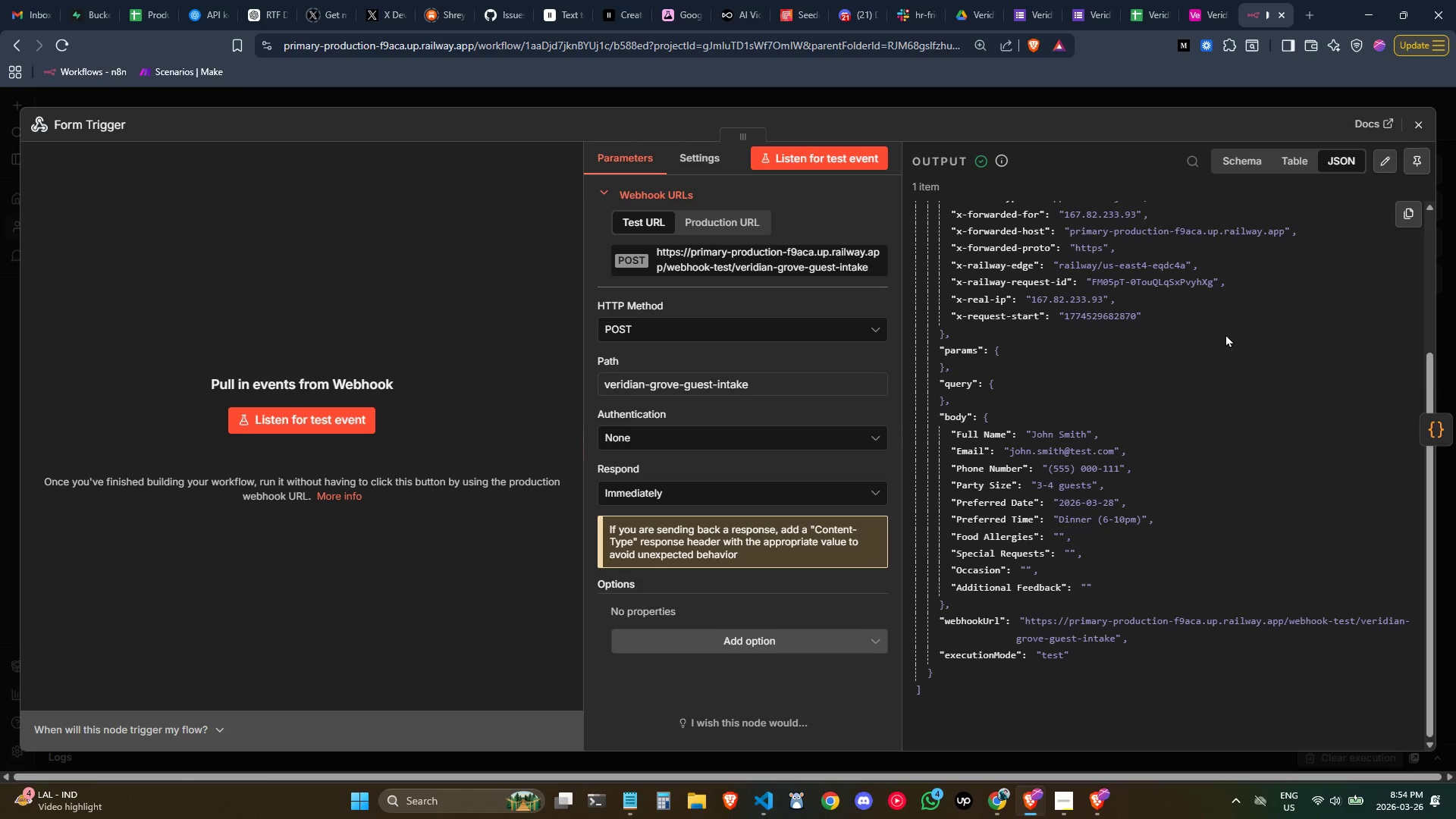 
left_click([1423, 125])
 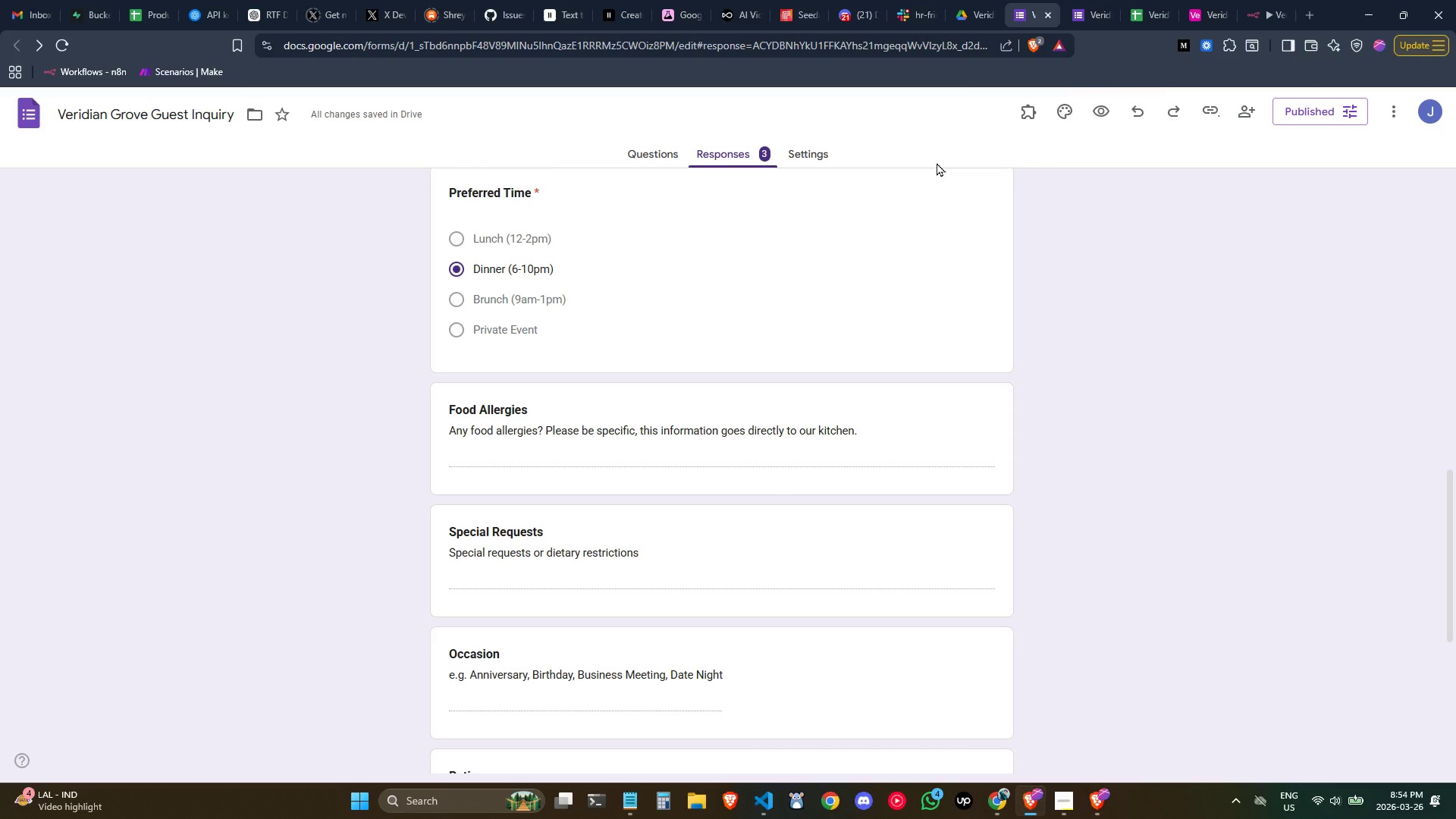 
scroll: coordinate [903, 318], scroll_direction: up, amount: 6.0
 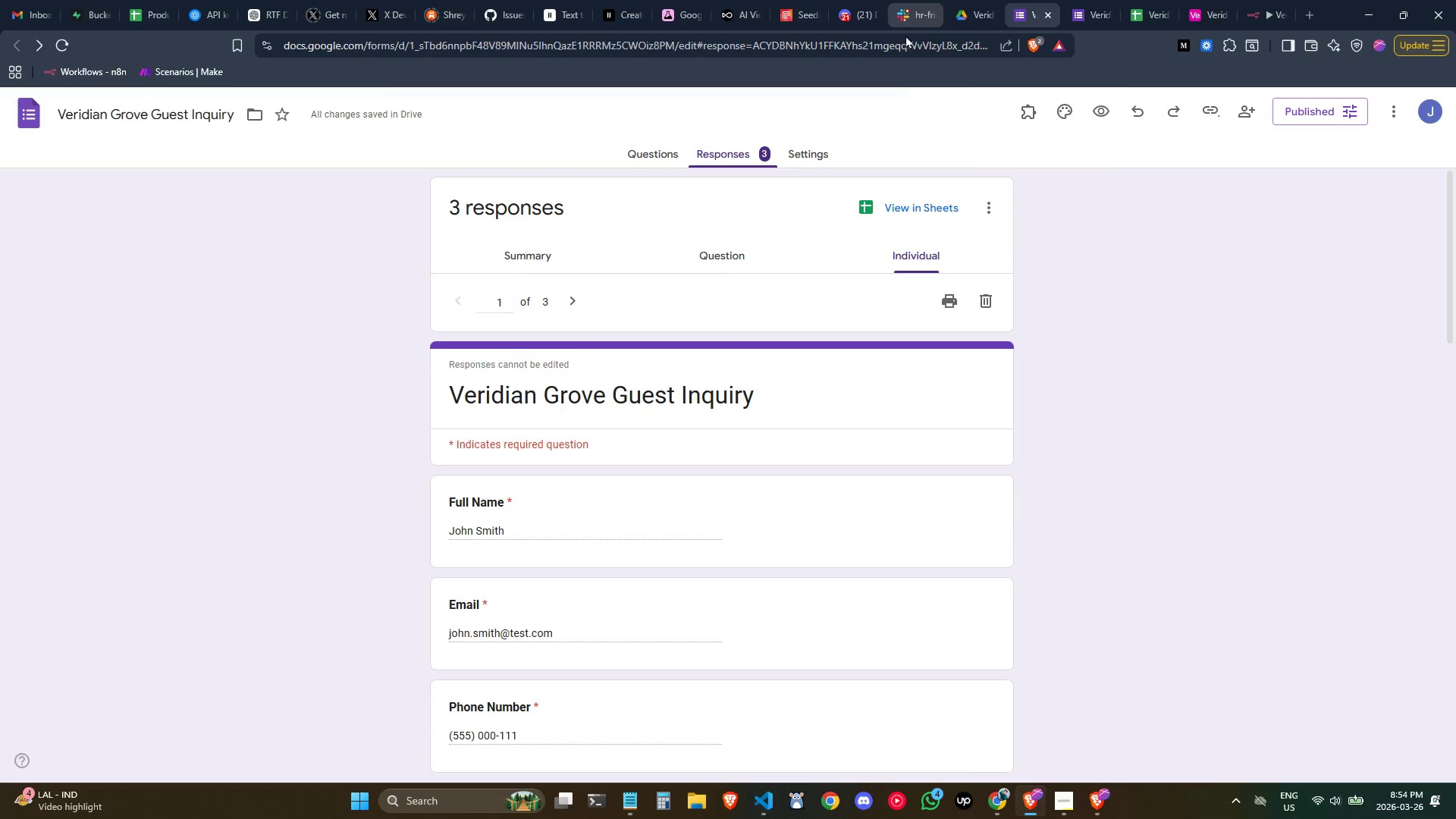 
scroll: coordinate [851, 306], scroll_direction: down, amount: 3.0
 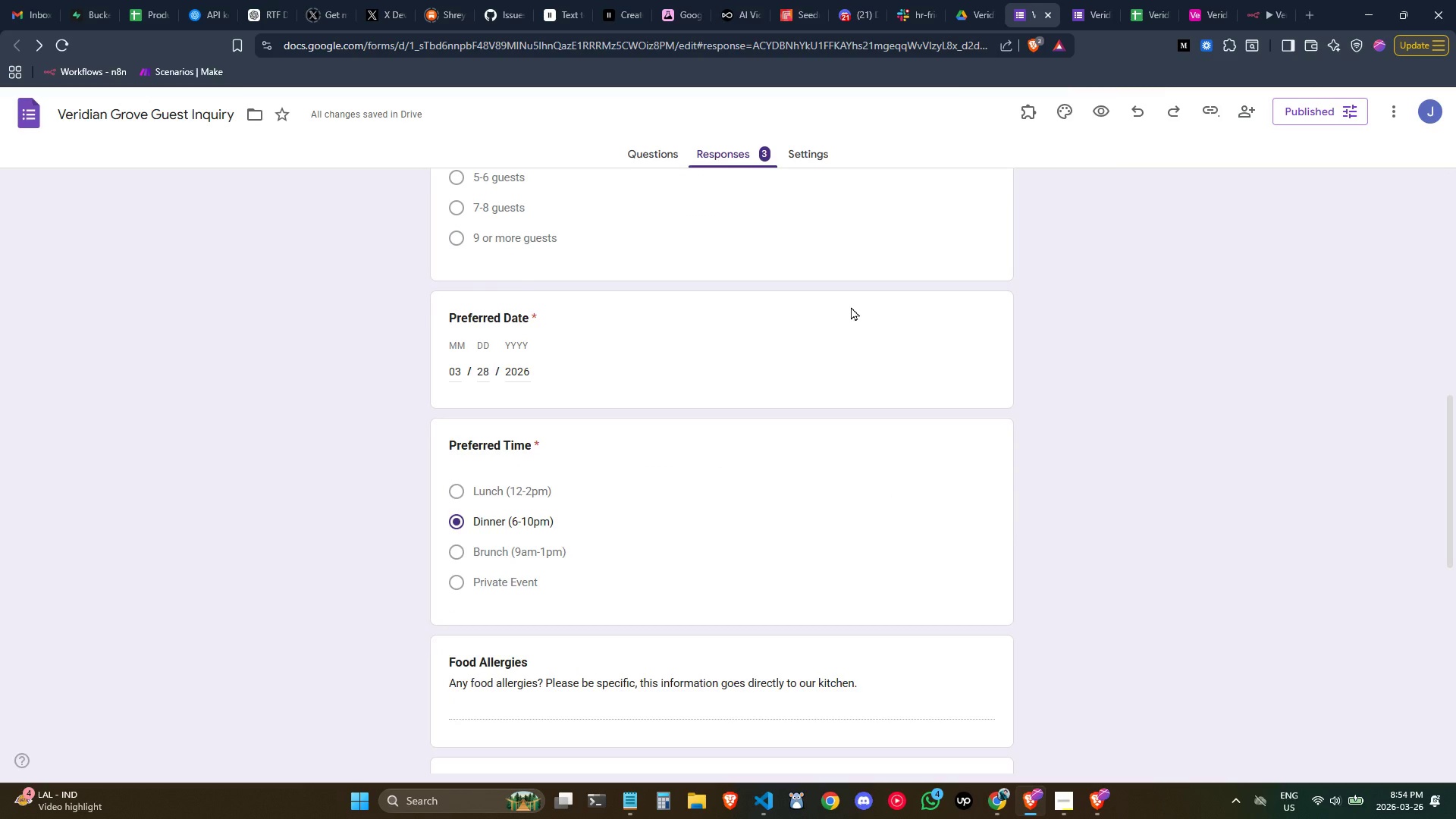 
scroll: coordinate [851, 306], scroll_direction: up, amount: 7.0
 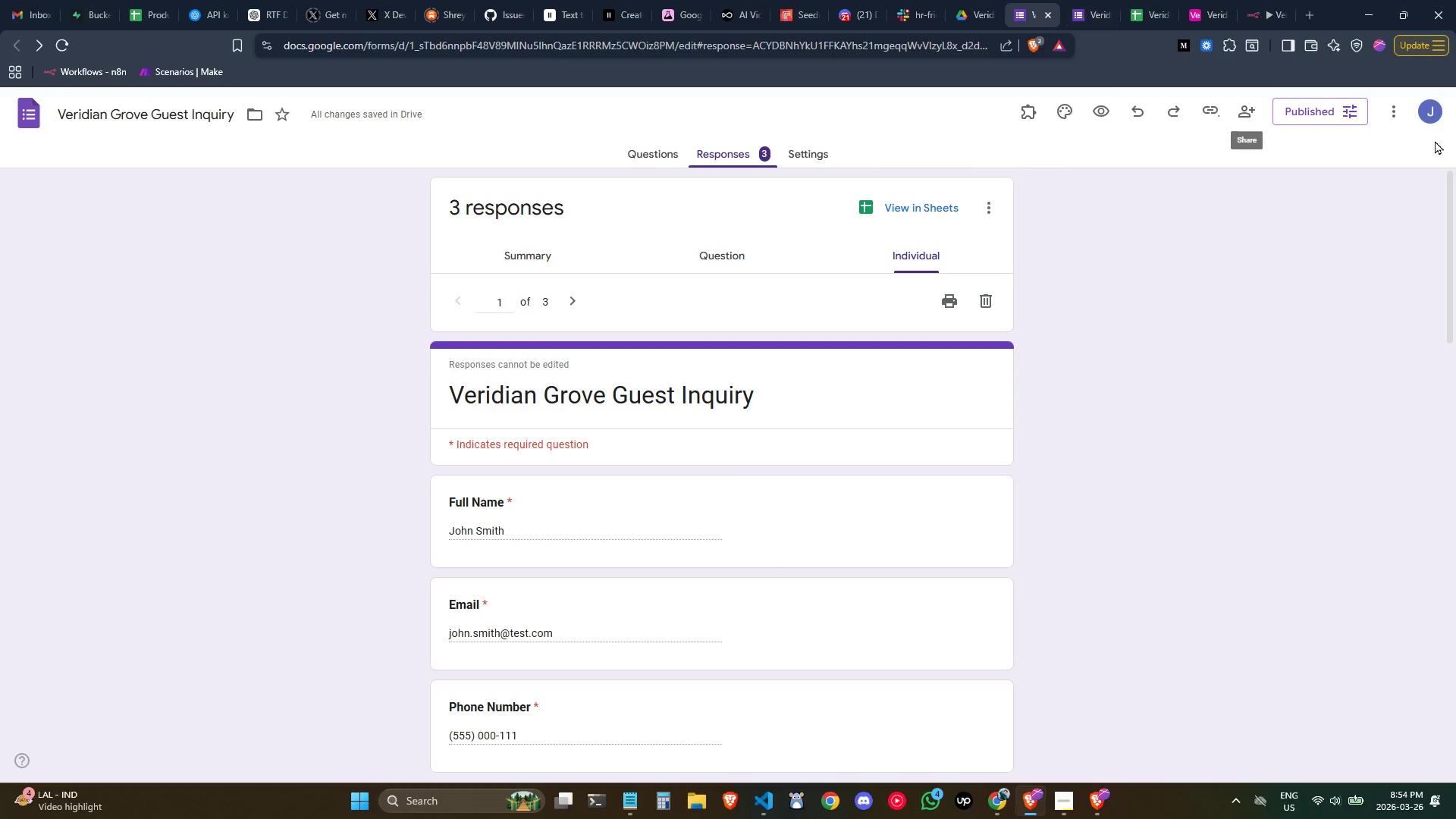 
left_click([1398, 116])
 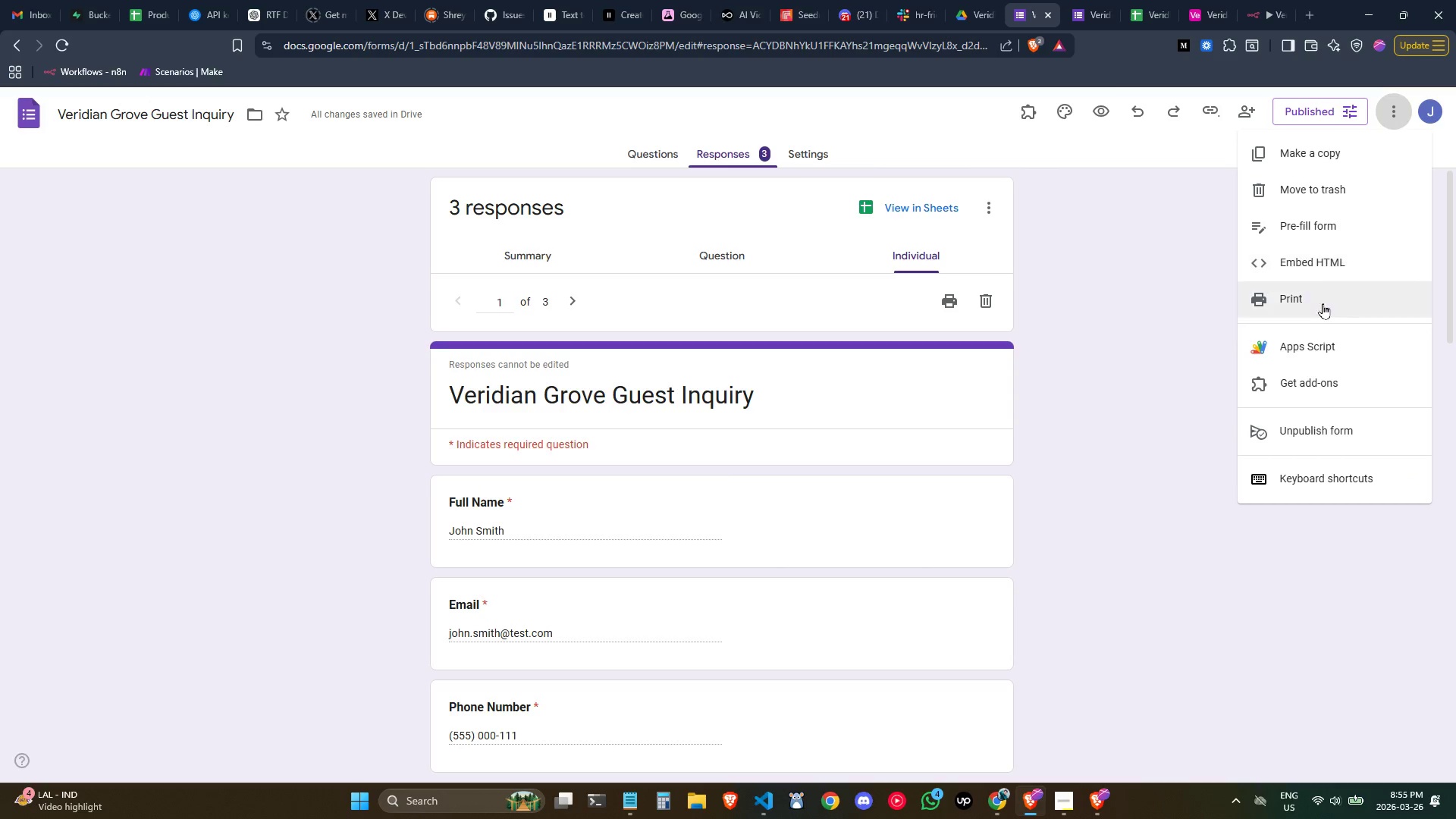 
left_click([1323, 350])
 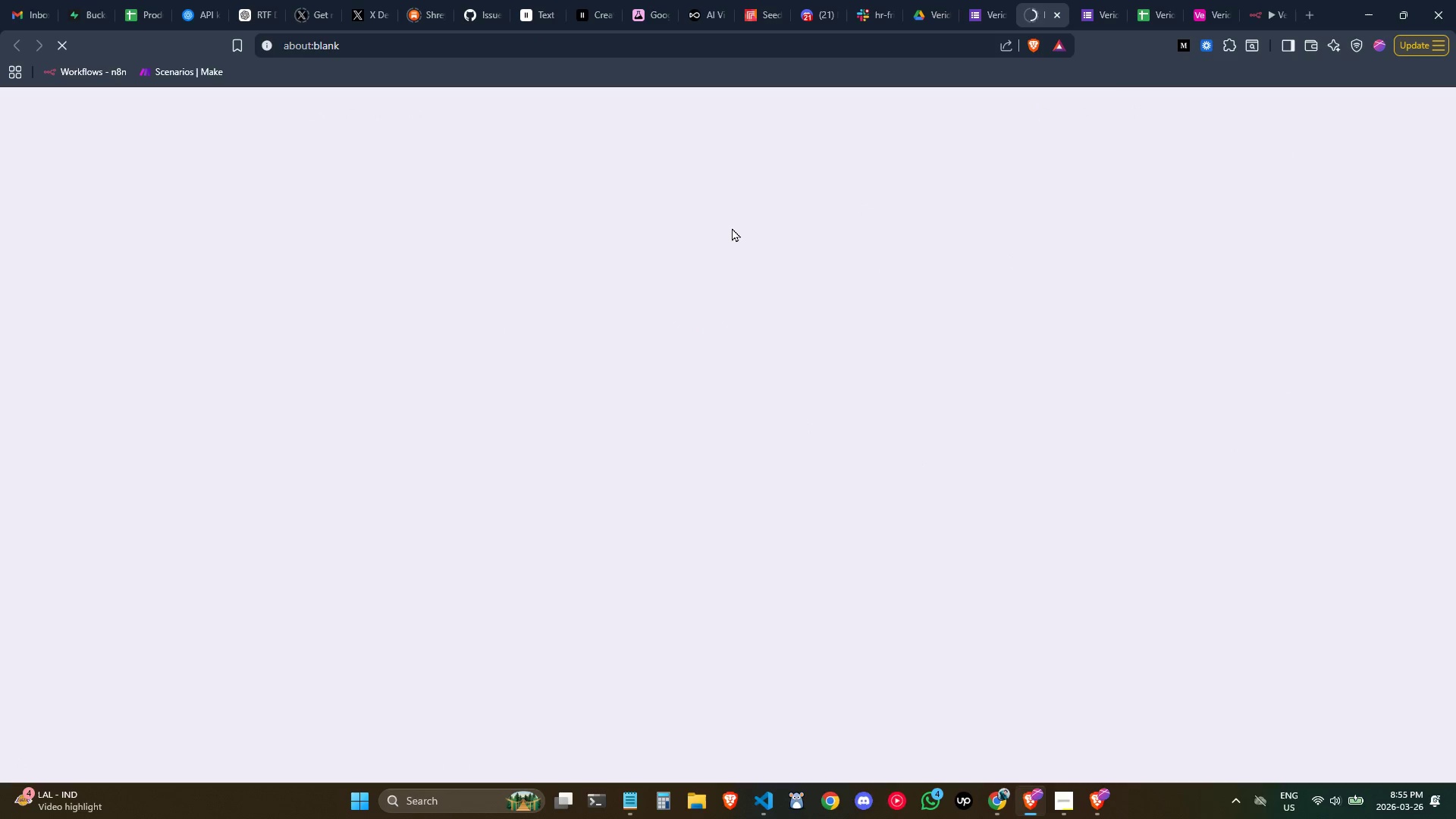 
wait(5.5)
 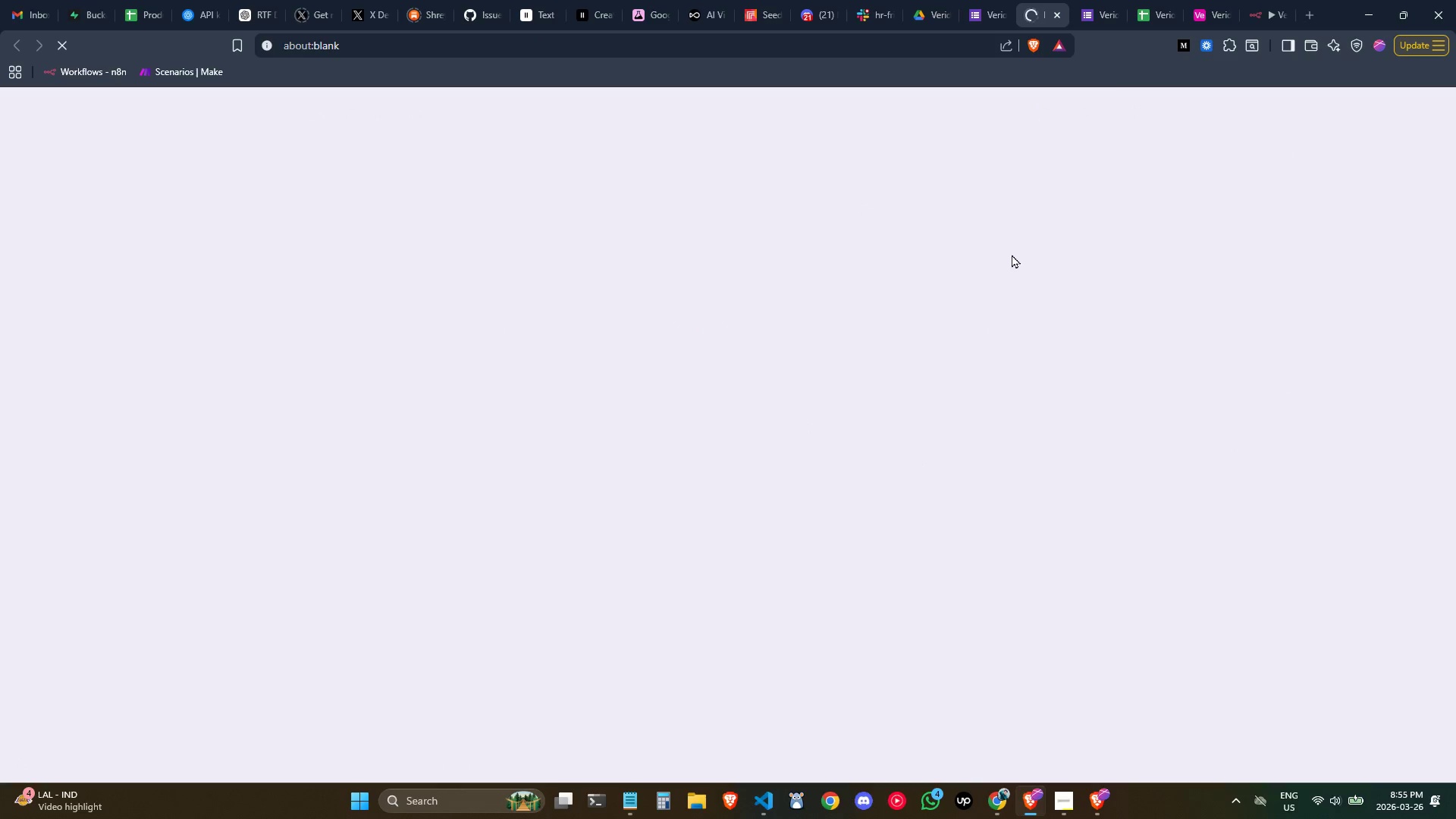 
left_click([1246, 4])
 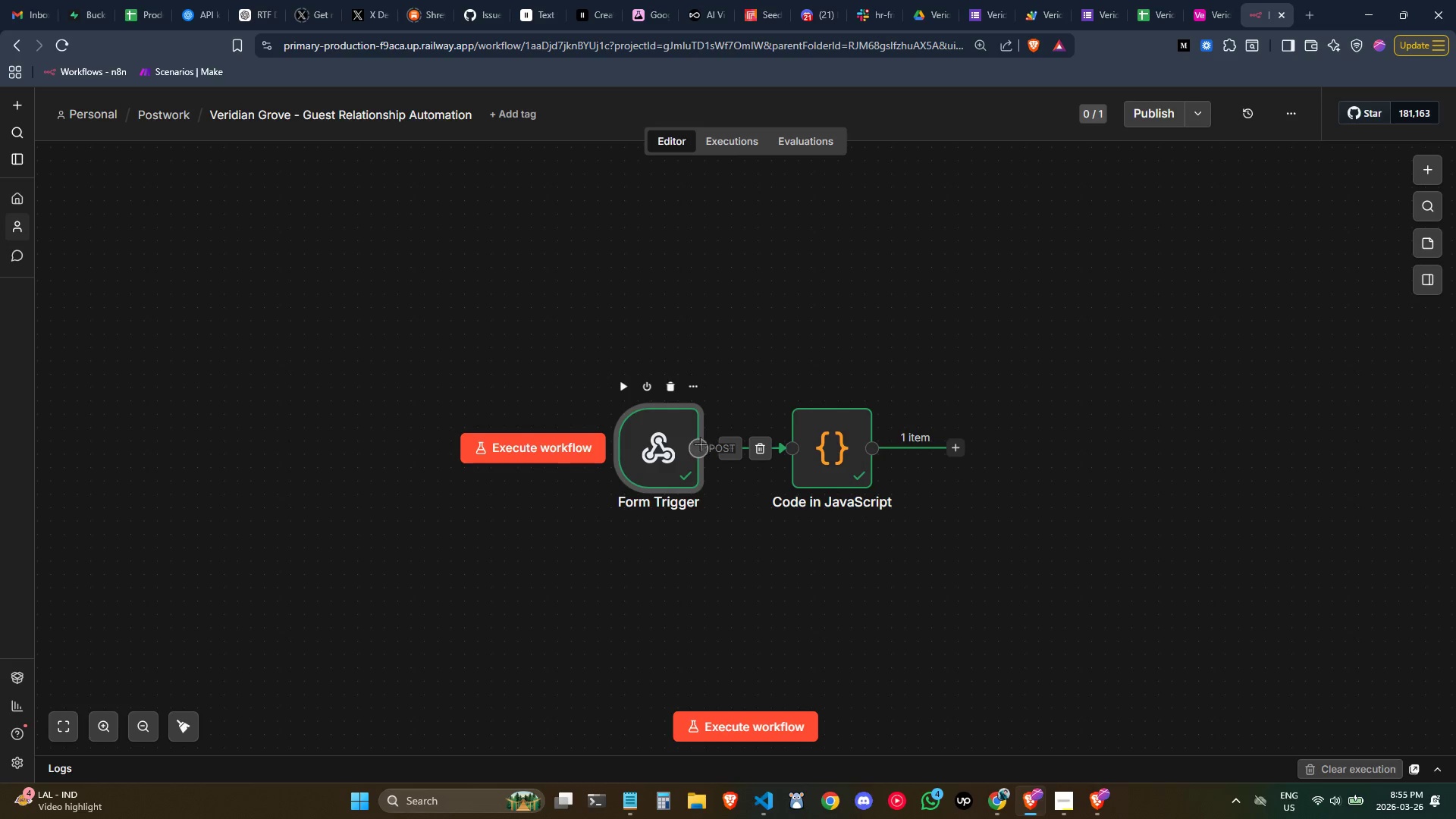 
double_click([676, 441])
 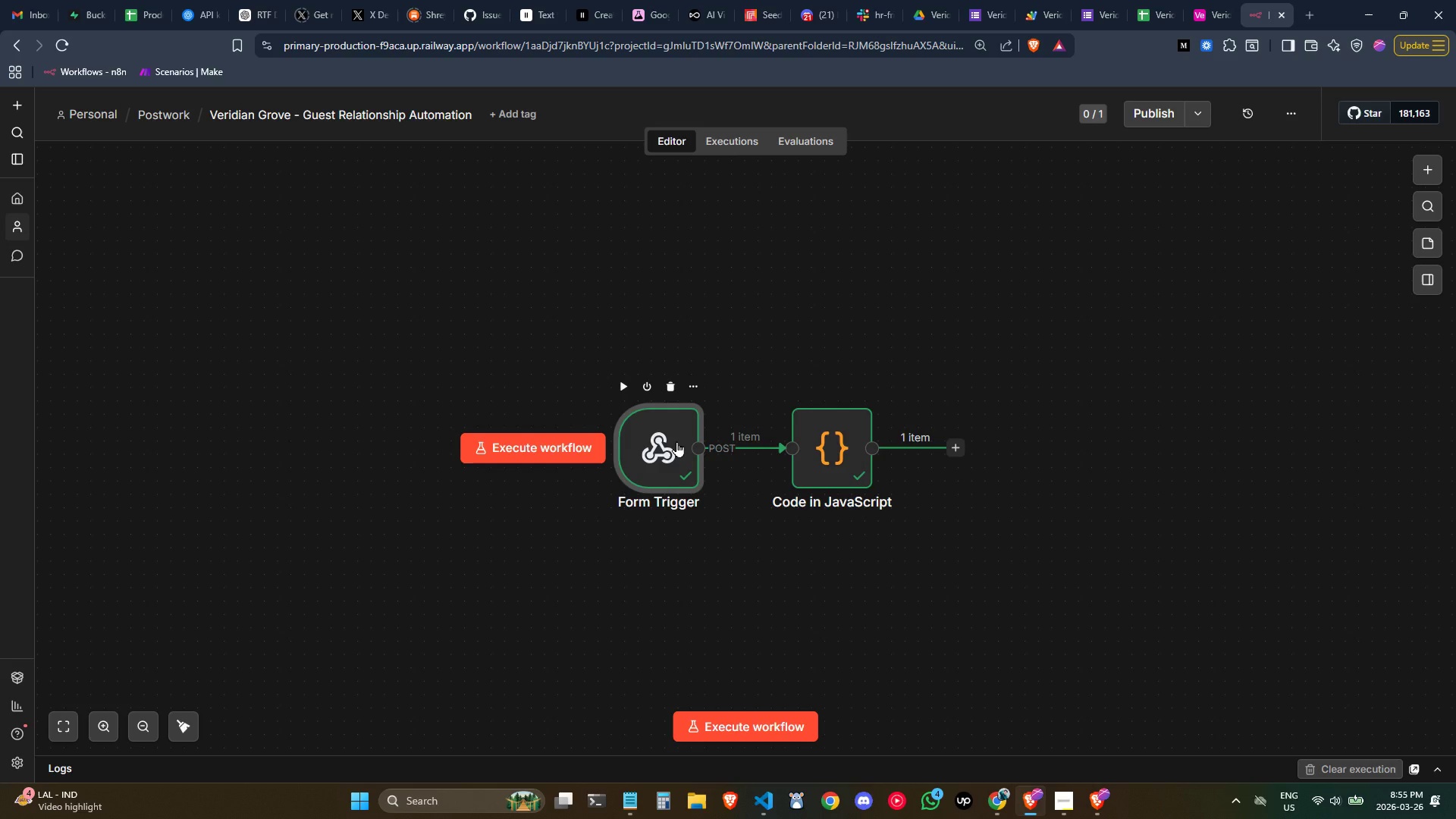 
double_click([676, 441])
 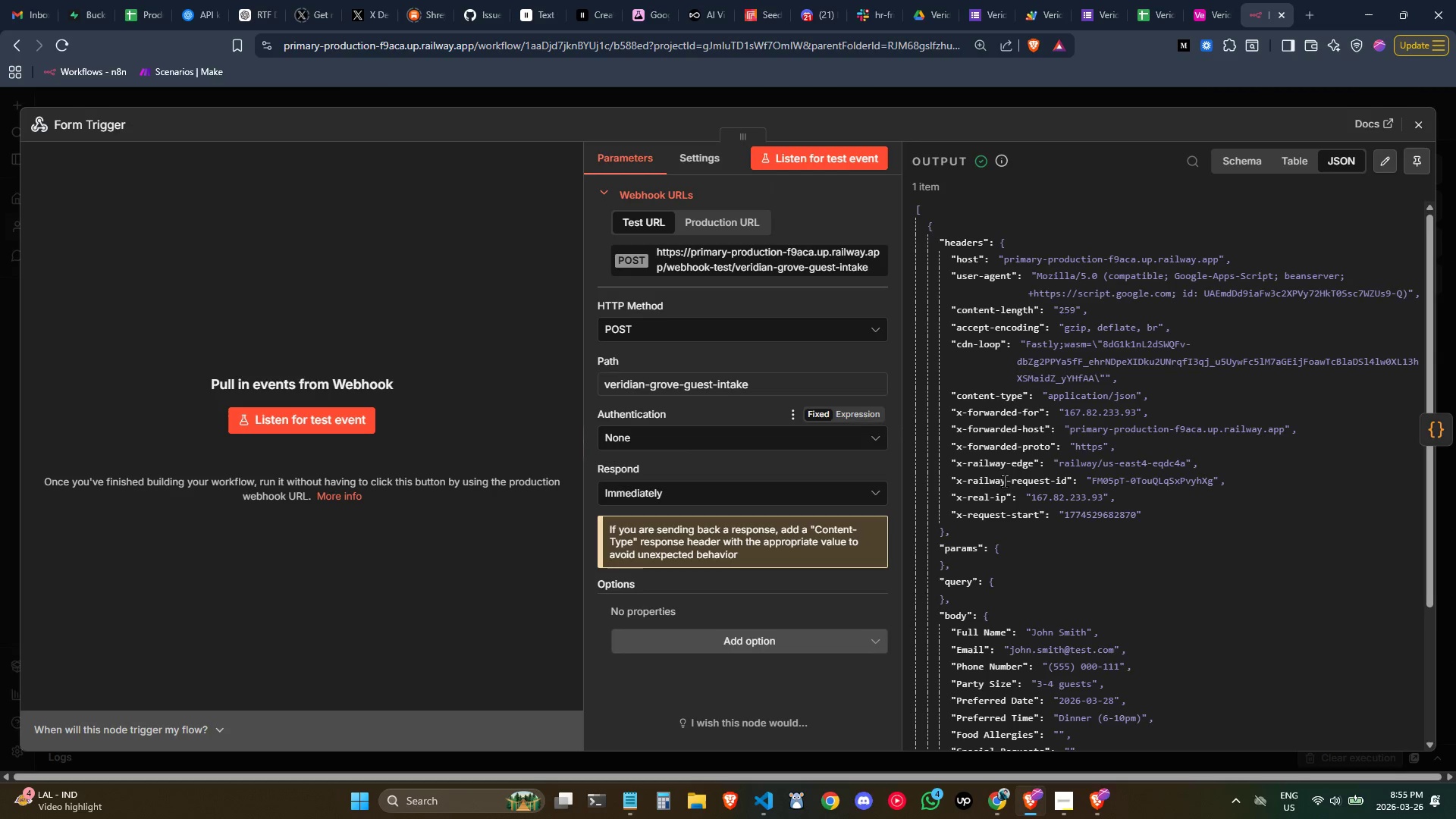 
scroll: coordinate [1080, 556], scroll_direction: down, amount: 4.0
 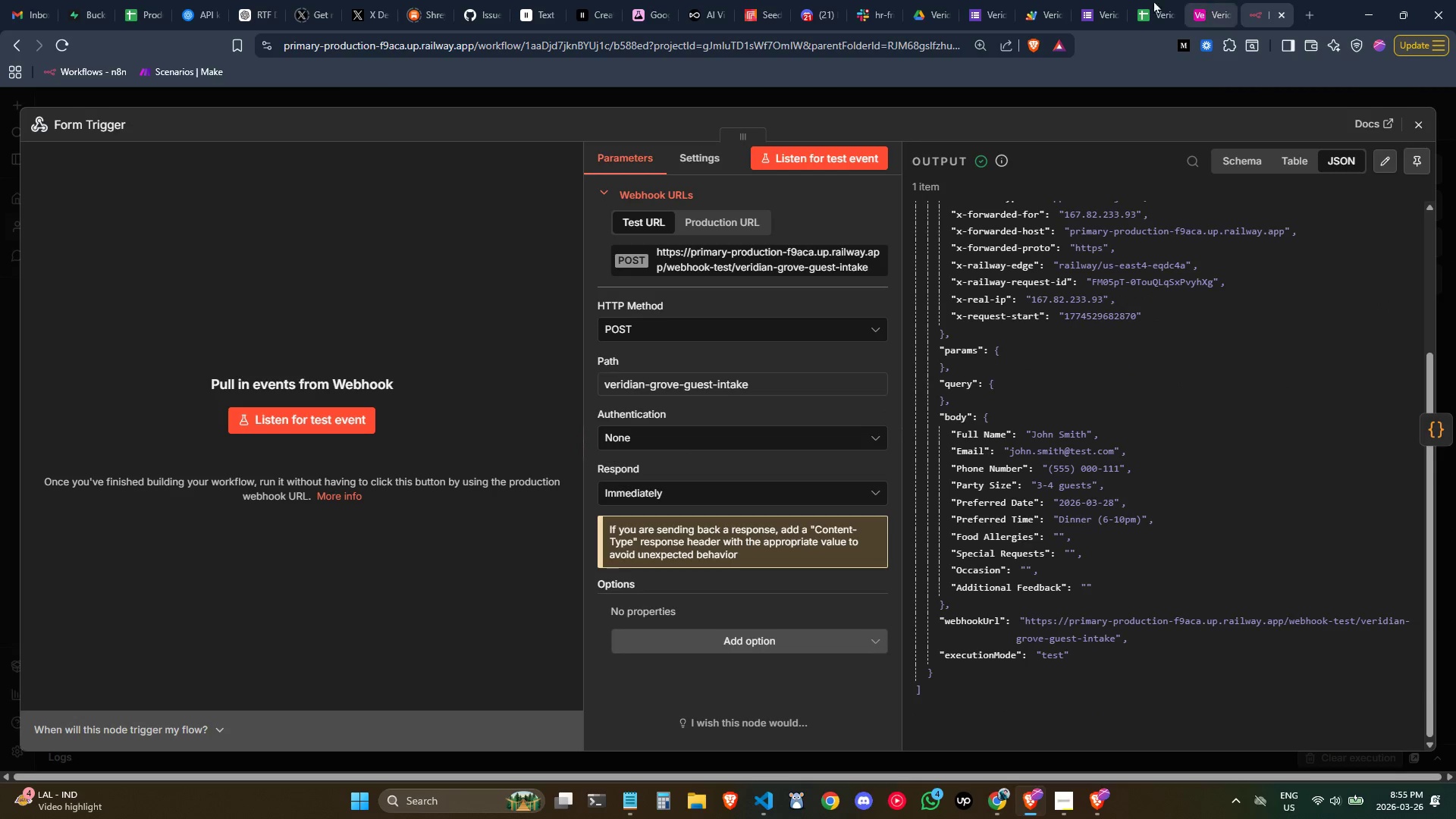 
left_click([1054, 0])
 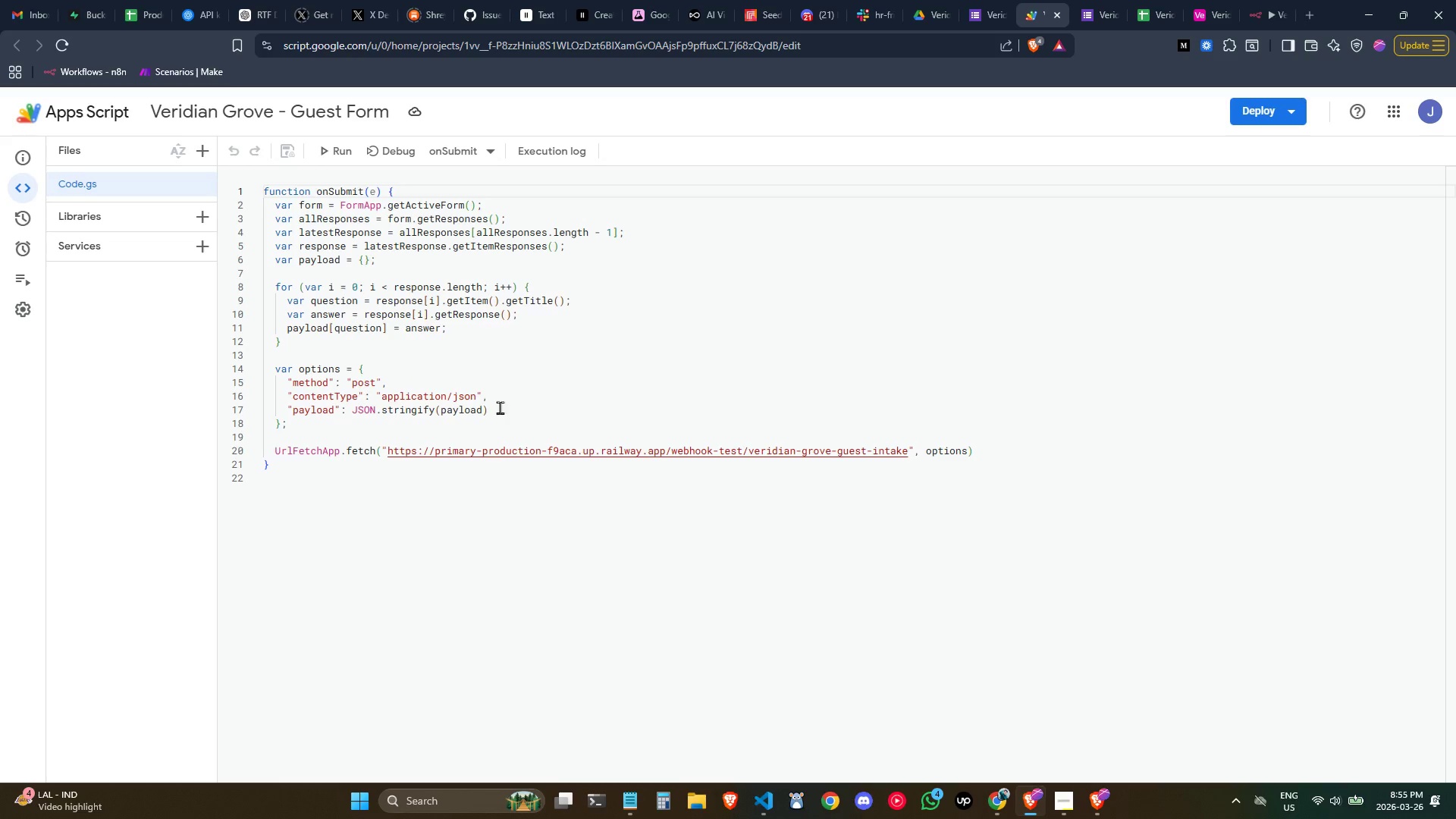 
left_click([479, 362])
 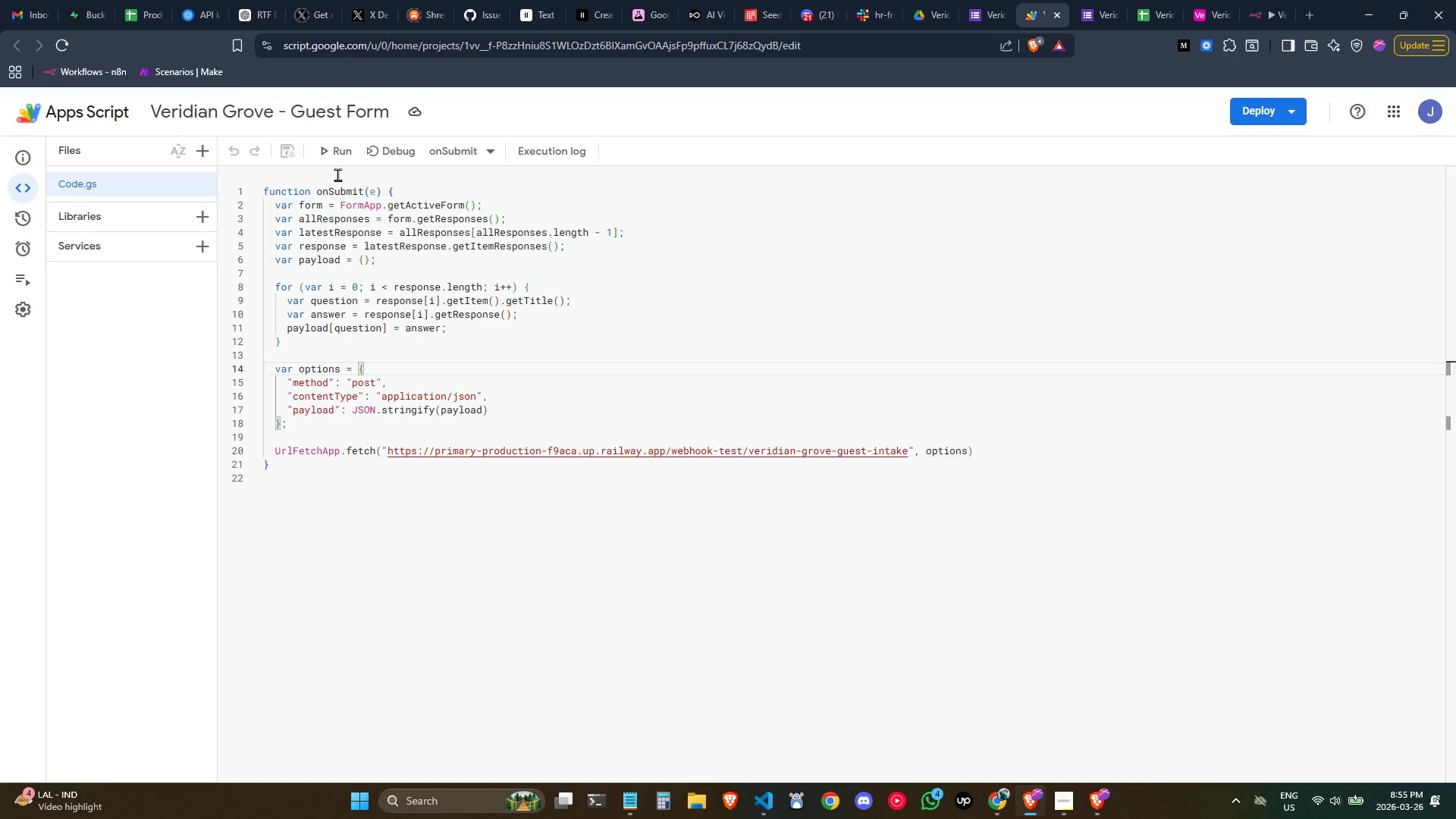 
left_click([337, 146])
 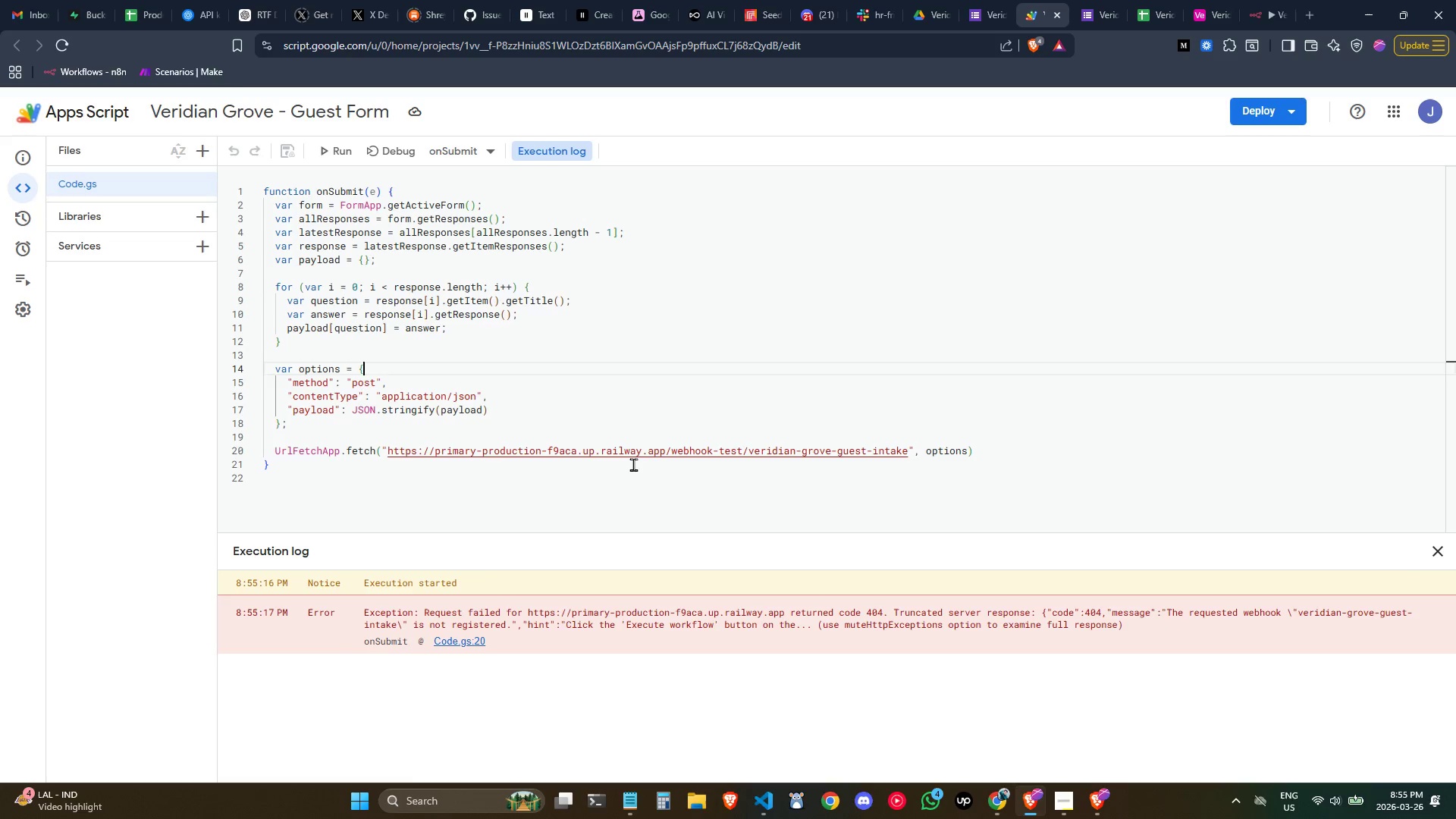 
left_click([947, 353])
 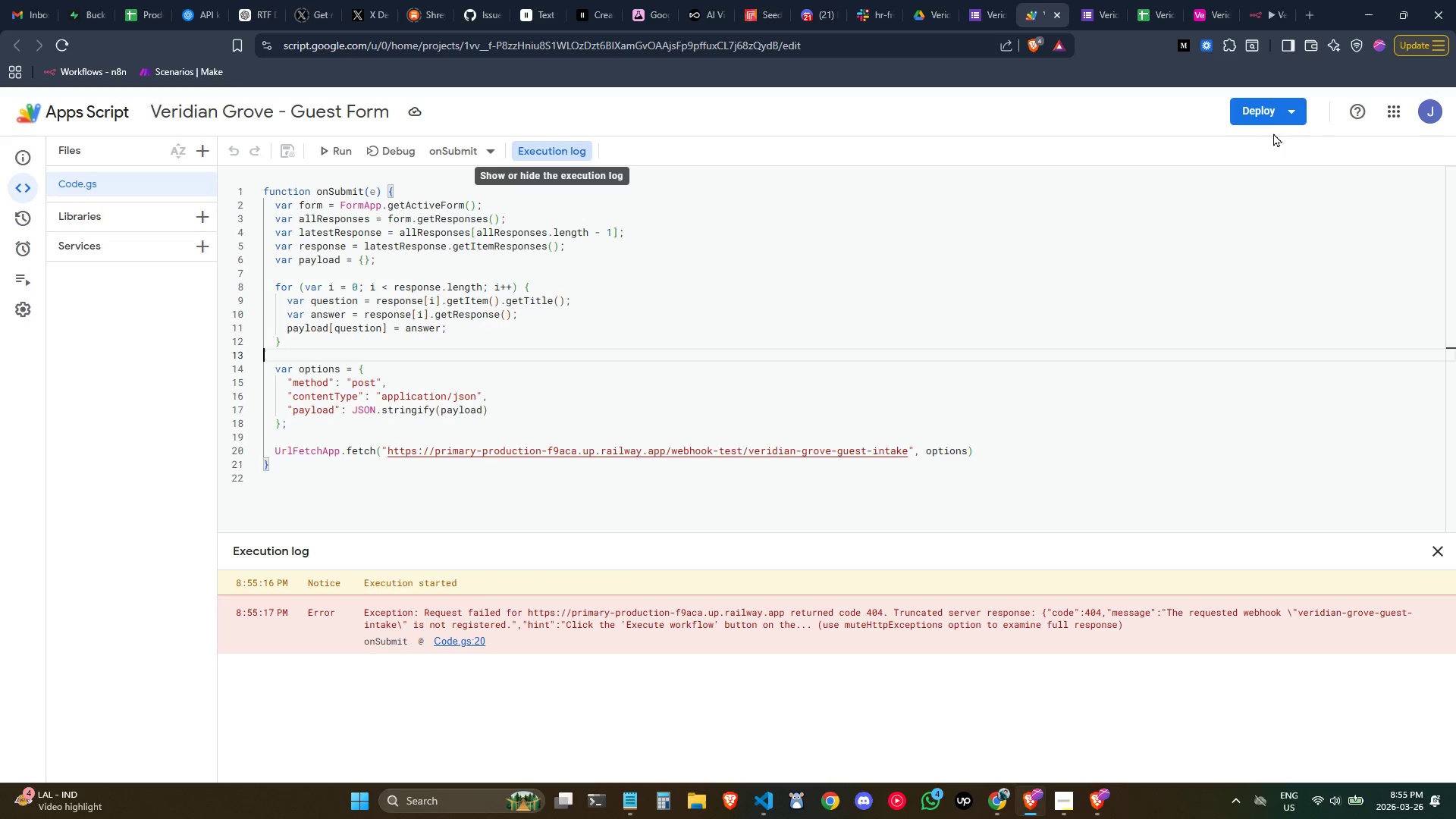 
left_click([1259, 121])
 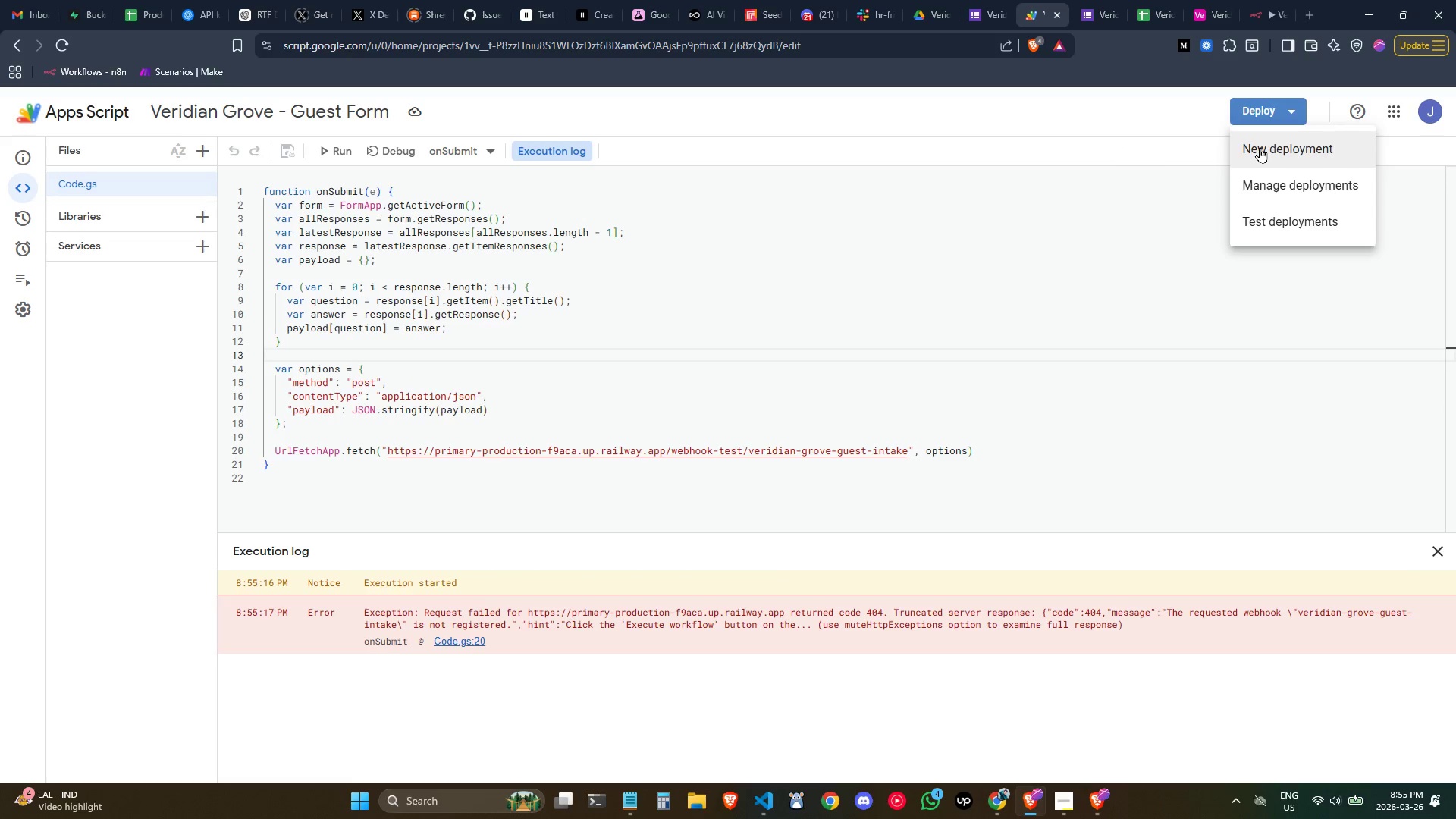 
left_click([1260, 147])
 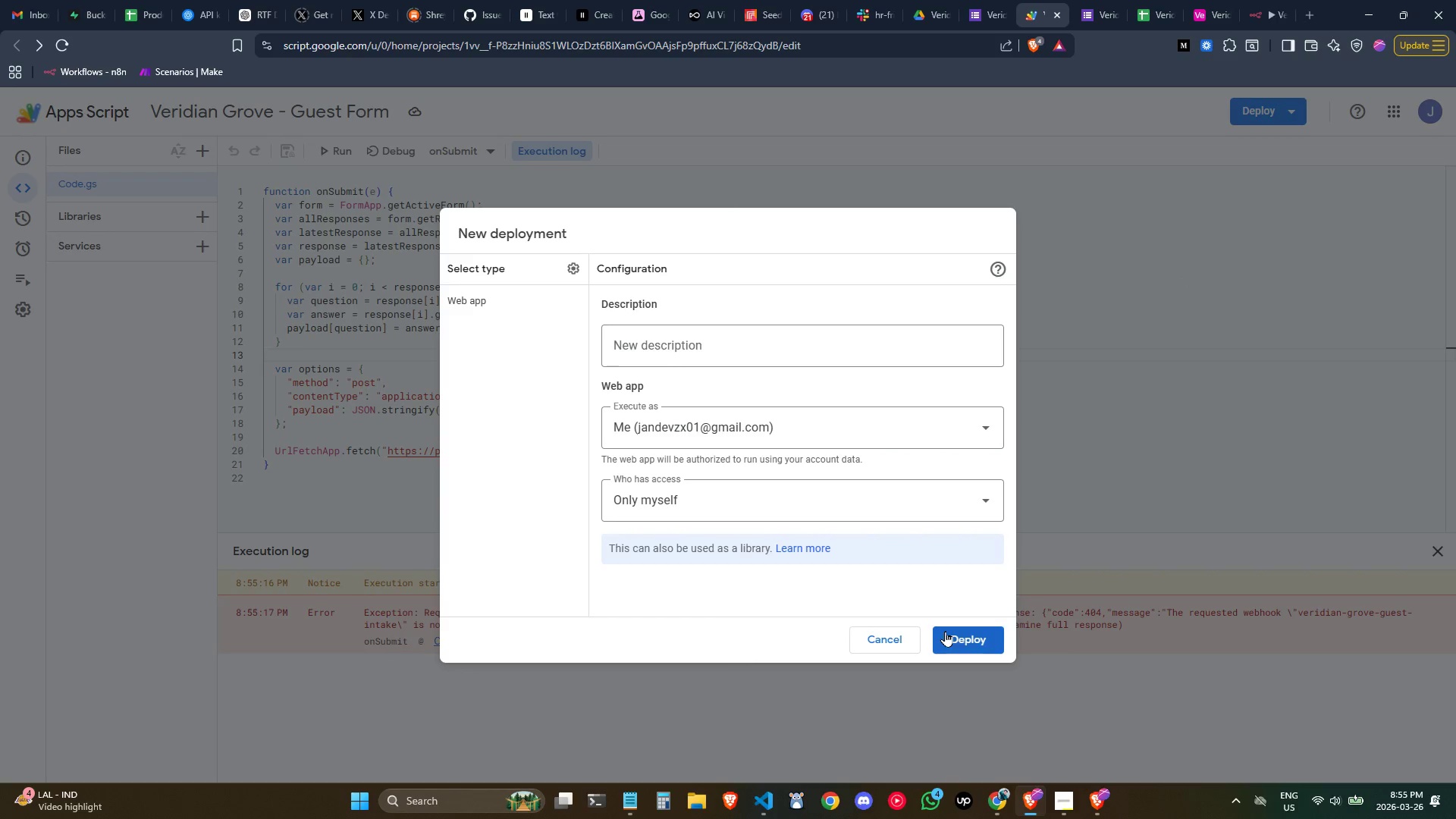 
left_click([962, 629])
 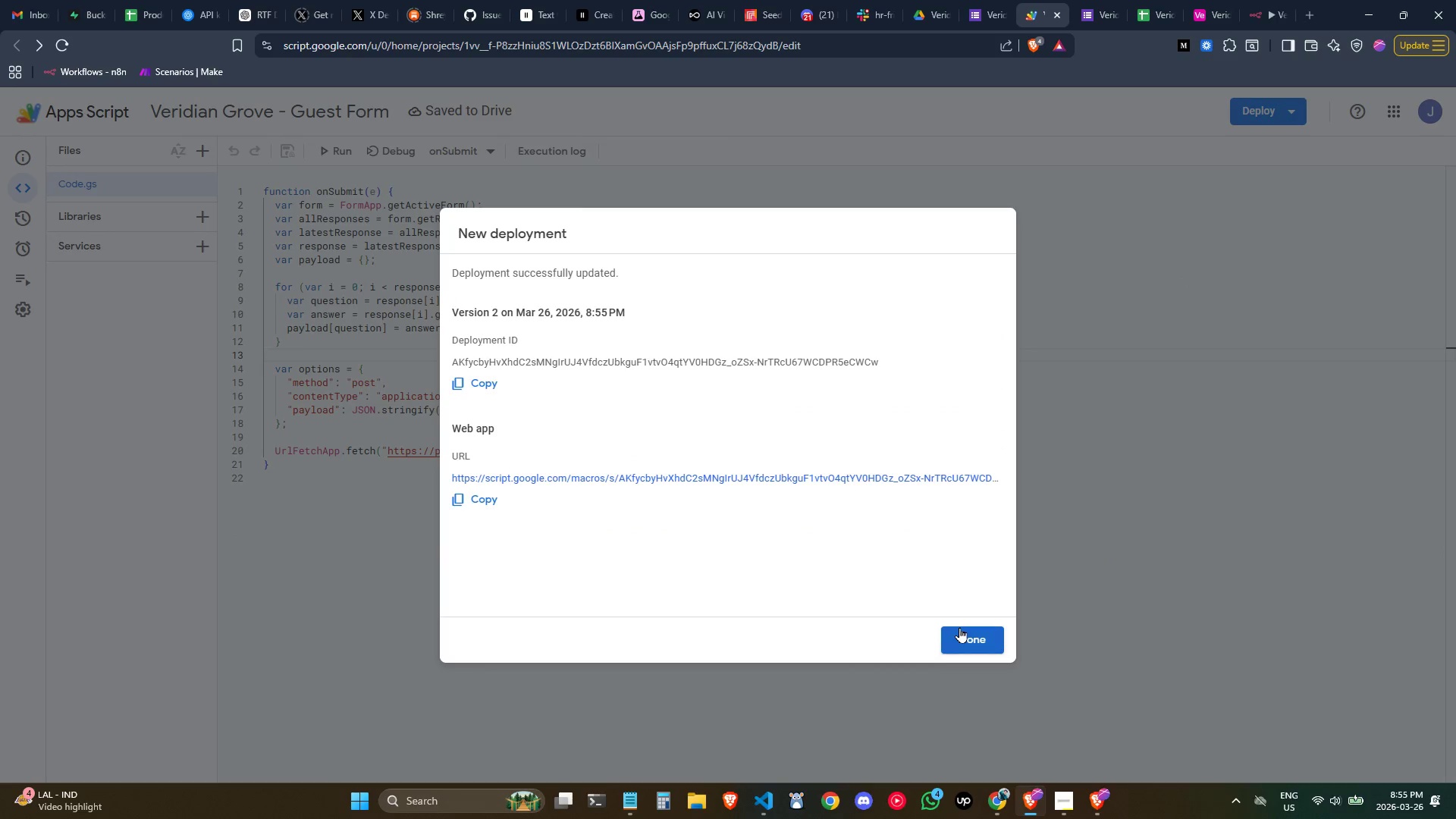 
left_click([966, 629])
 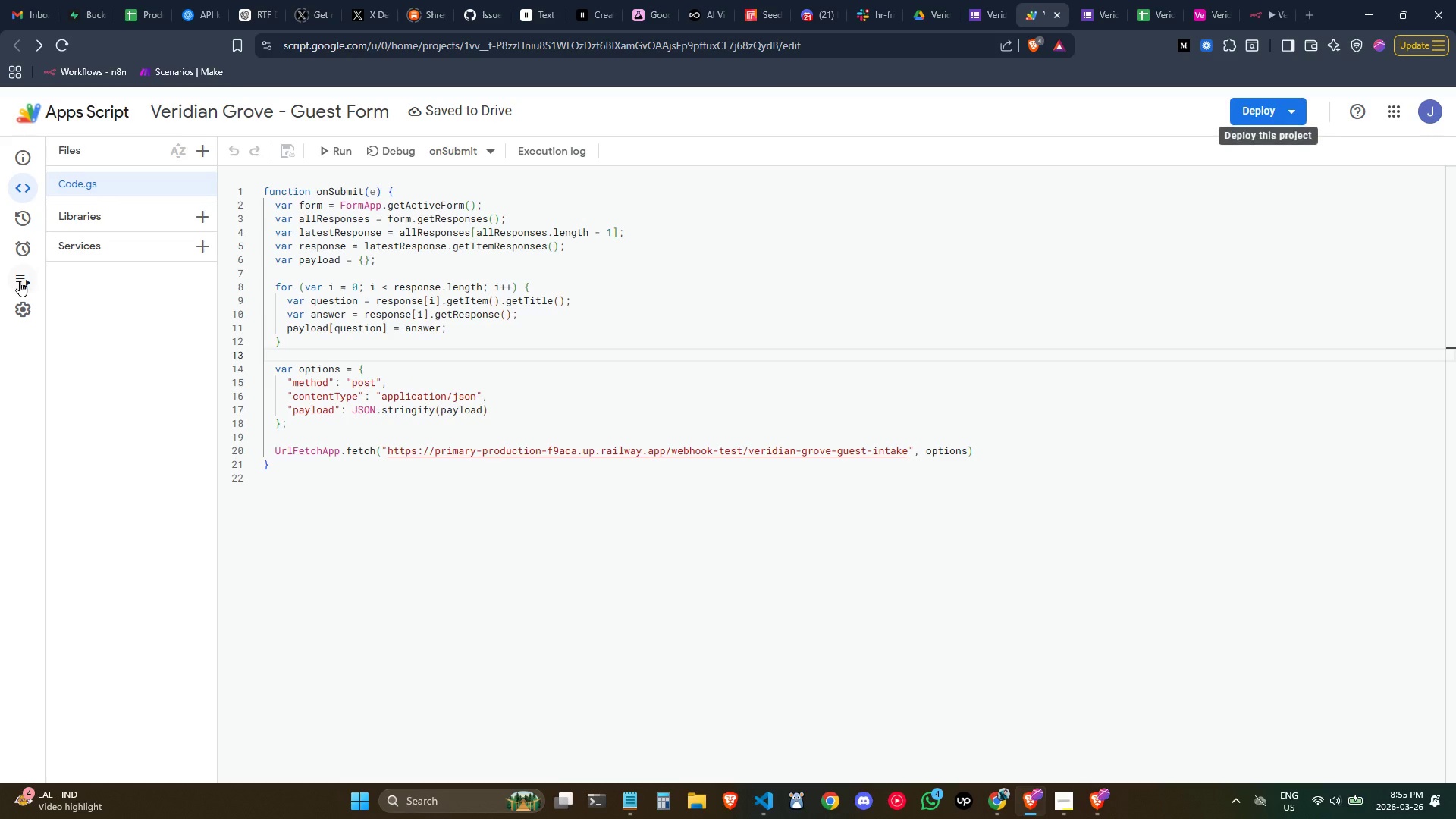 
left_click([24, 251])
 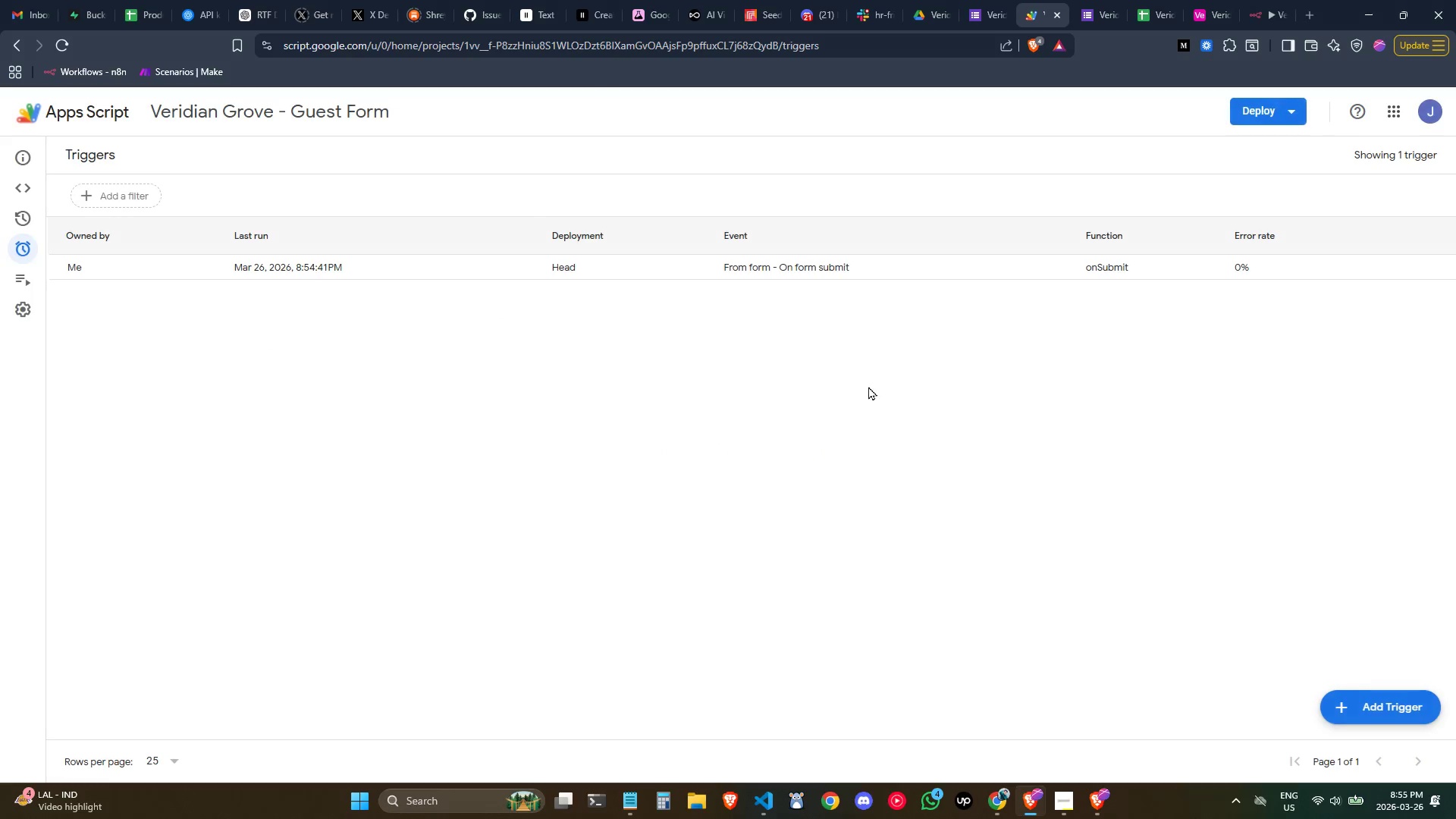 
left_click([1272, 276])
 